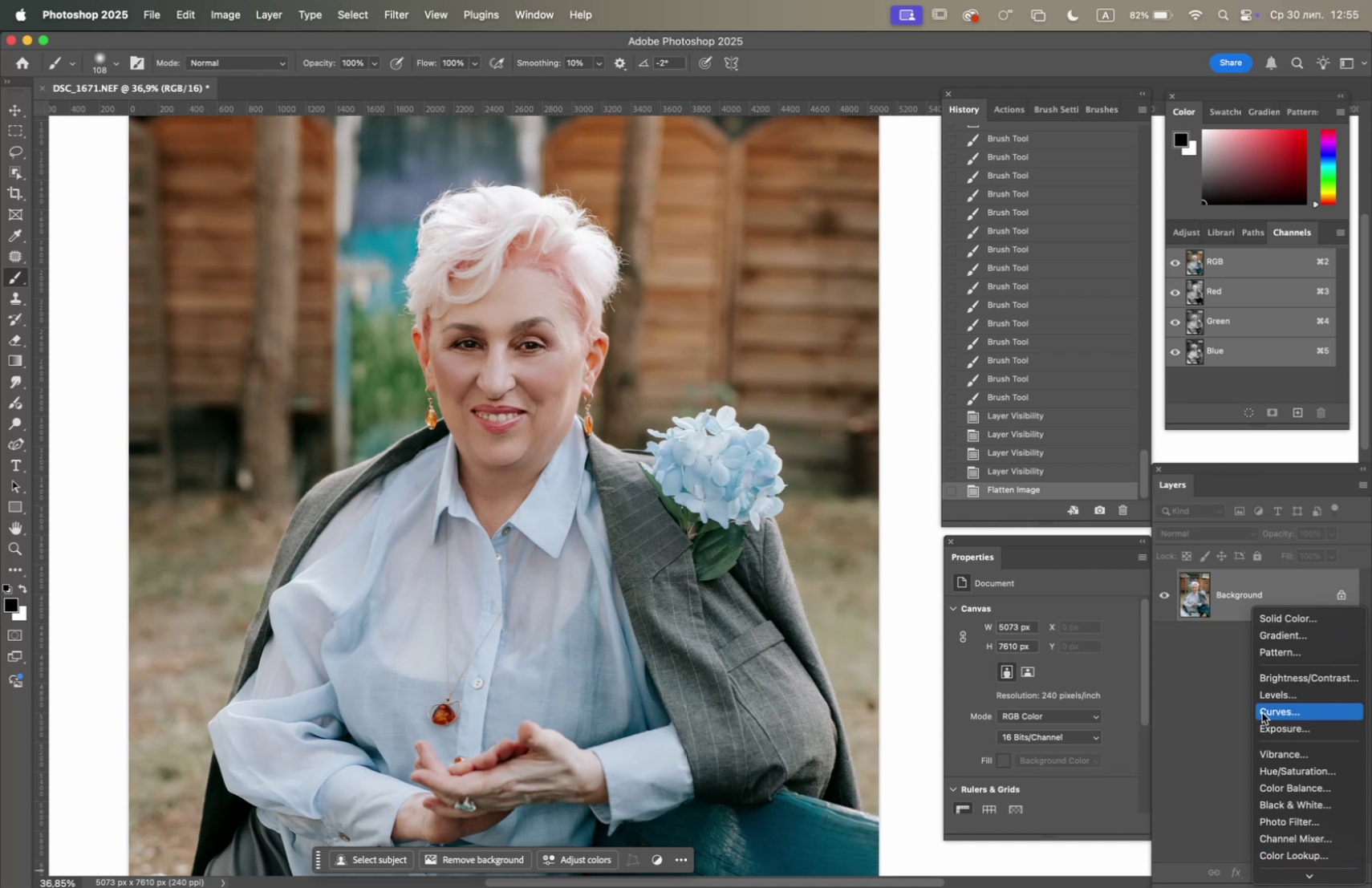 
left_click([1262, 712])
 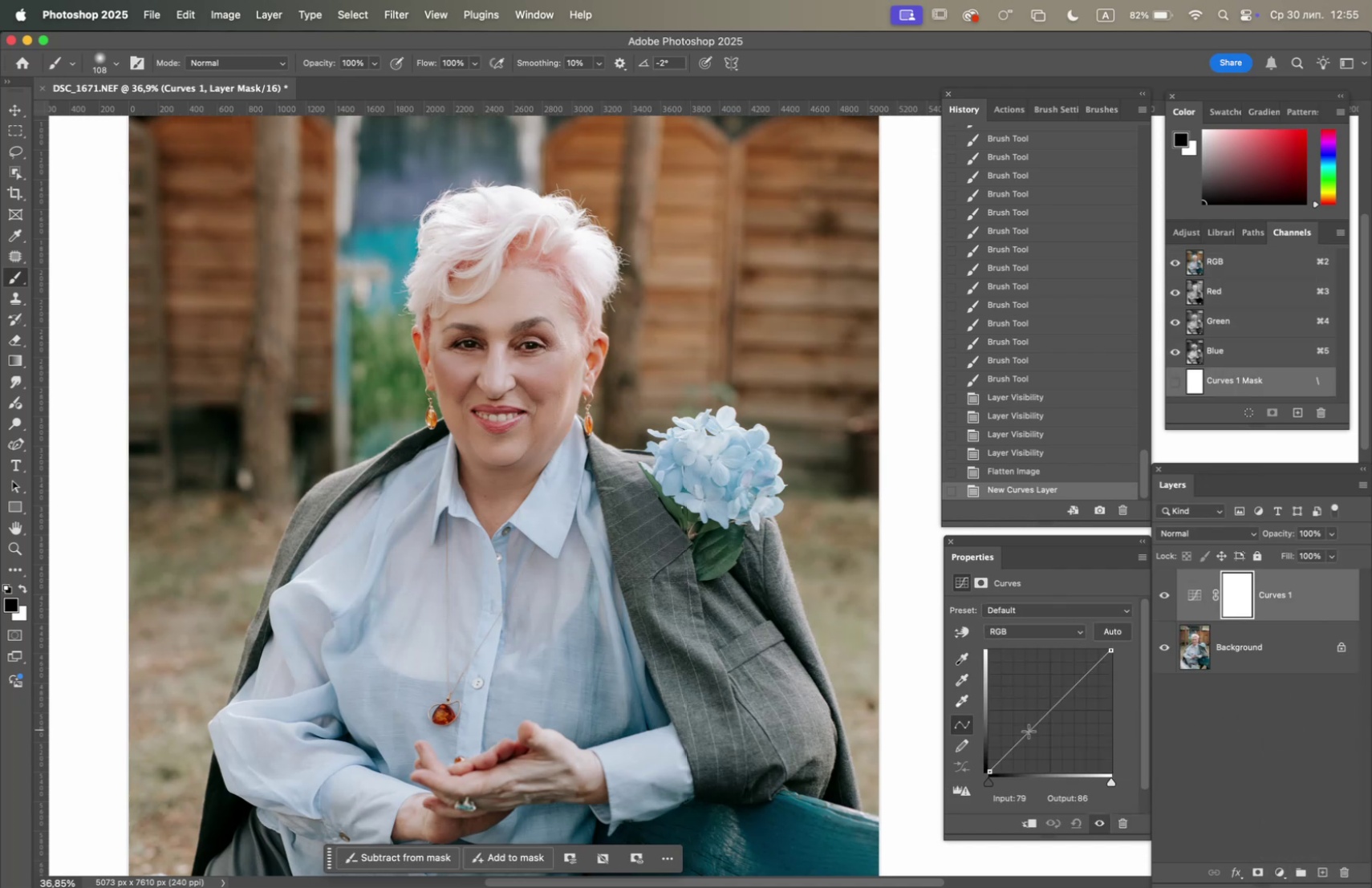 
left_click_drag(start_coordinate=[1027, 733], to_coordinate=[1013, 725])
 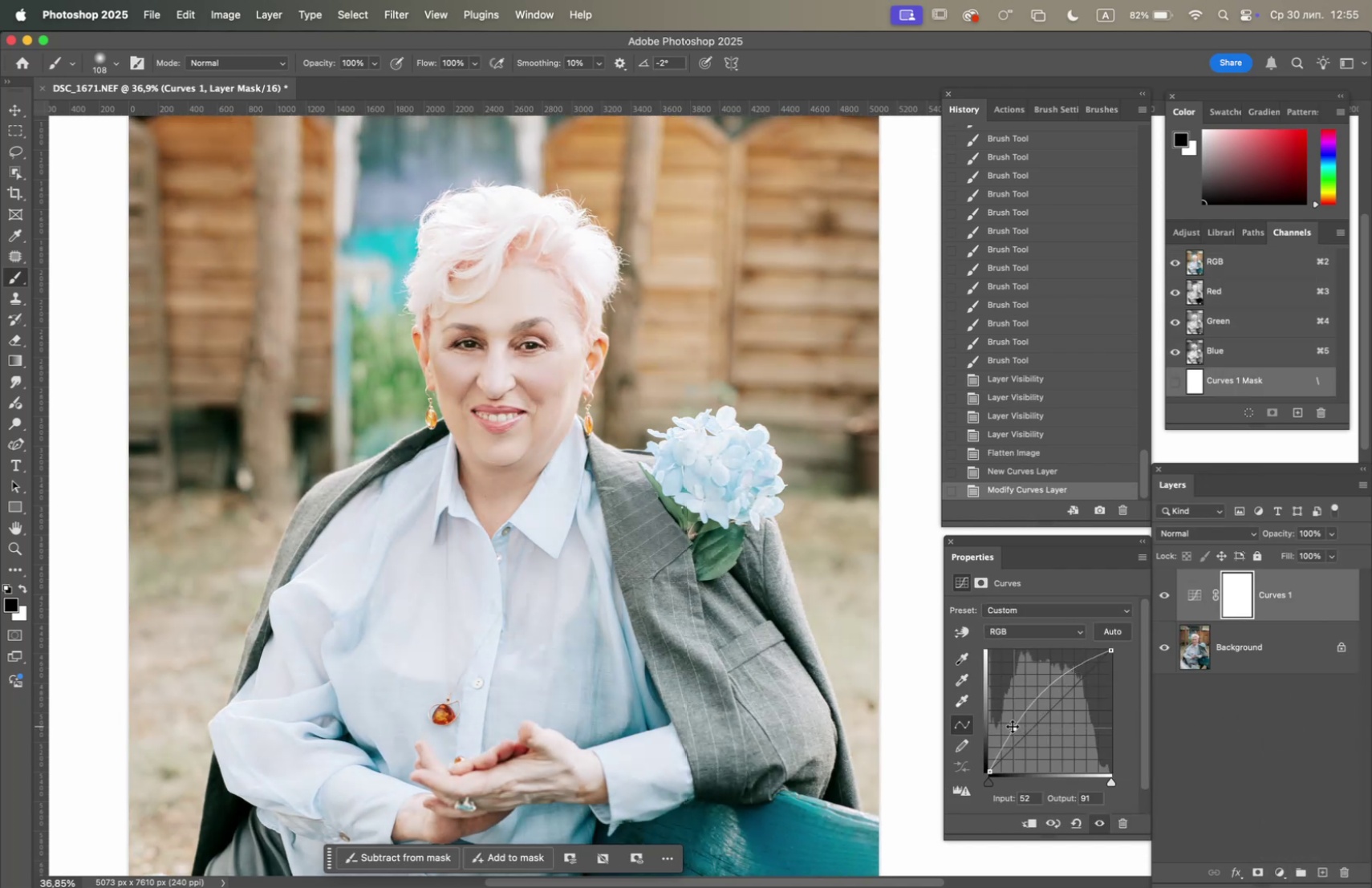 
key(Meta+I)
 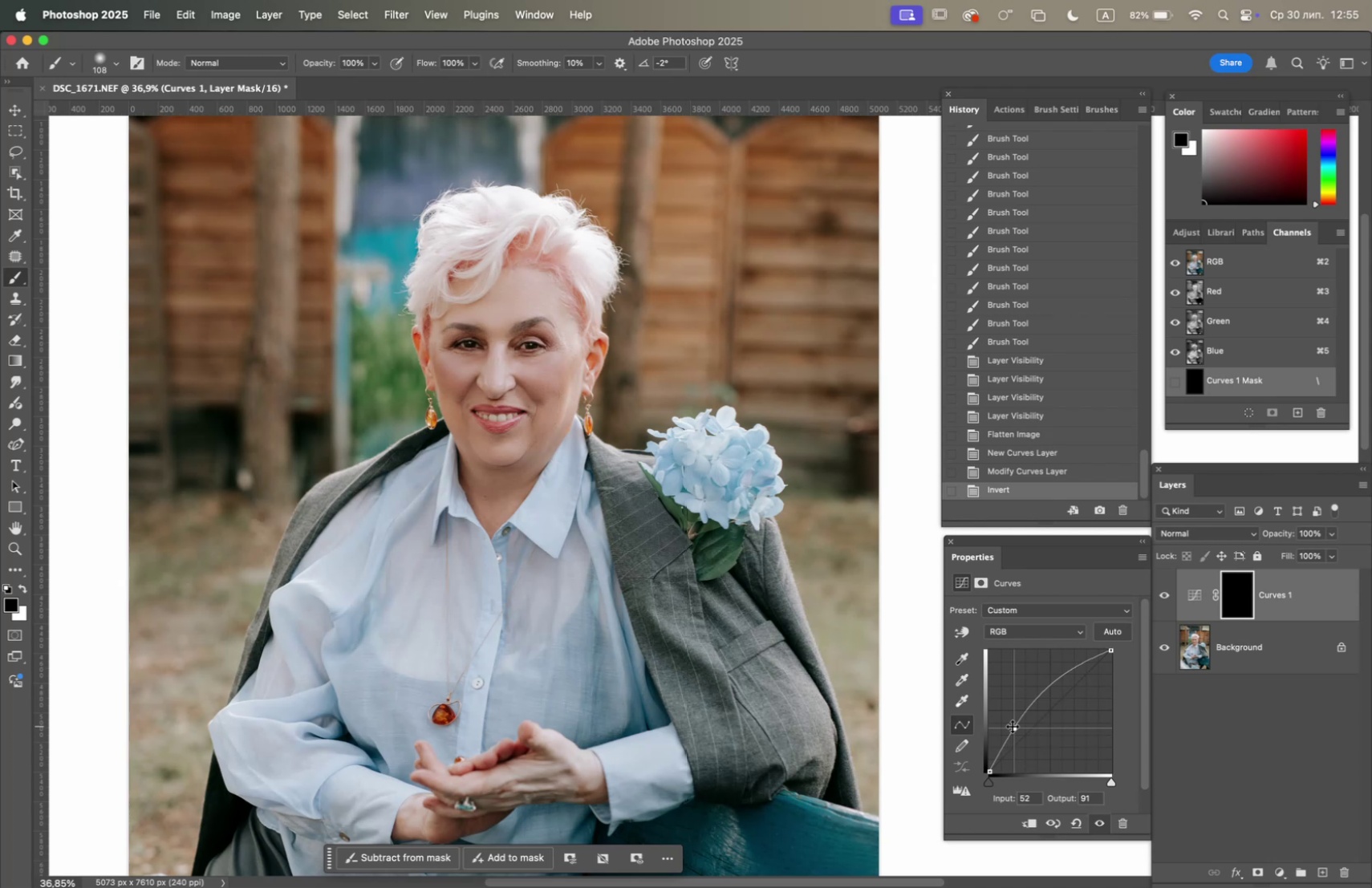 
wait(9.52)
 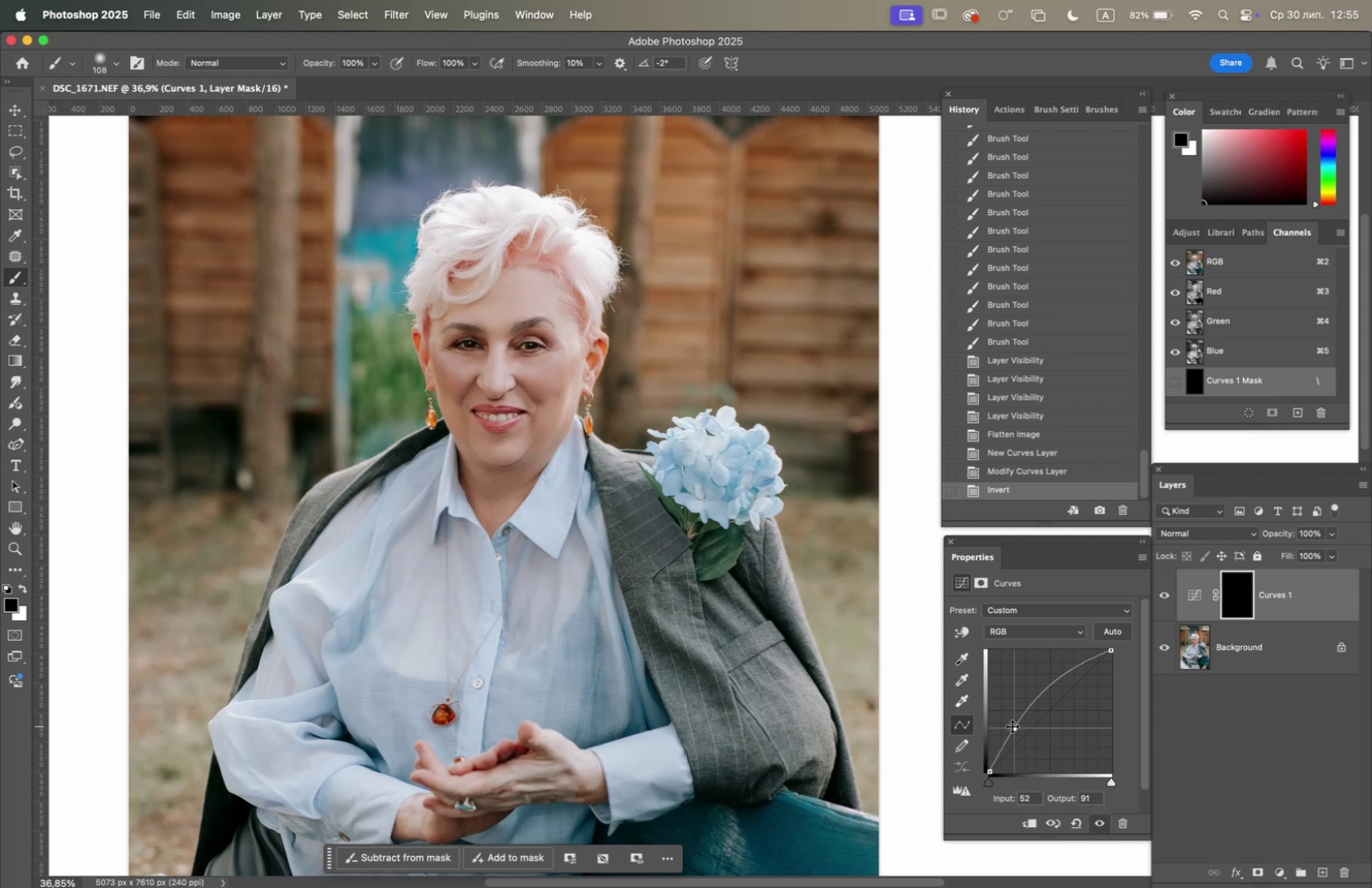 
left_click([12, 424])
 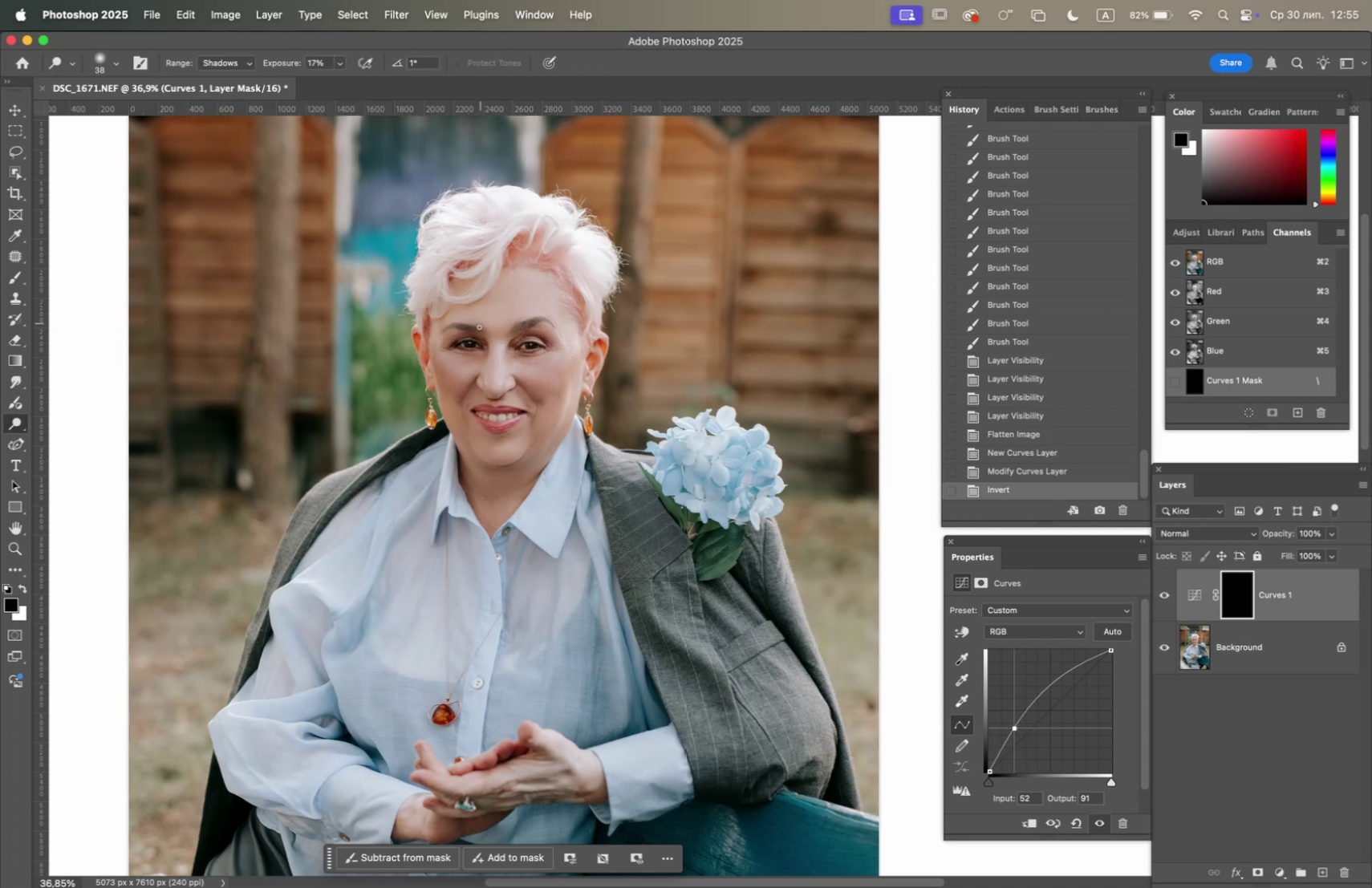 
hold_key(key=OptionLeft, duration=1.97)
scroll: coordinate [485, 426], scroll_direction: up, amount: 5.0
 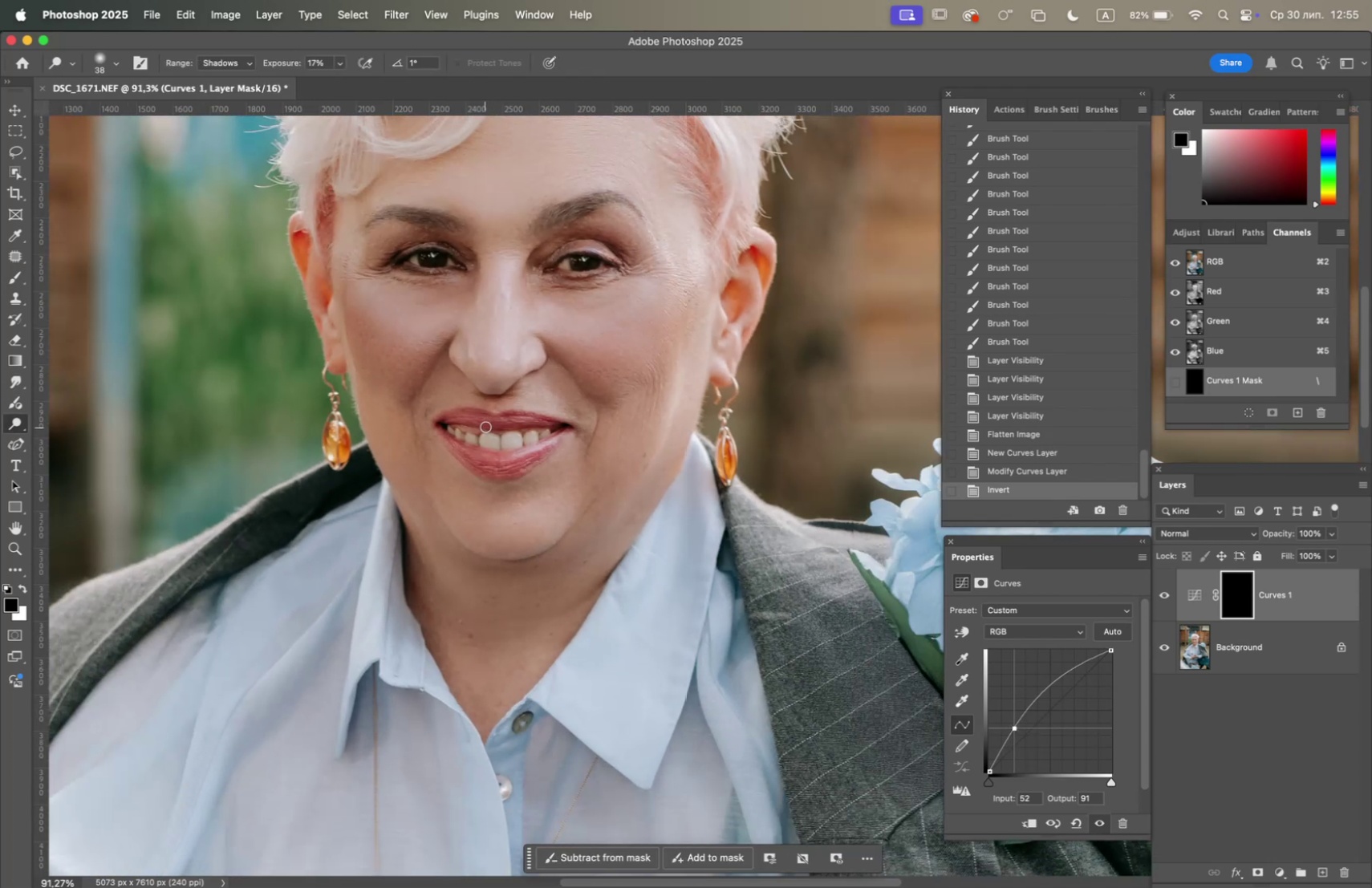 
hold_key(key=Space, duration=1.03)
 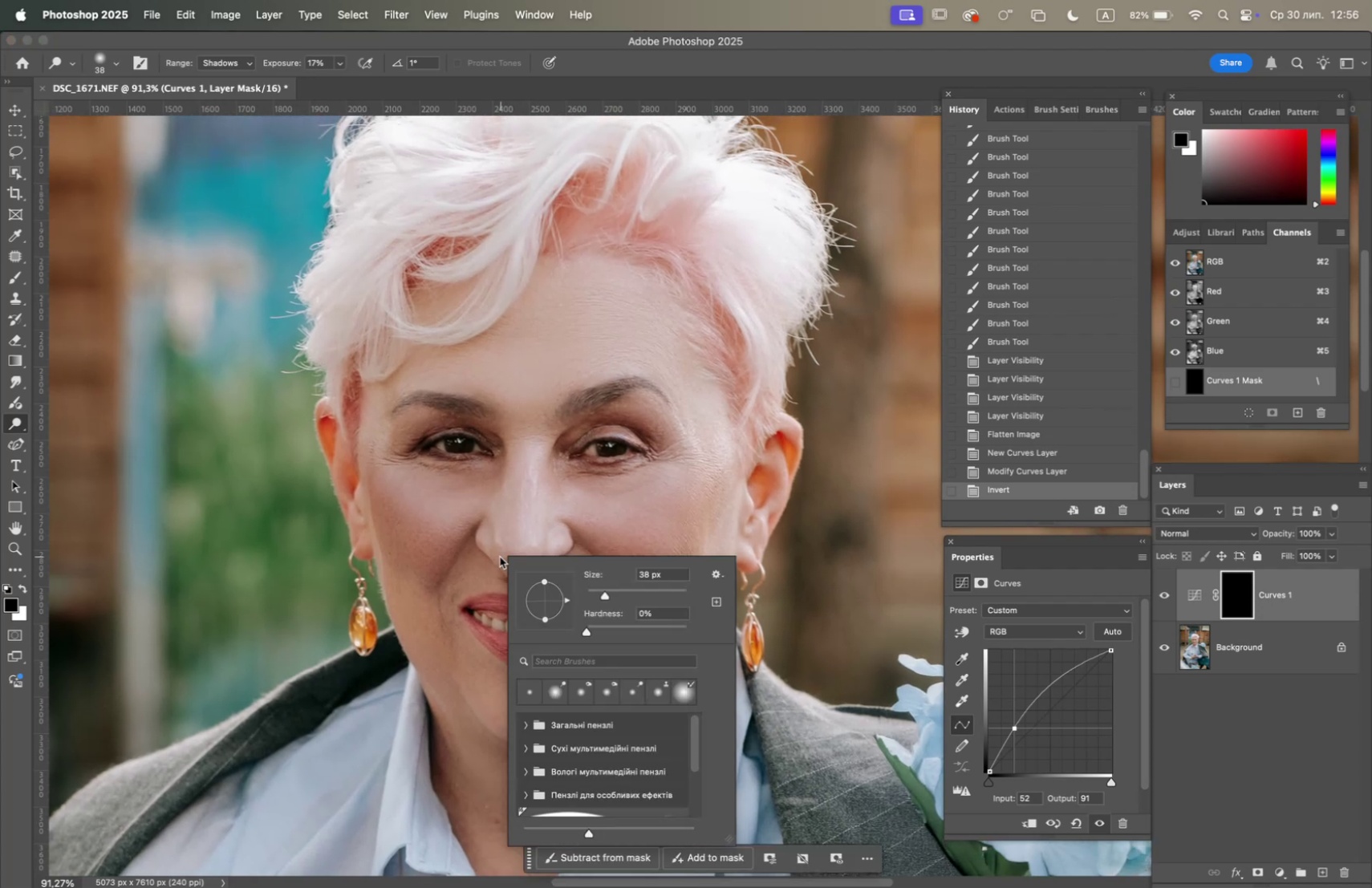 
left_click_drag(start_coordinate=[493, 408], to_coordinate=[519, 590])
 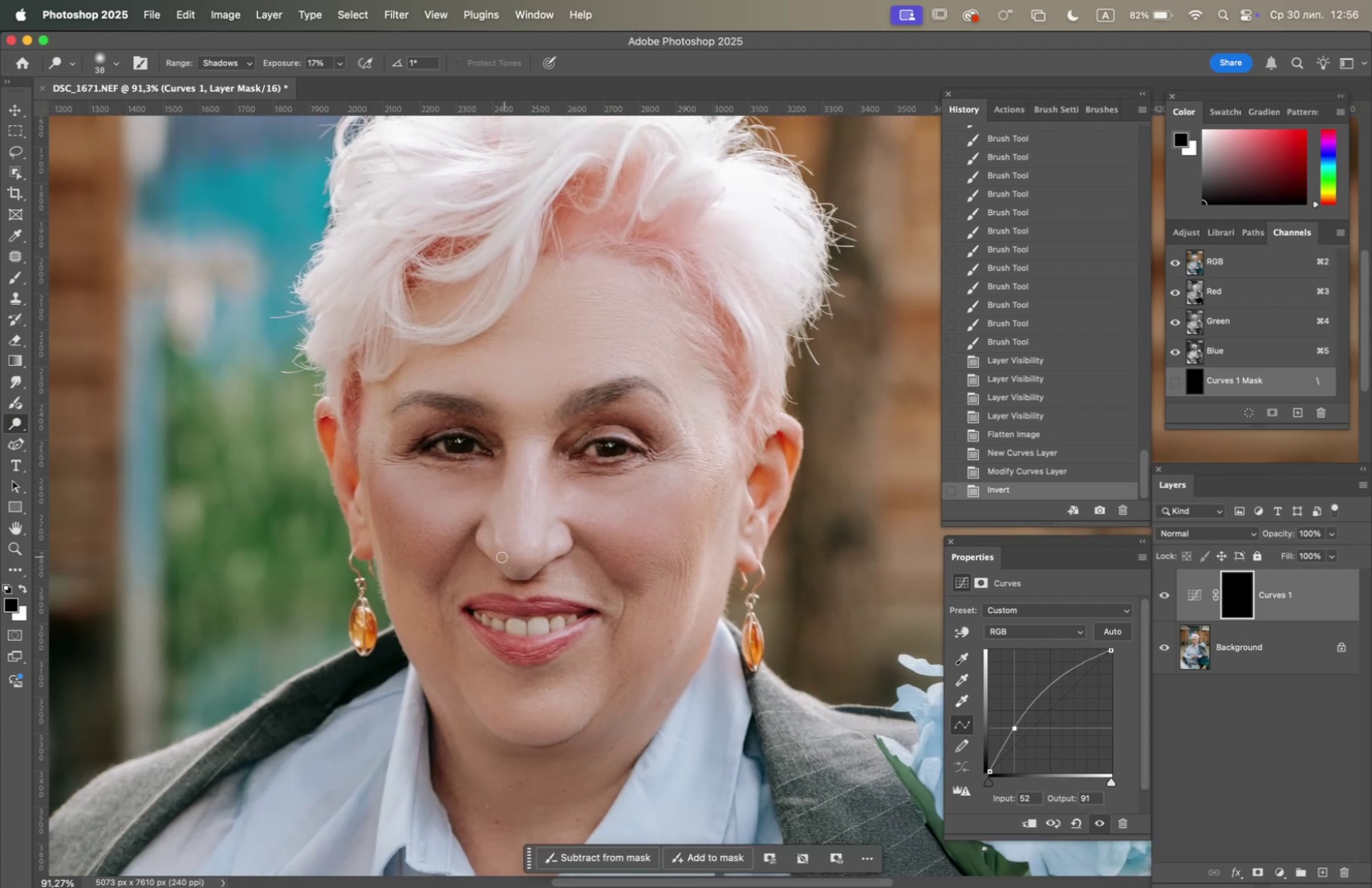 
right_click([500, 556])
 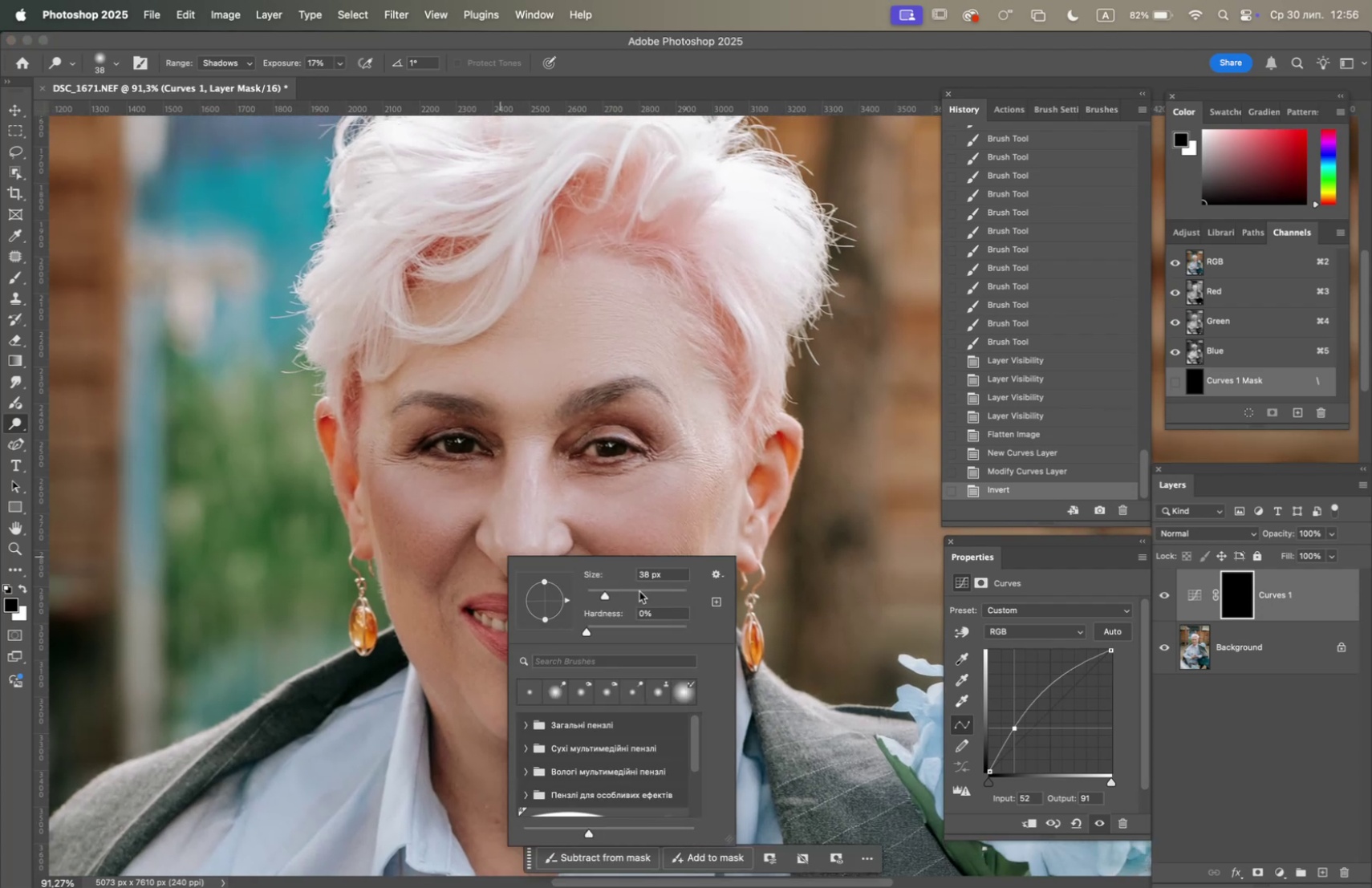 
left_click([641, 592])
 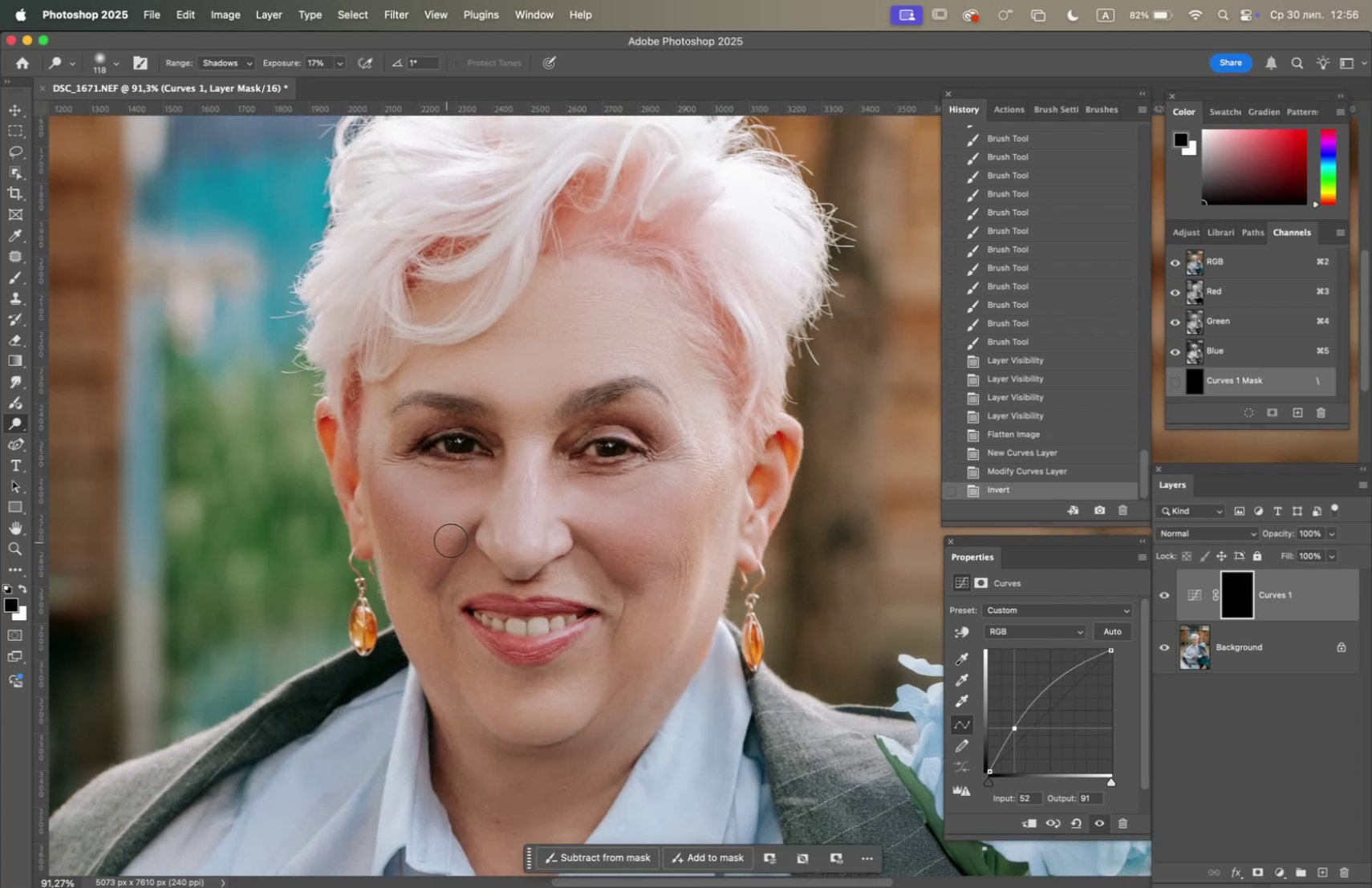 
left_click_drag(start_coordinate=[465, 529], to_coordinate=[428, 586])
 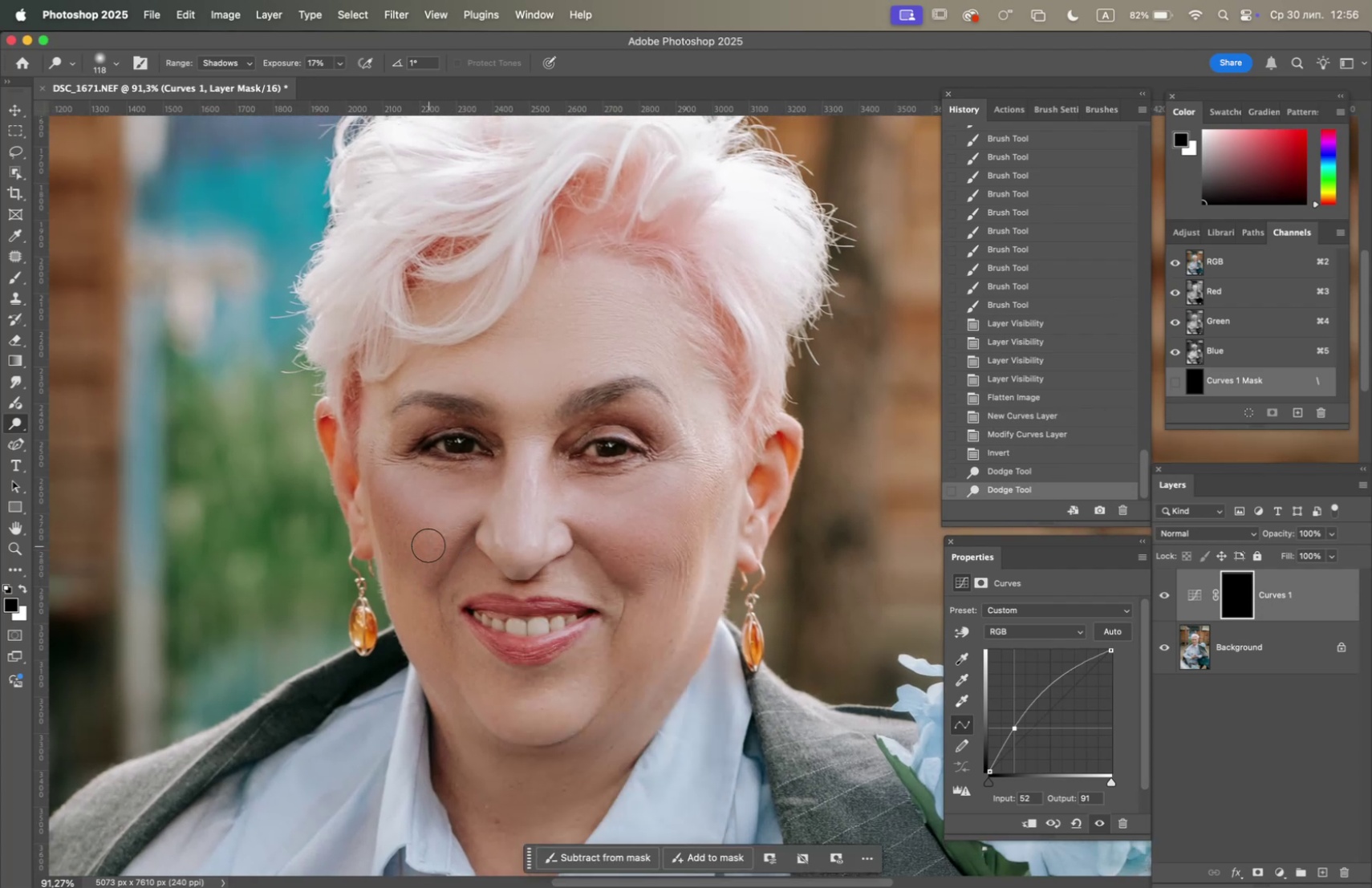 
left_click_drag(start_coordinate=[428, 545], to_coordinate=[388, 501])
 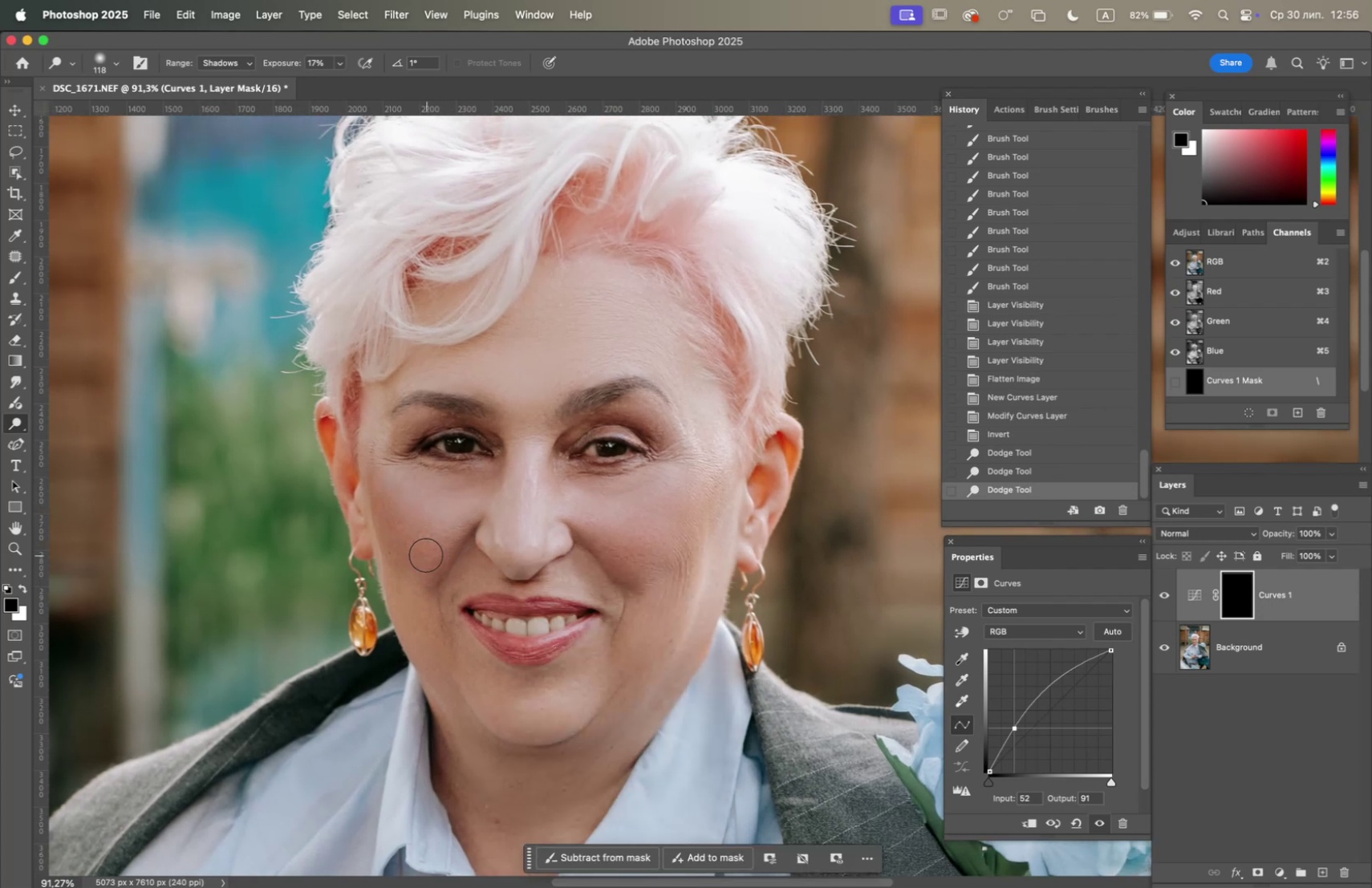 
right_click([434, 560])
 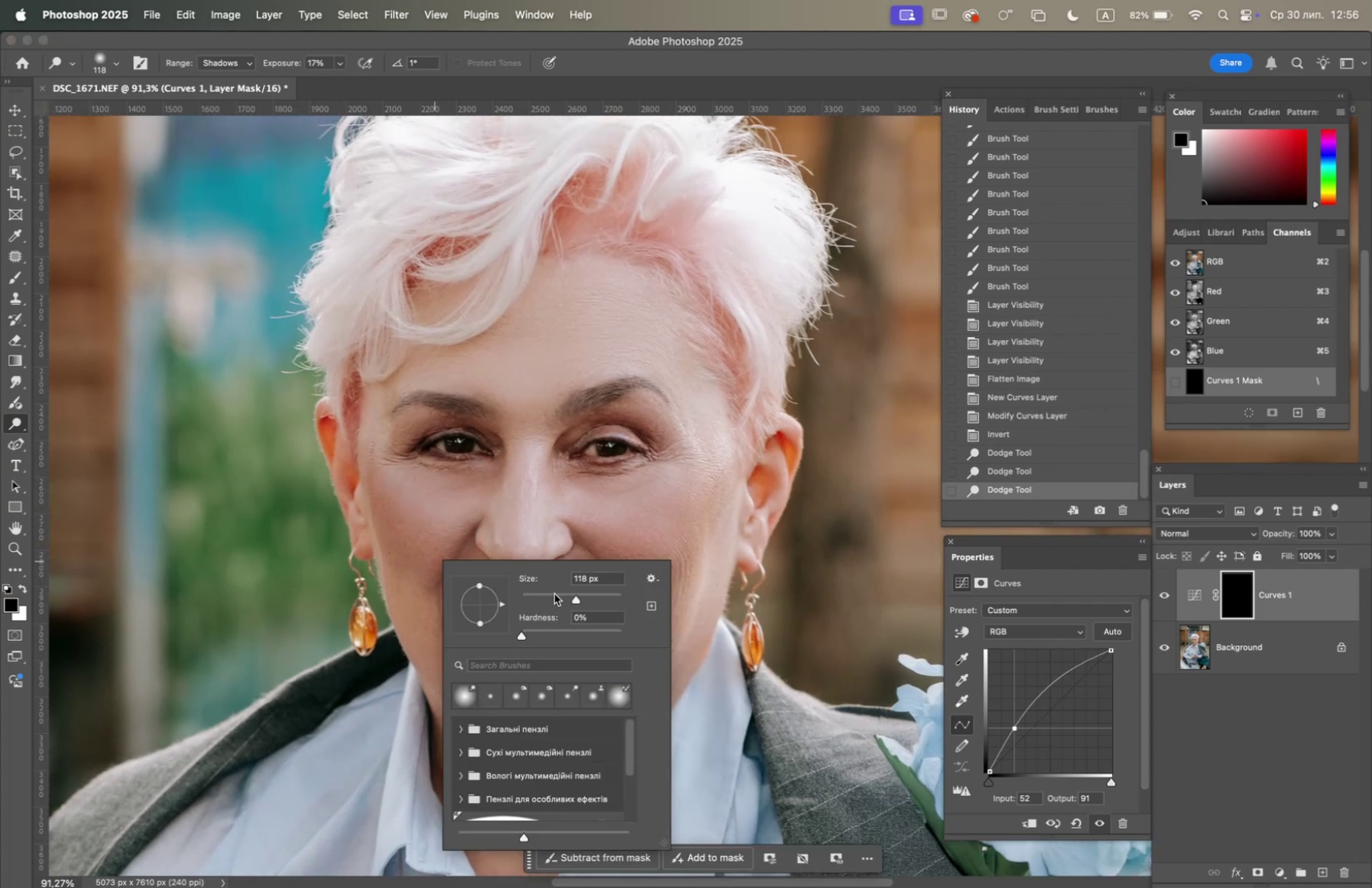 
left_click([564, 594])
 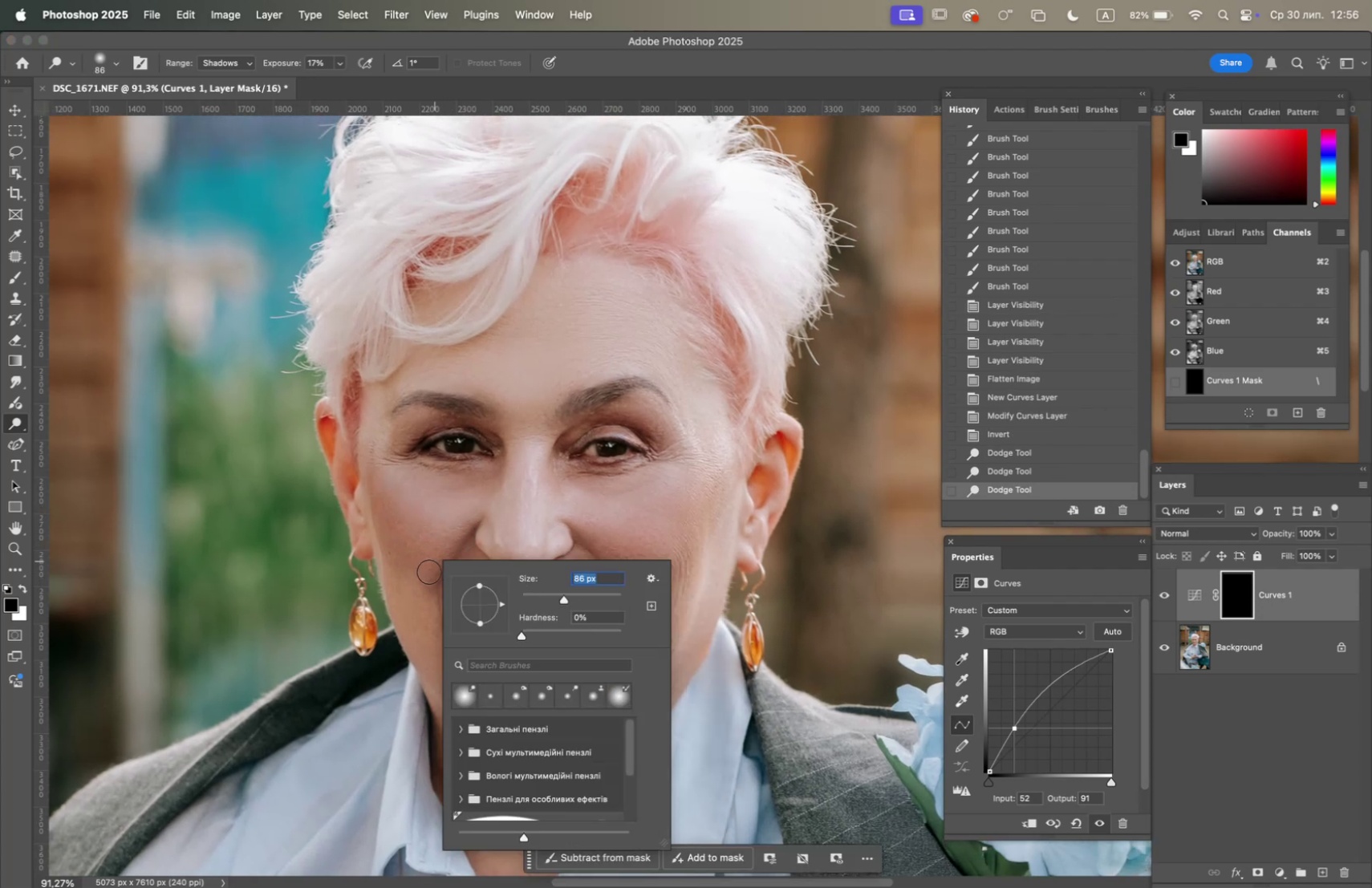 
left_click_drag(start_coordinate=[424, 575], to_coordinate=[399, 570])
 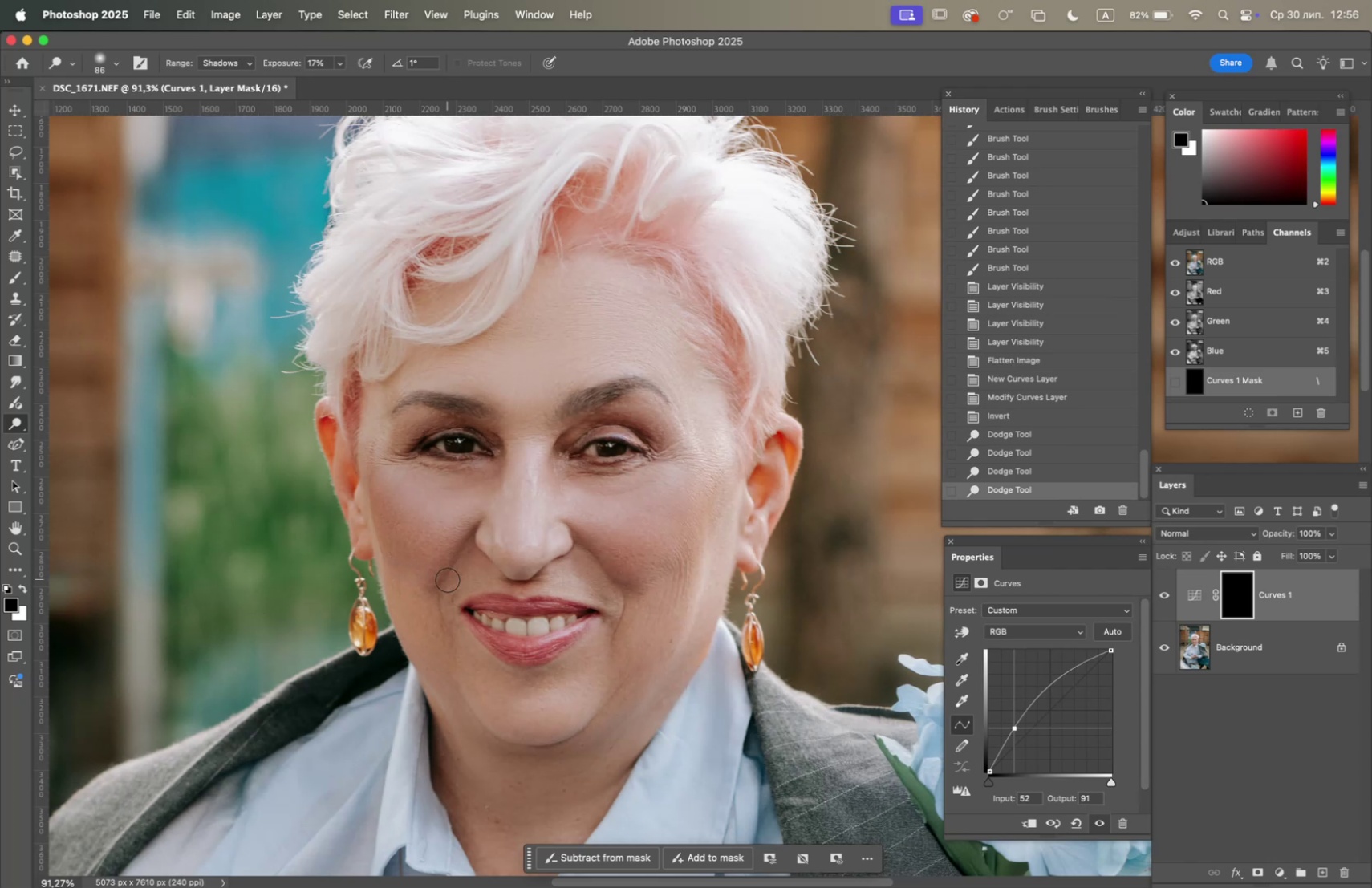 
left_click_drag(start_coordinate=[454, 582], to_coordinate=[444, 596])
 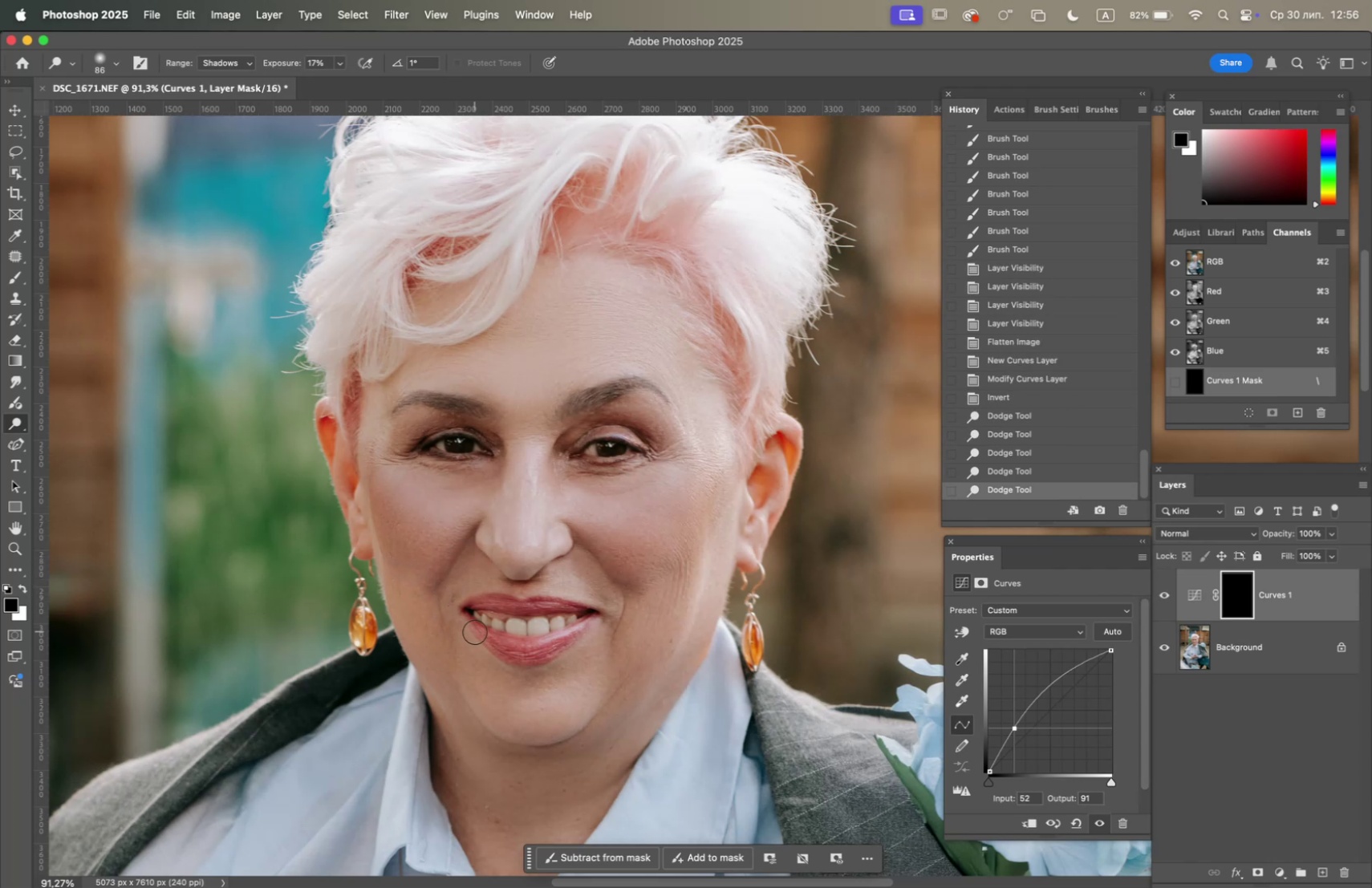 
right_click([479, 632])
 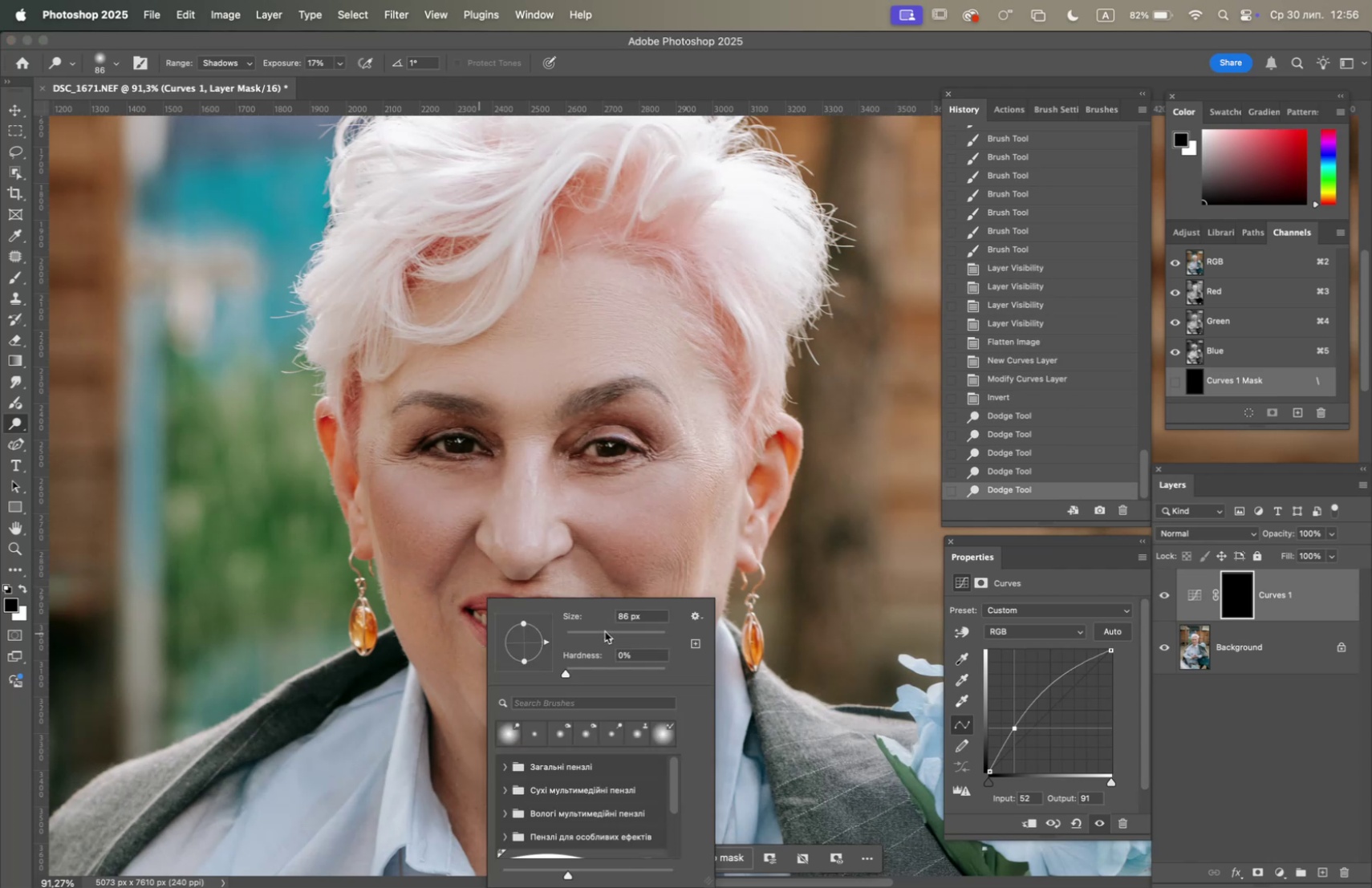 
left_click([600, 635])
 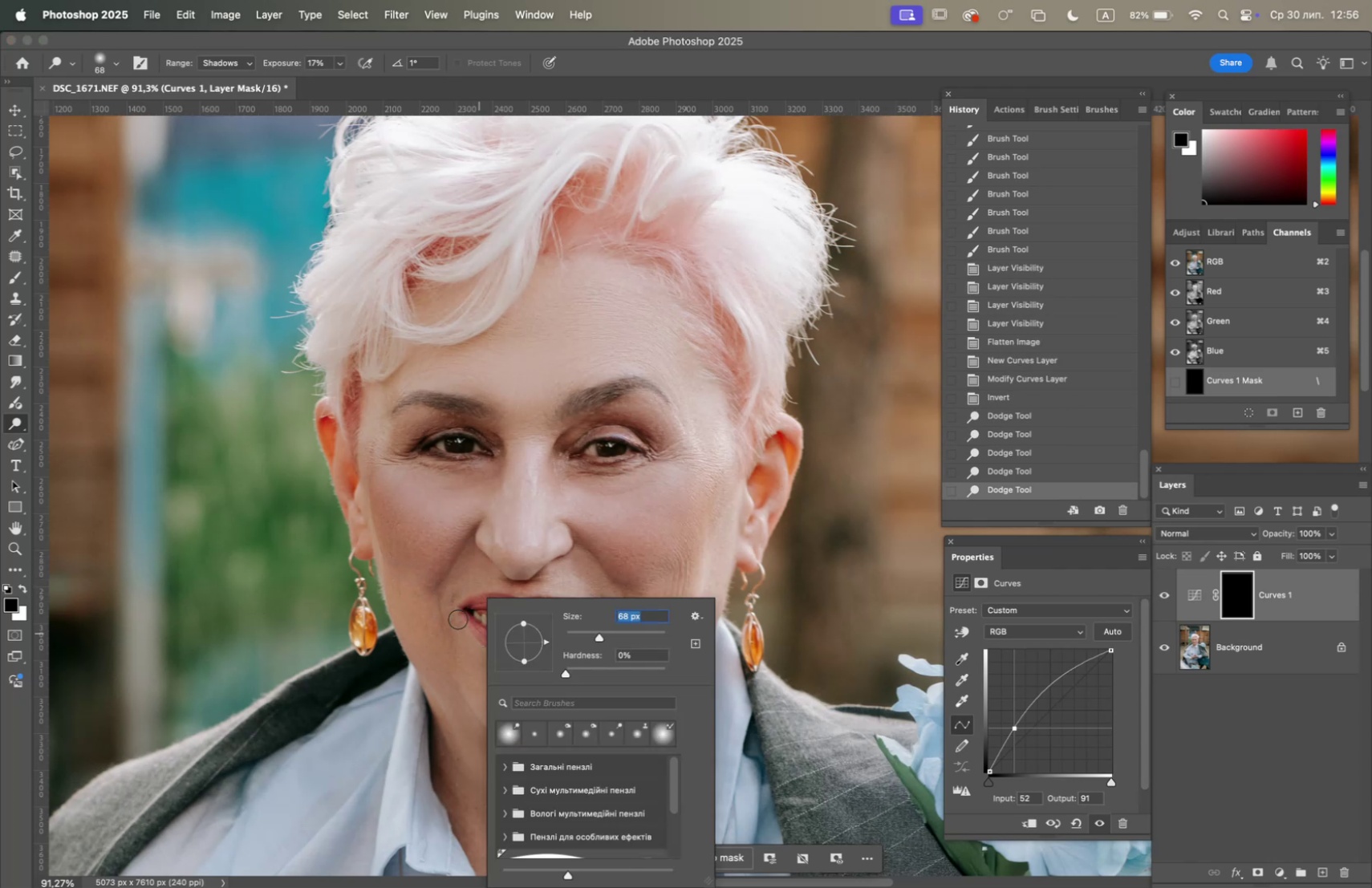 
left_click_drag(start_coordinate=[457, 620], to_coordinate=[452, 626])
 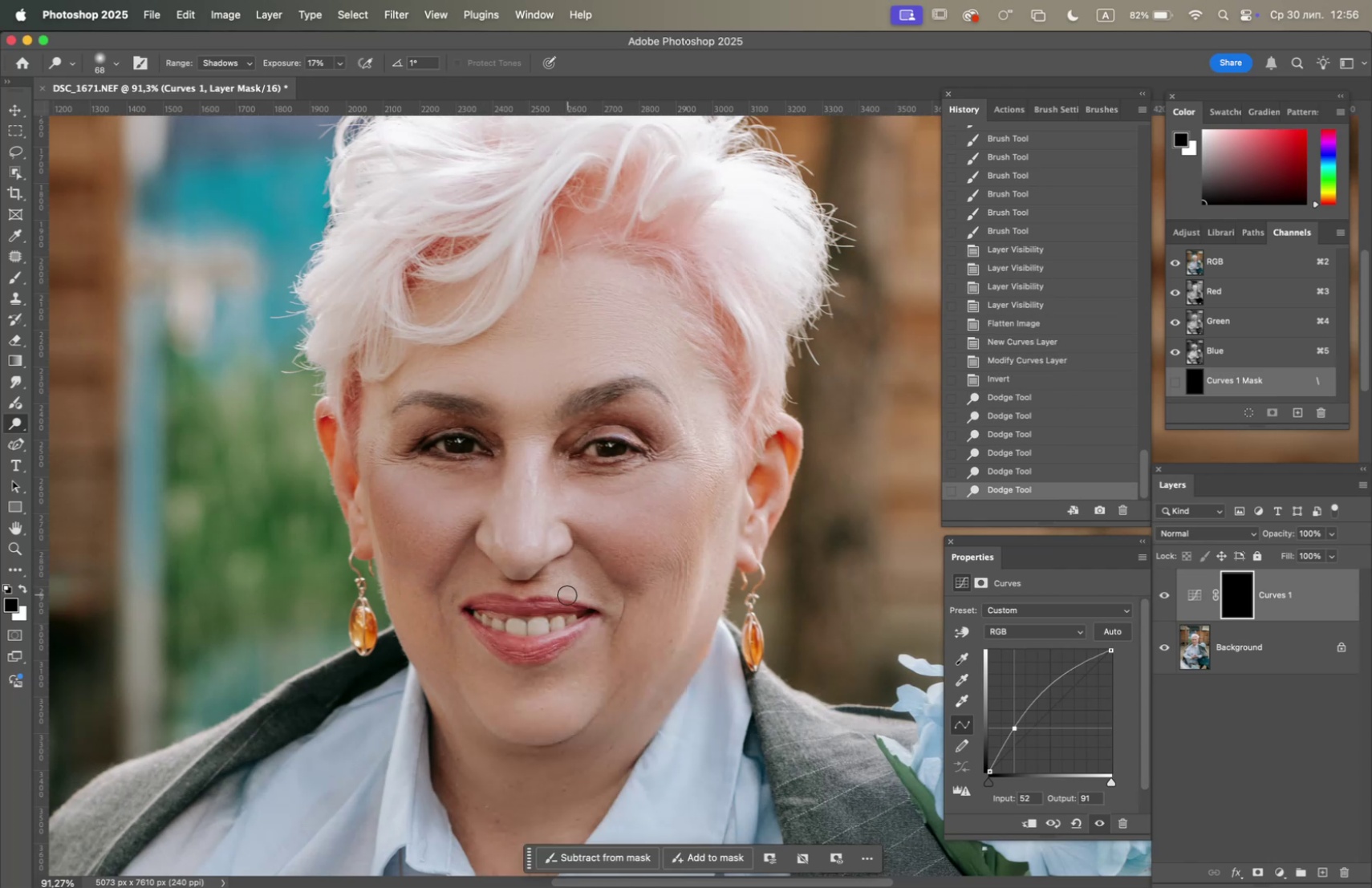 
right_click([567, 594])
 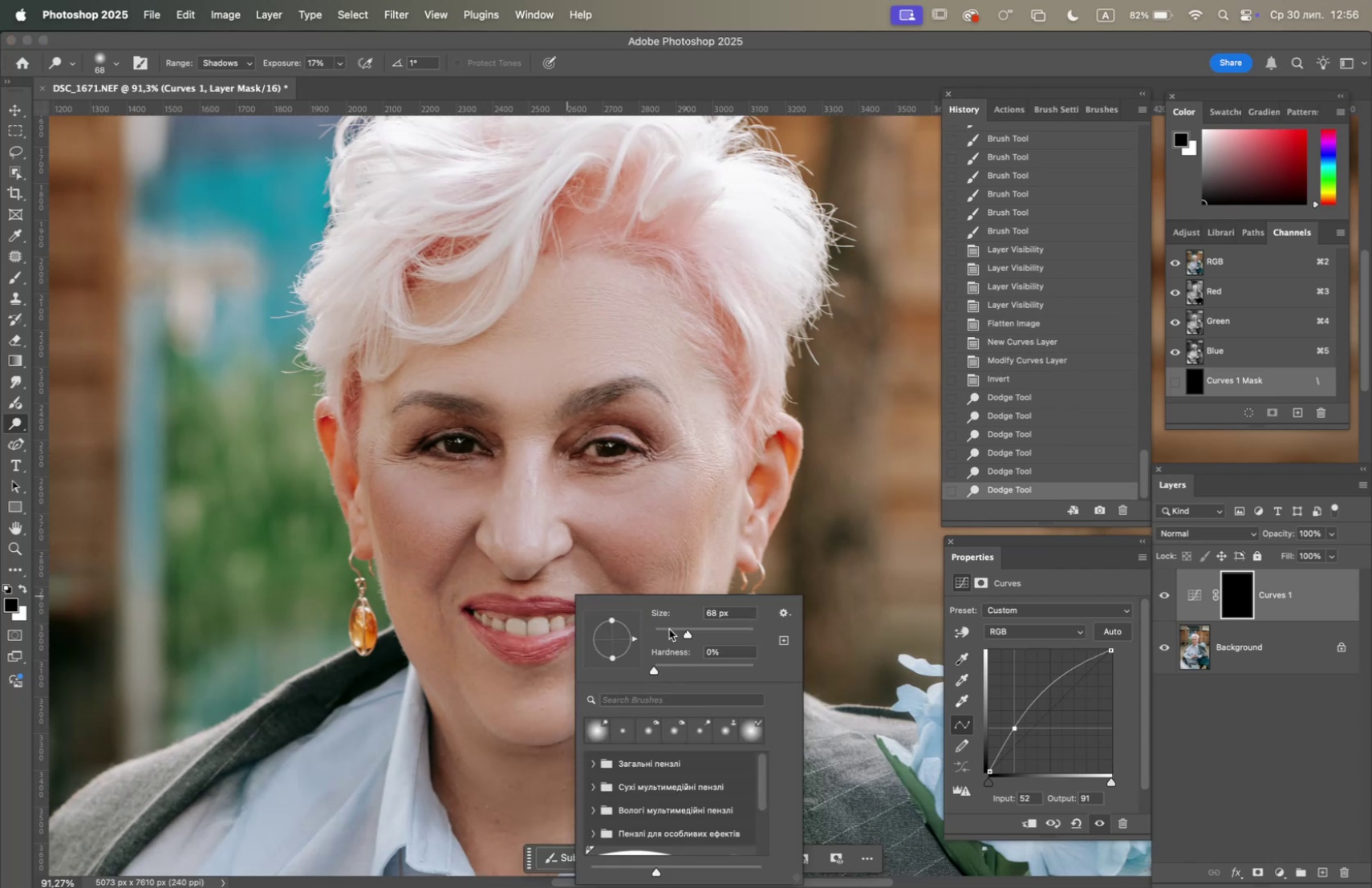 
left_click([680, 631])
 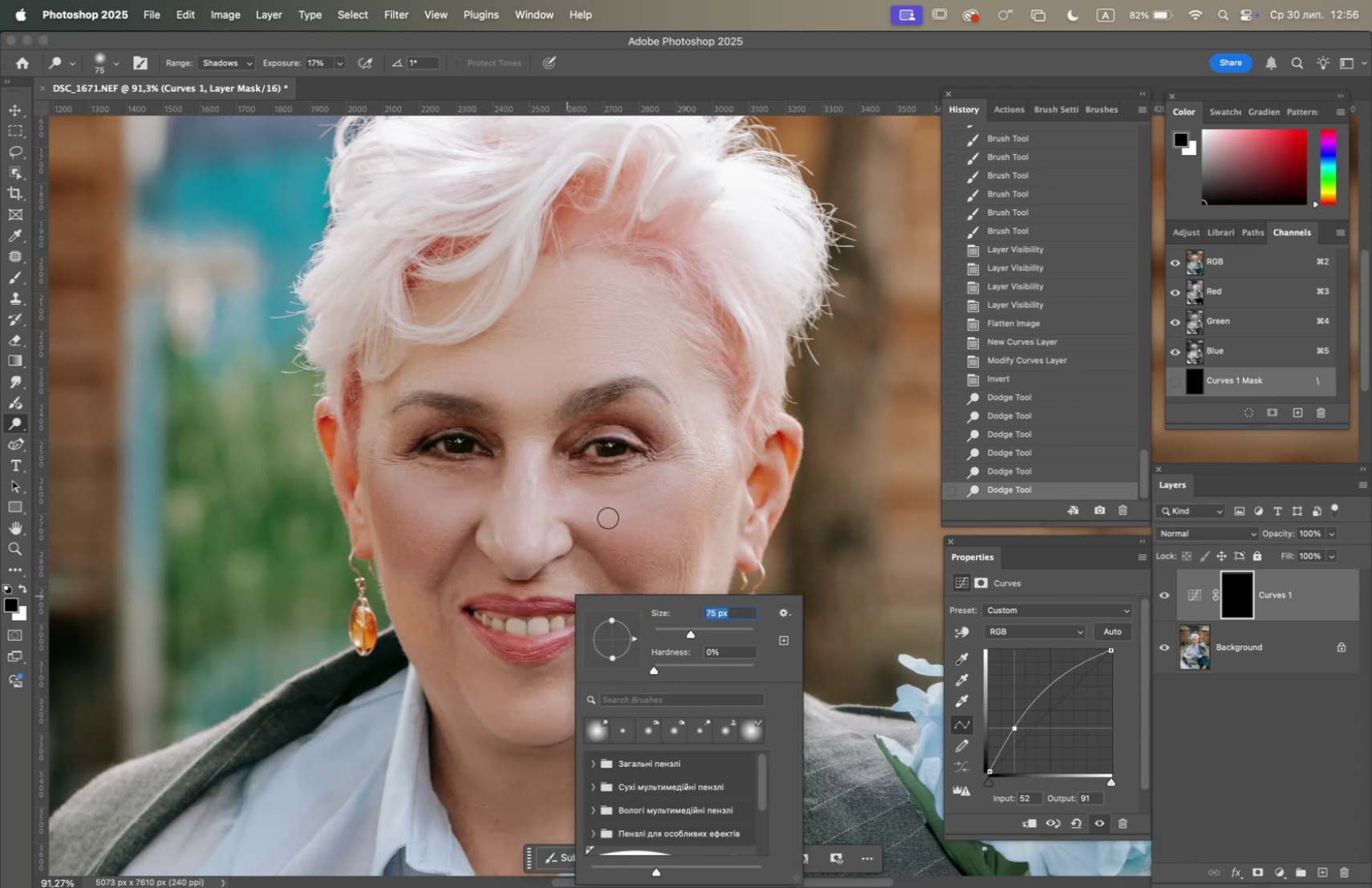 
left_click([700, 630])
 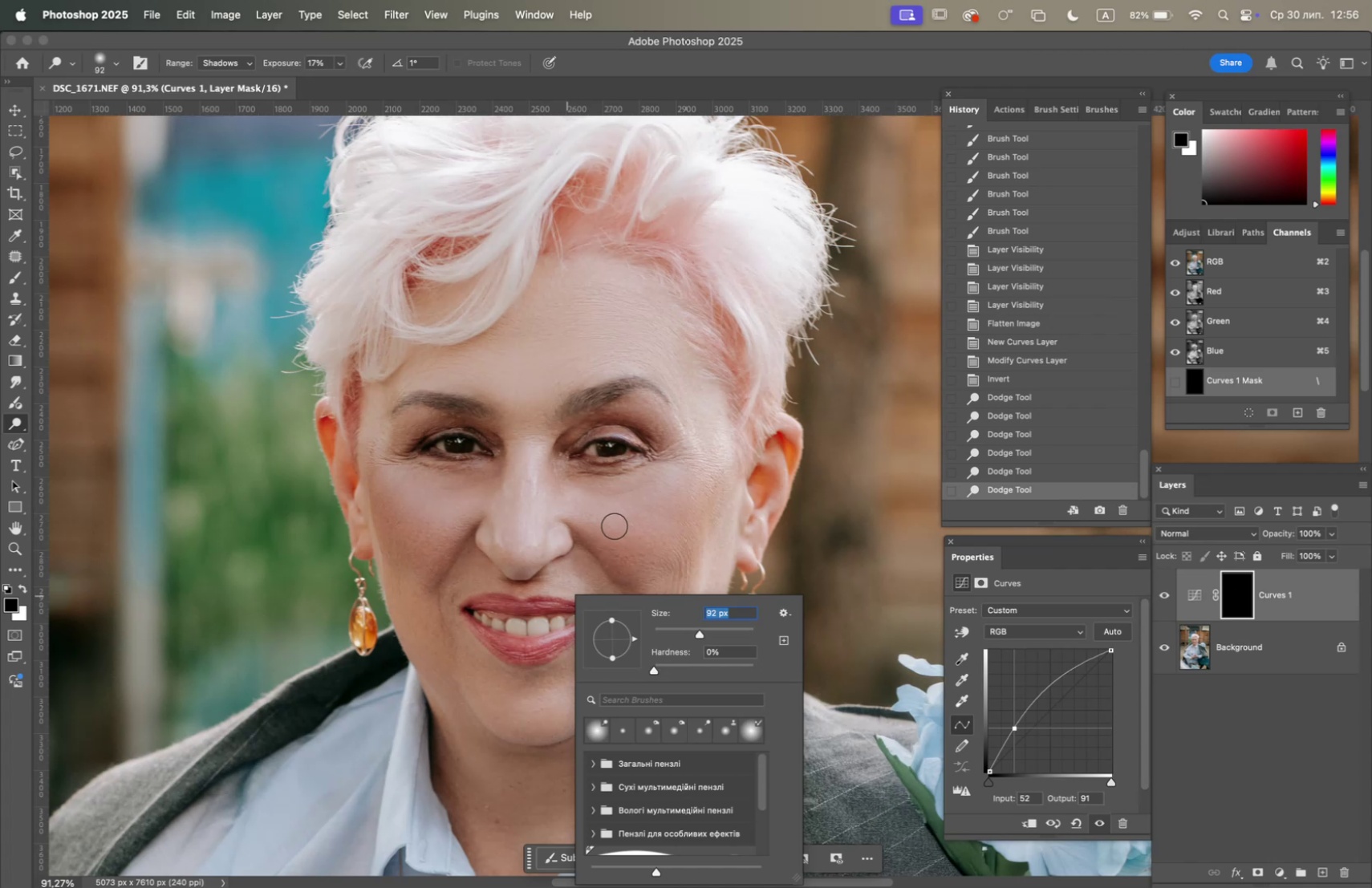 
left_click_drag(start_coordinate=[607, 518], to_coordinate=[685, 484])
 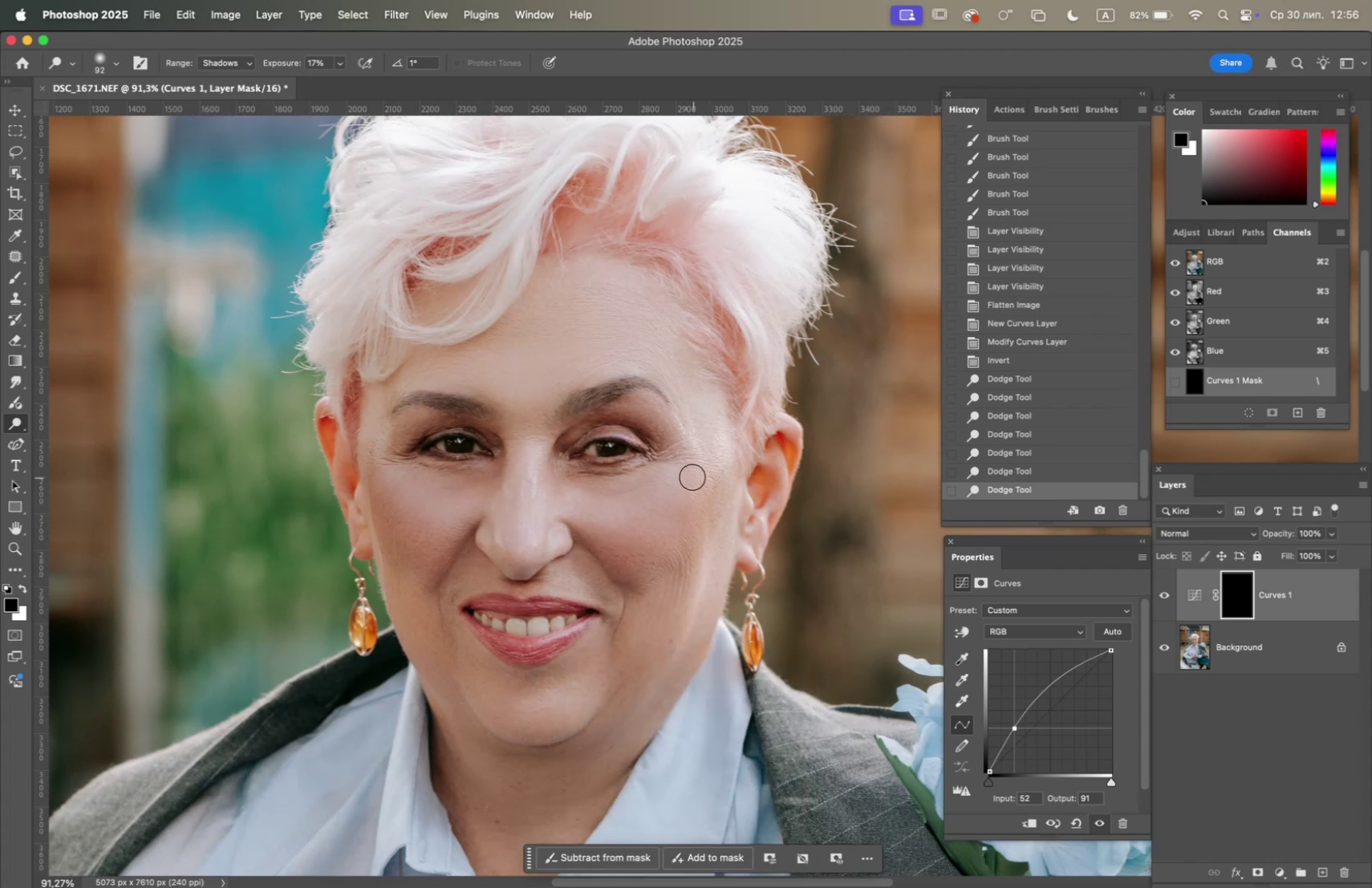 
left_click_drag(start_coordinate=[688, 481], to_coordinate=[625, 526])
 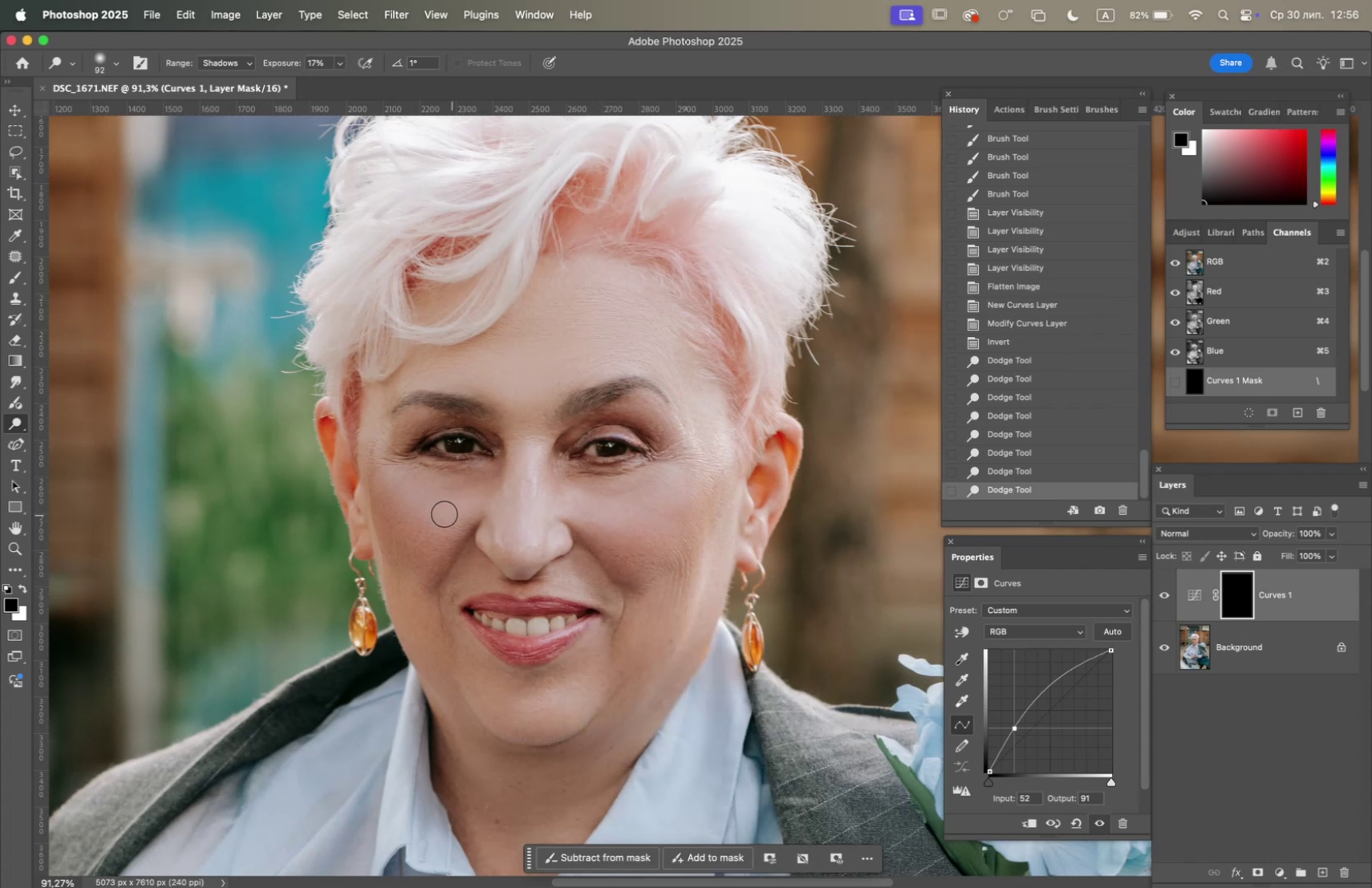 
left_click_drag(start_coordinate=[428, 497], to_coordinate=[408, 493])
 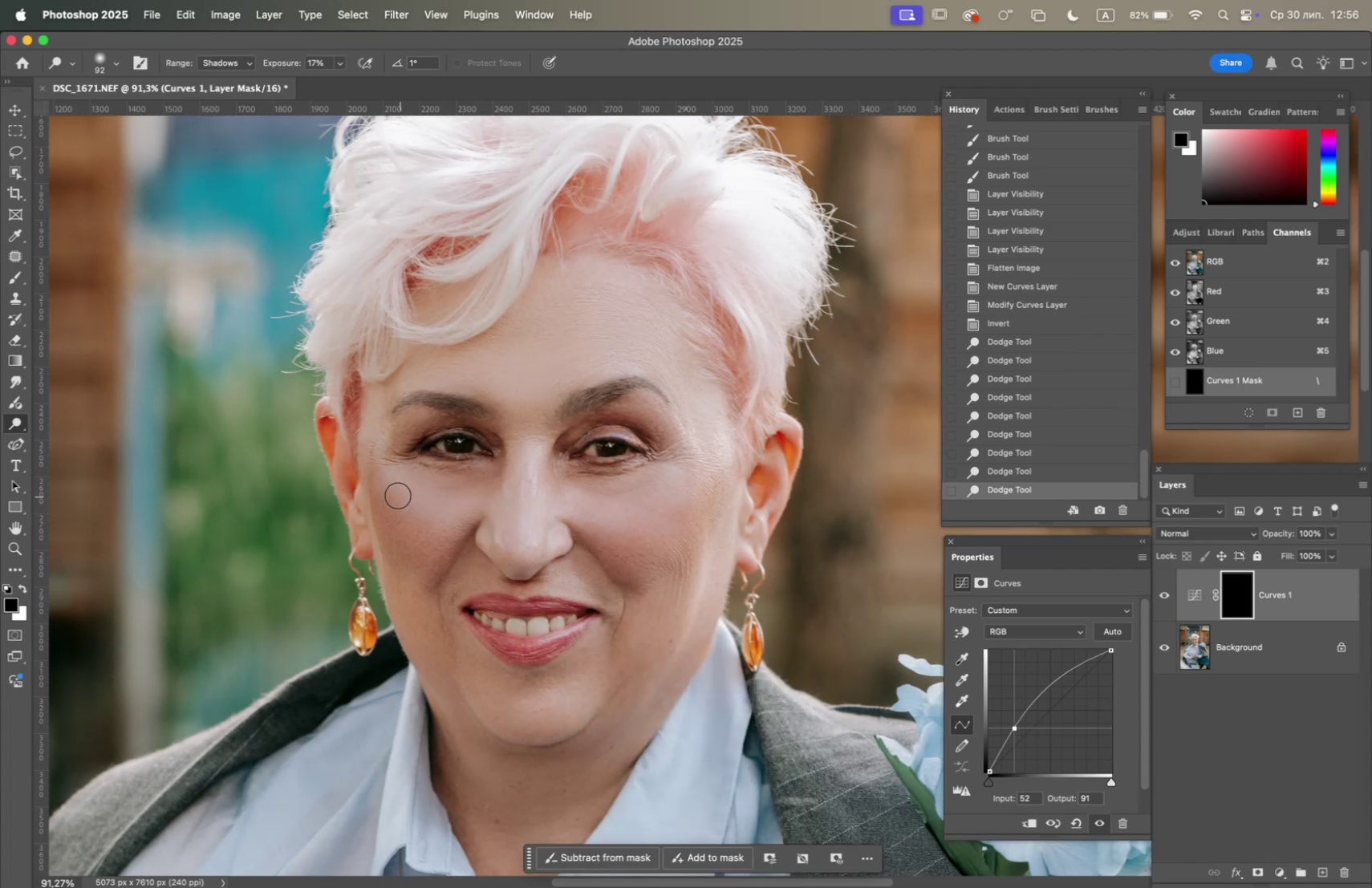 
left_click_drag(start_coordinate=[392, 490], to_coordinate=[374, 455])
 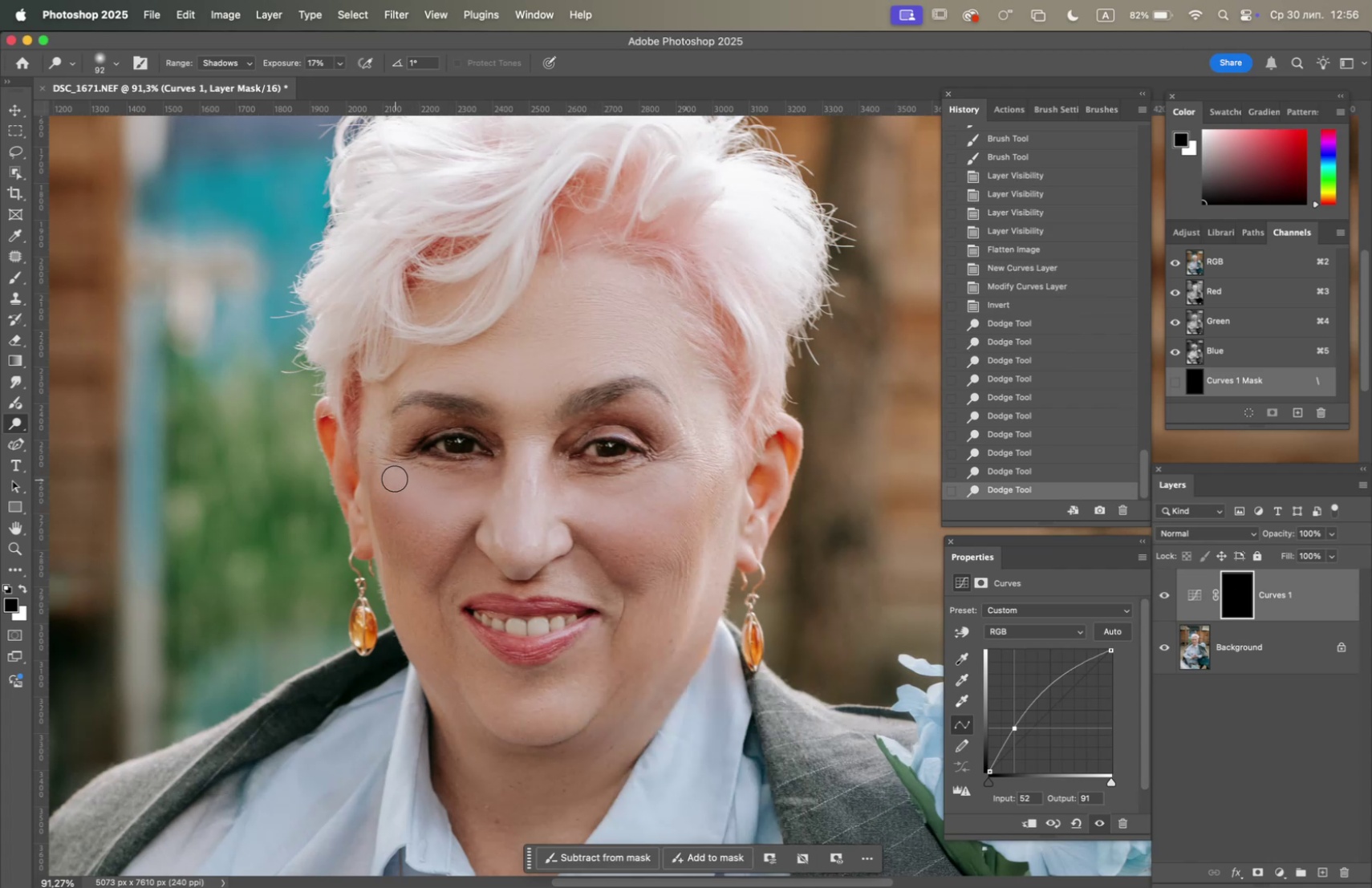 
left_click_drag(start_coordinate=[412, 480], to_coordinate=[487, 484])
 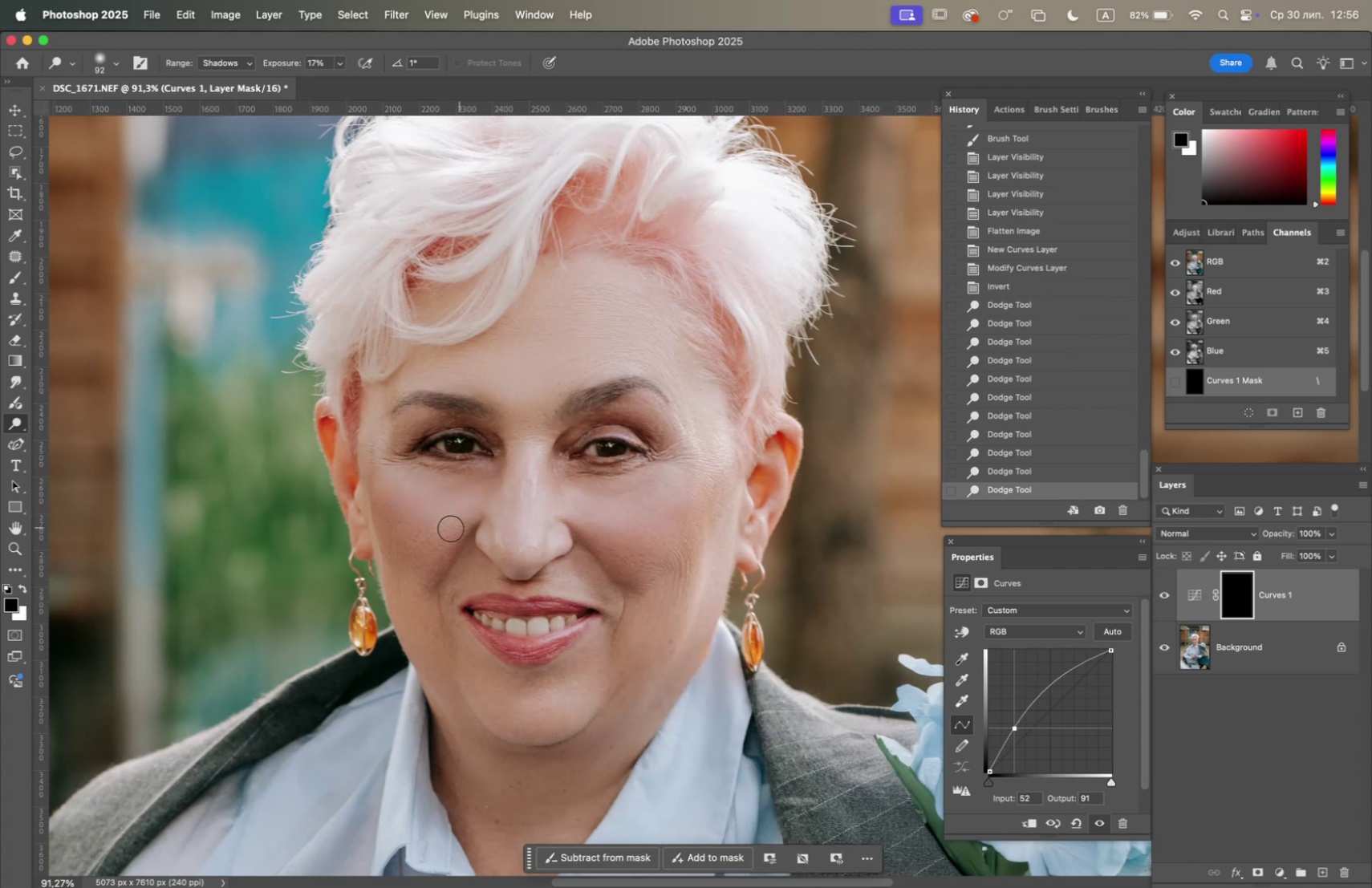 
left_click_drag(start_coordinate=[397, 530], to_coordinate=[384, 499])
 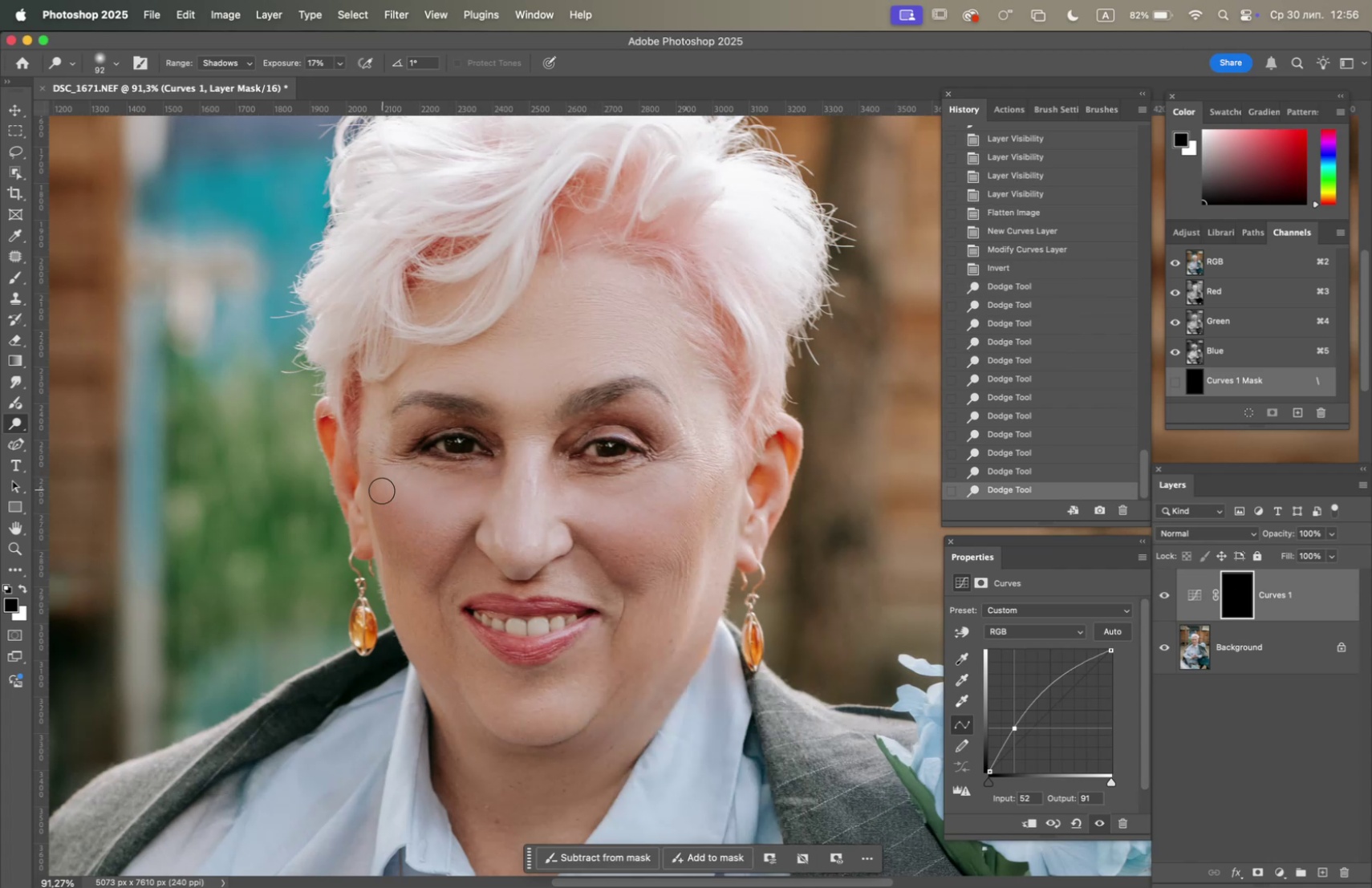 
left_click_drag(start_coordinate=[384, 520], to_coordinate=[401, 574])
 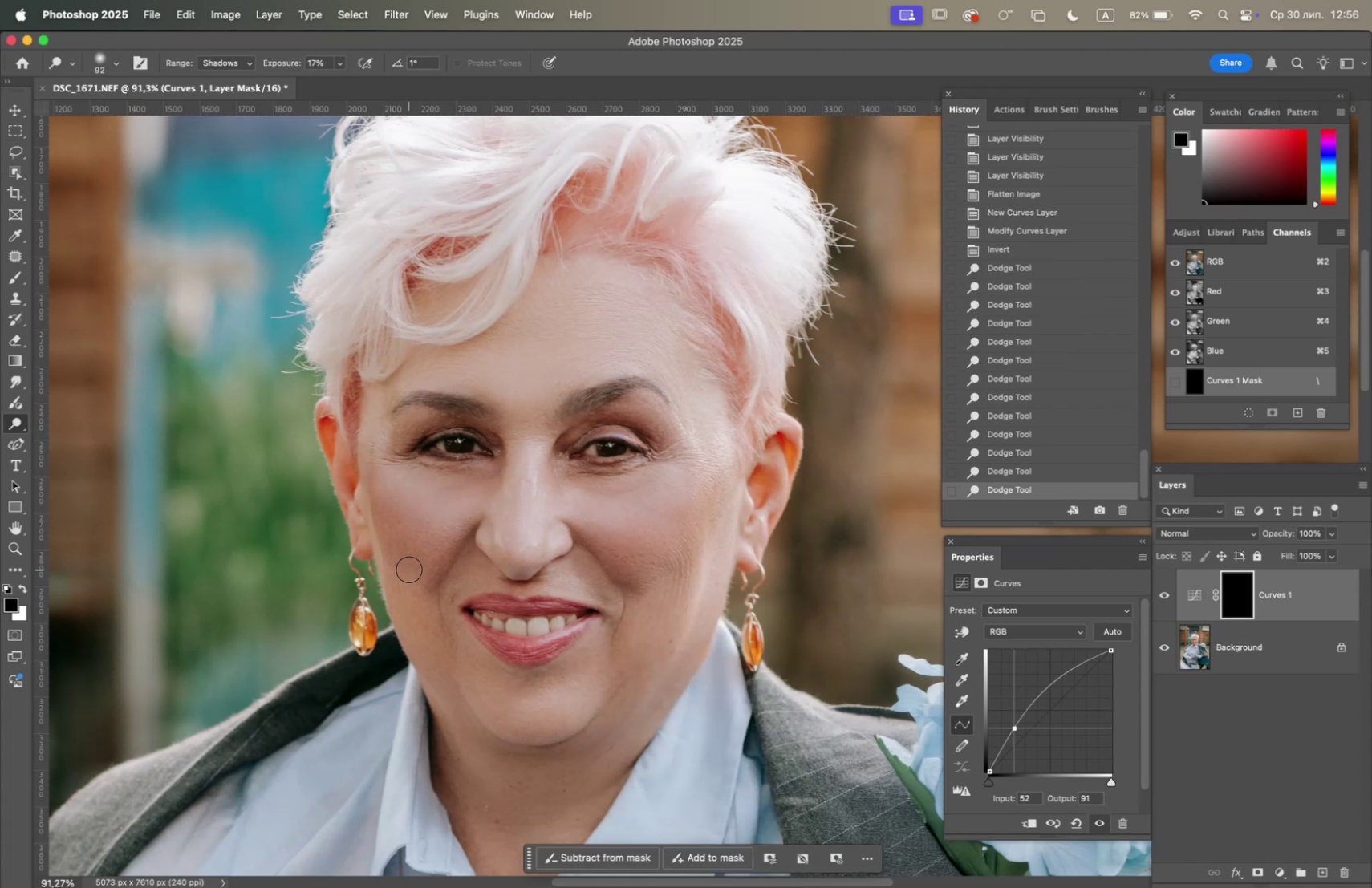 
left_click_drag(start_coordinate=[410, 578], to_coordinate=[414, 598])
 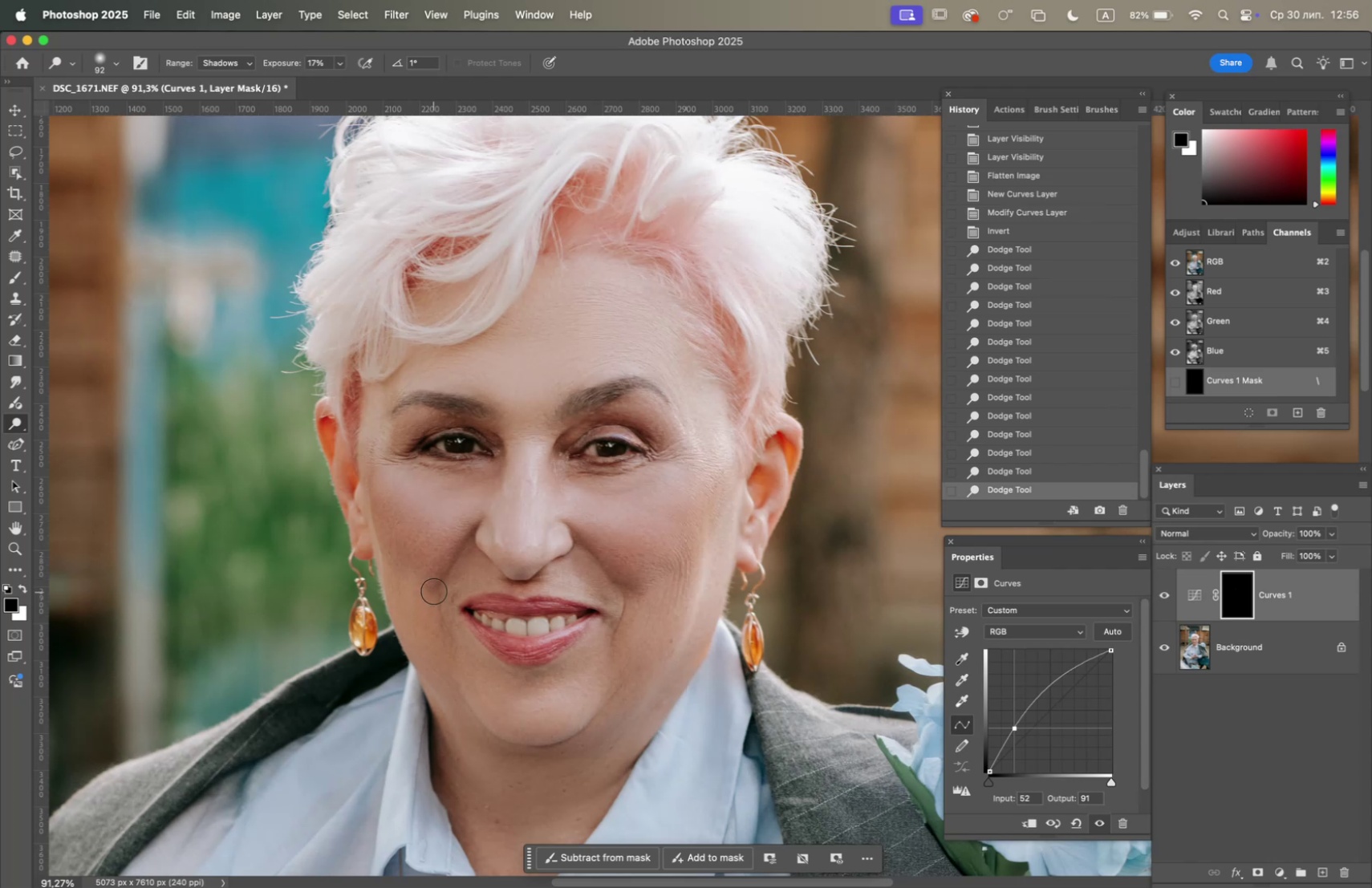 
left_click_drag(start_coordinate=[449, 579], to_coordinate=[443, 587])
 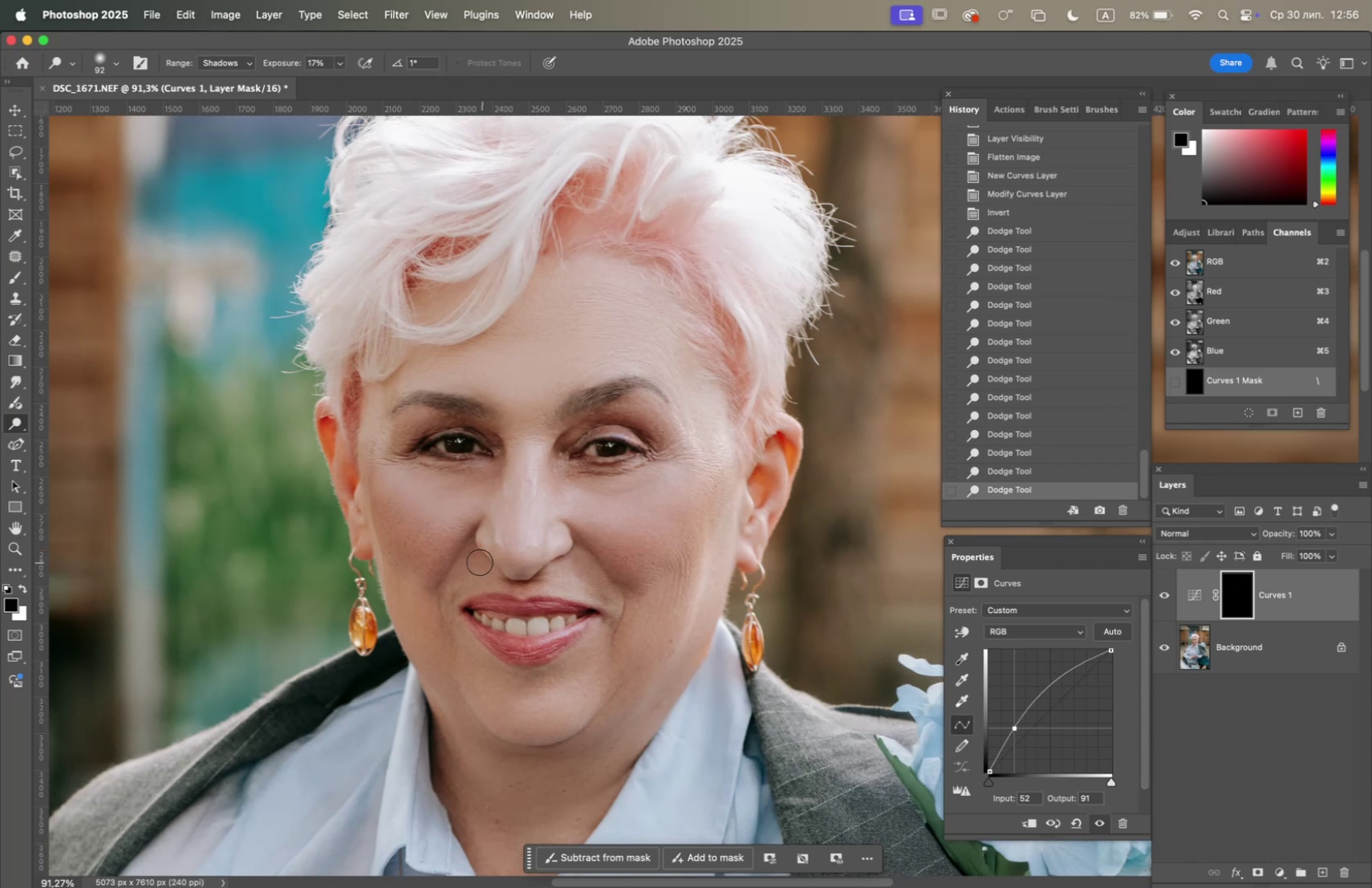 
left_click_drag(start_coordinate=[472, 562], to_coordinate=[447, 592])
 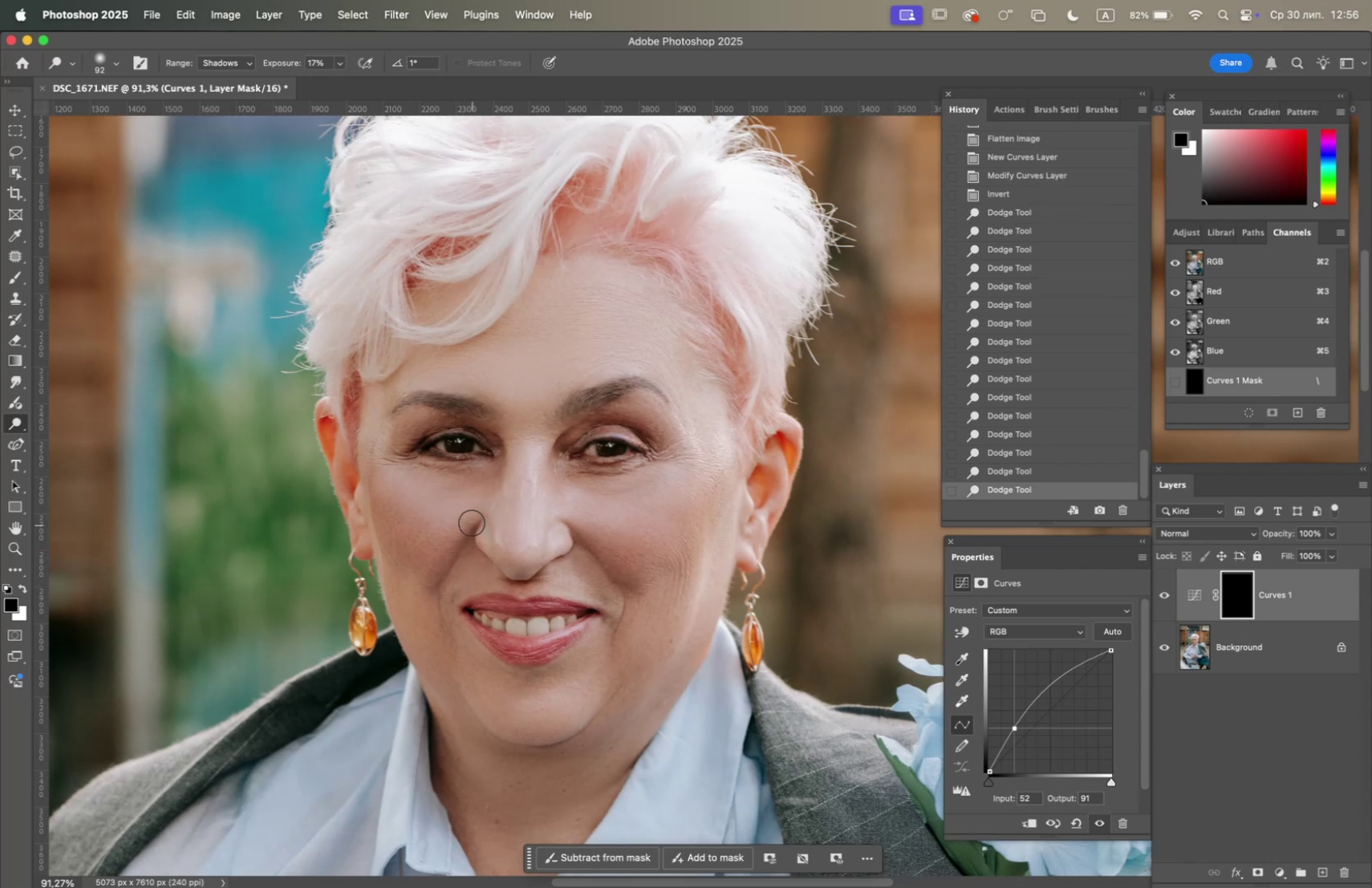 
left_click_drag(start_coordinate=[471, 517], to_coordinate=[436, 541])
 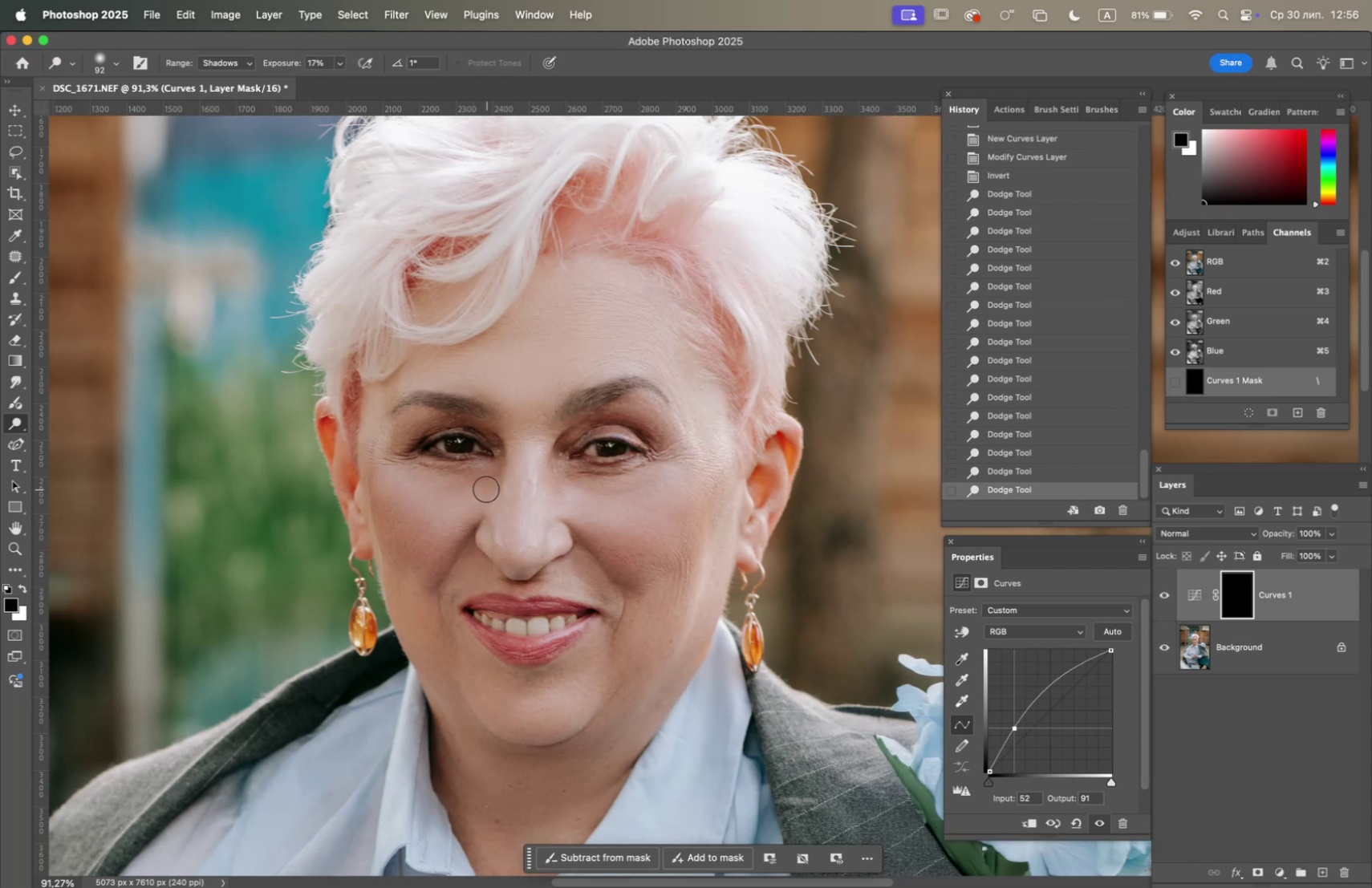 
left_click_drag(start_coordinate=[487, 484], to_coordinate=[454, 484])
 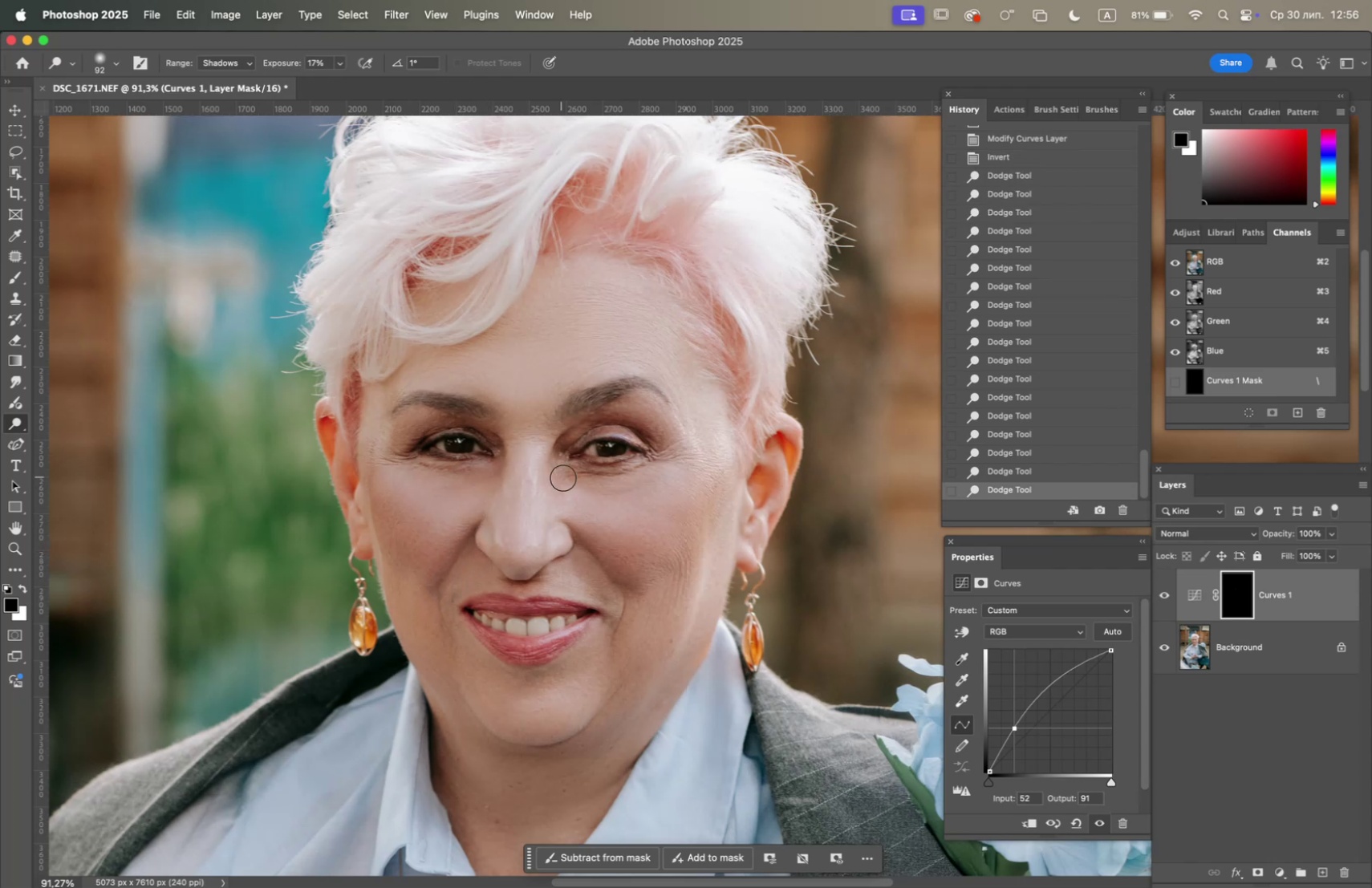 
left_click_drag(start_coordinate=[574, 485], to_coordinate=[609, 480])
 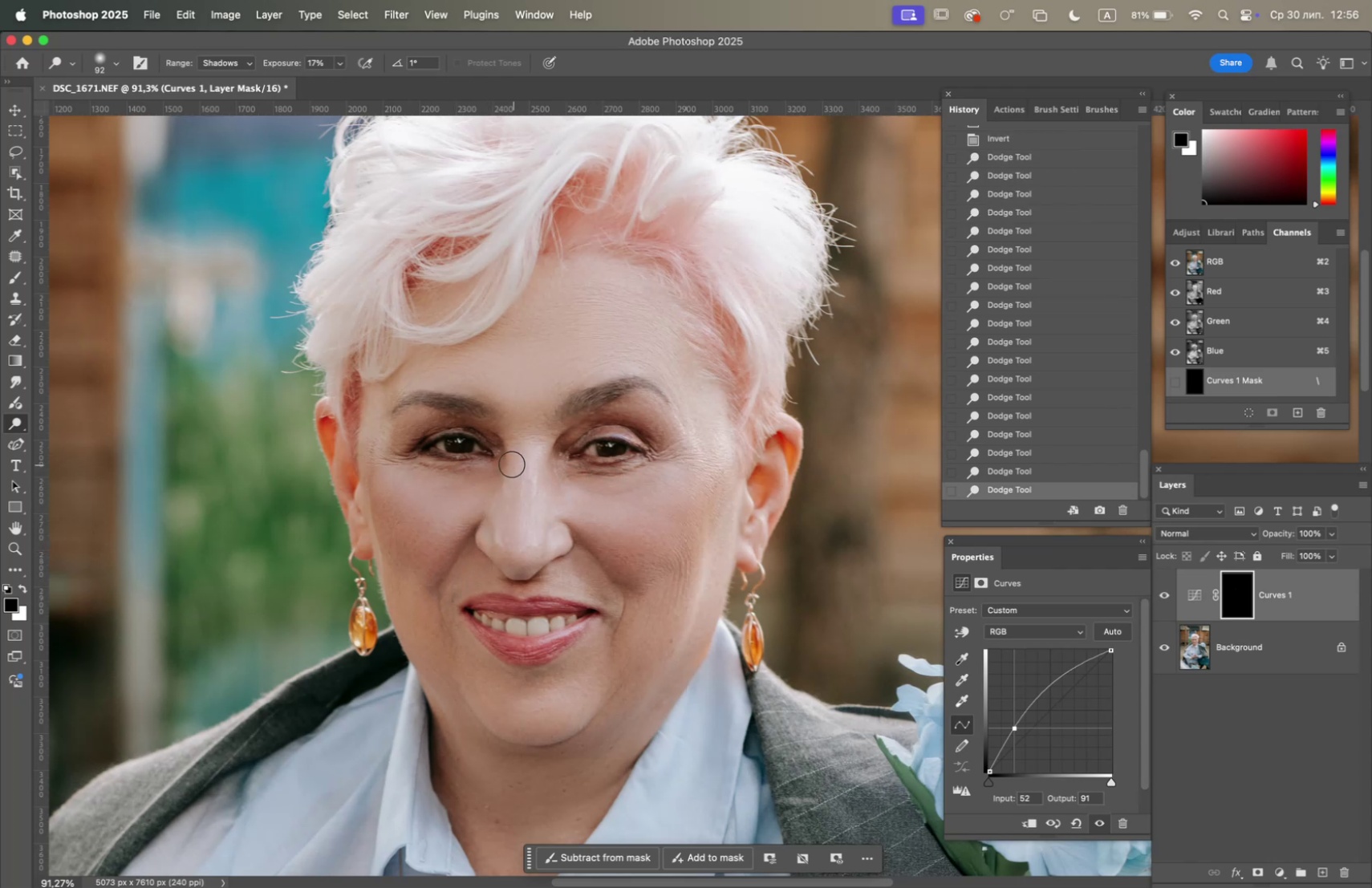 
left_click_drag(start_coordinate=[480, 461], to_coordinate=[457, 454])
 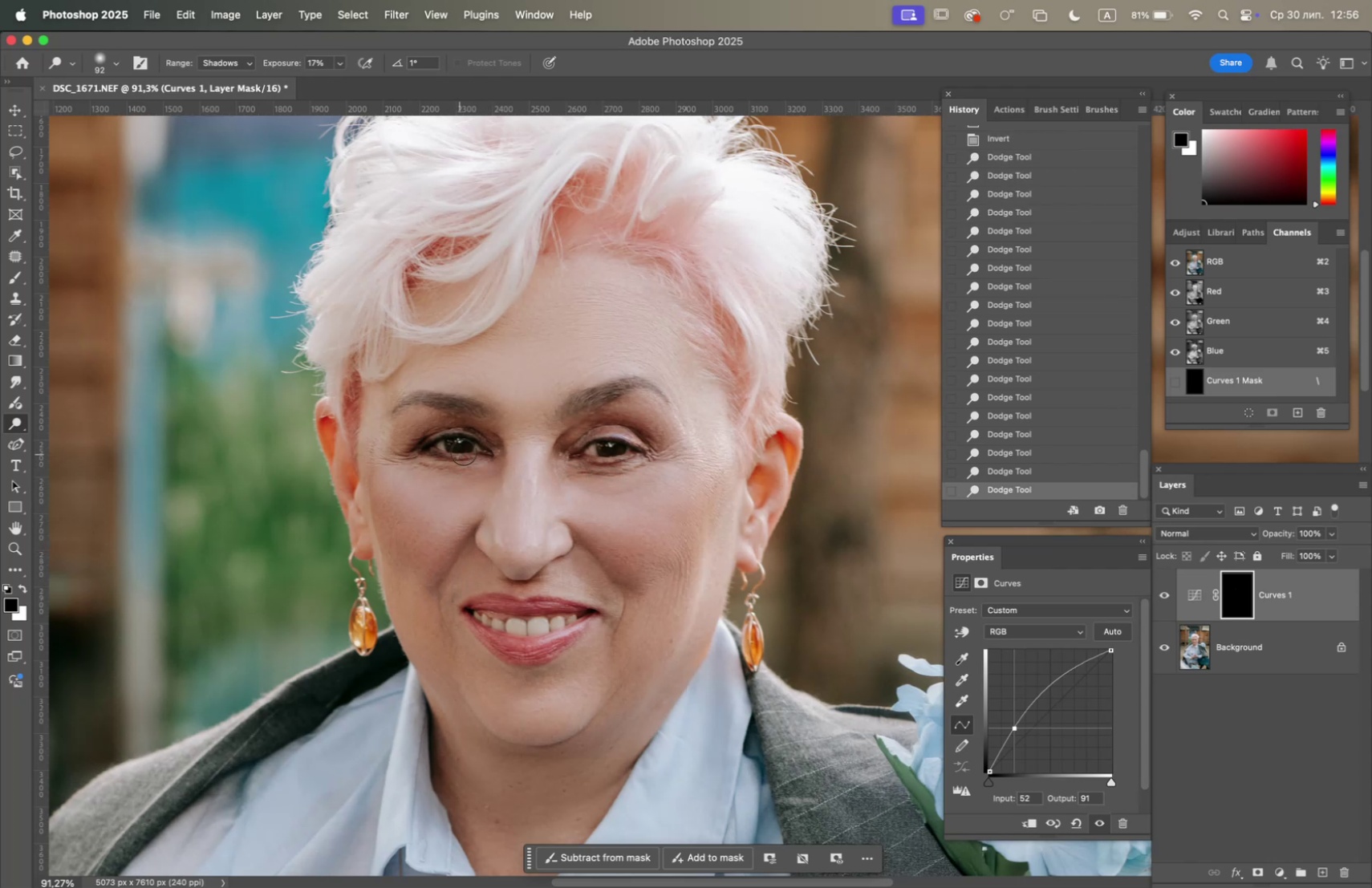 
left_click_drag(start_coordinate=[464, 452], to_coordinate=[439, 453])
 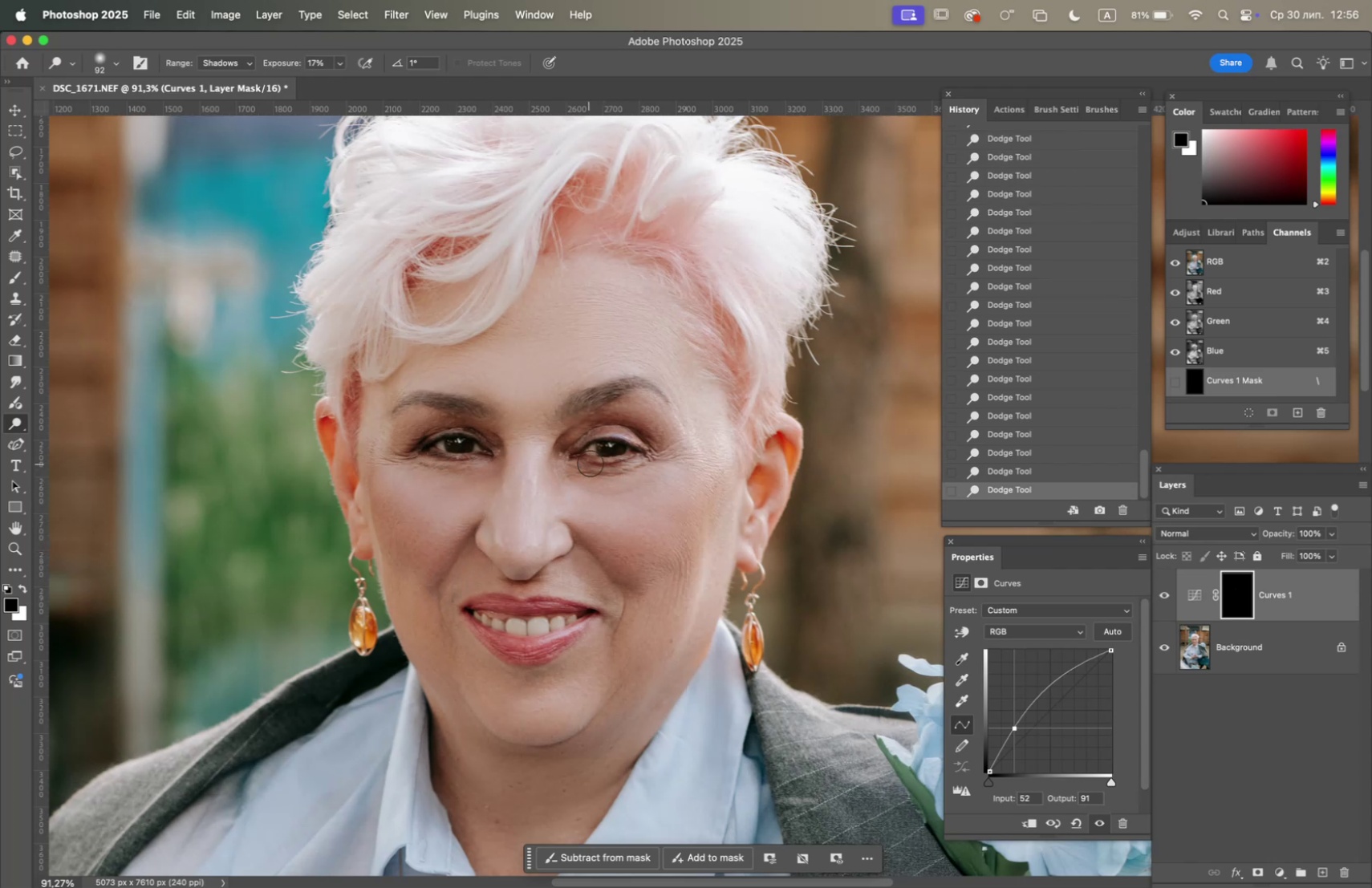 
left_click_drag(start_coordinate=[592, 458], to_coordinate=[627, 455])
 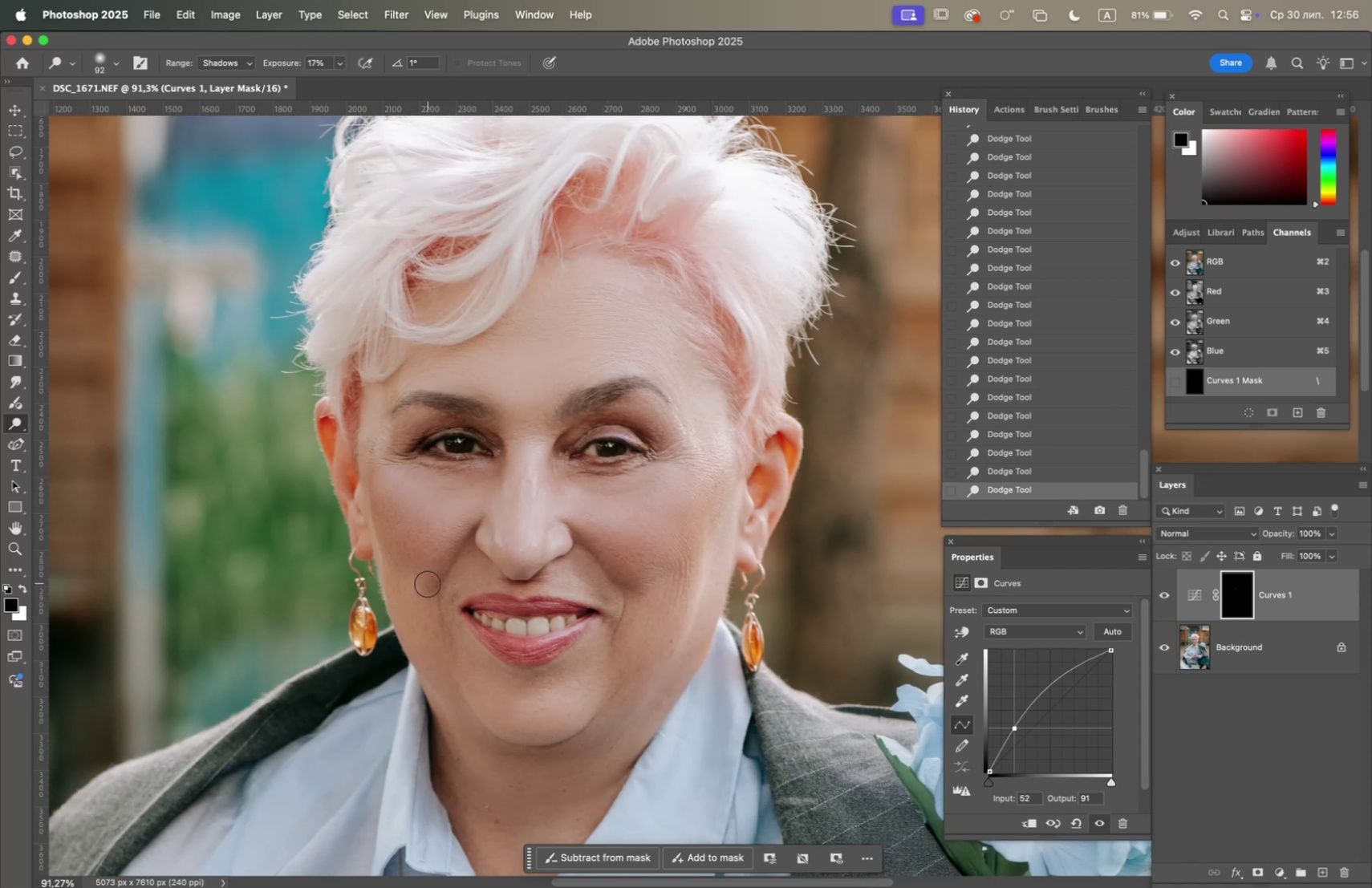 
double_click([426, 584])
 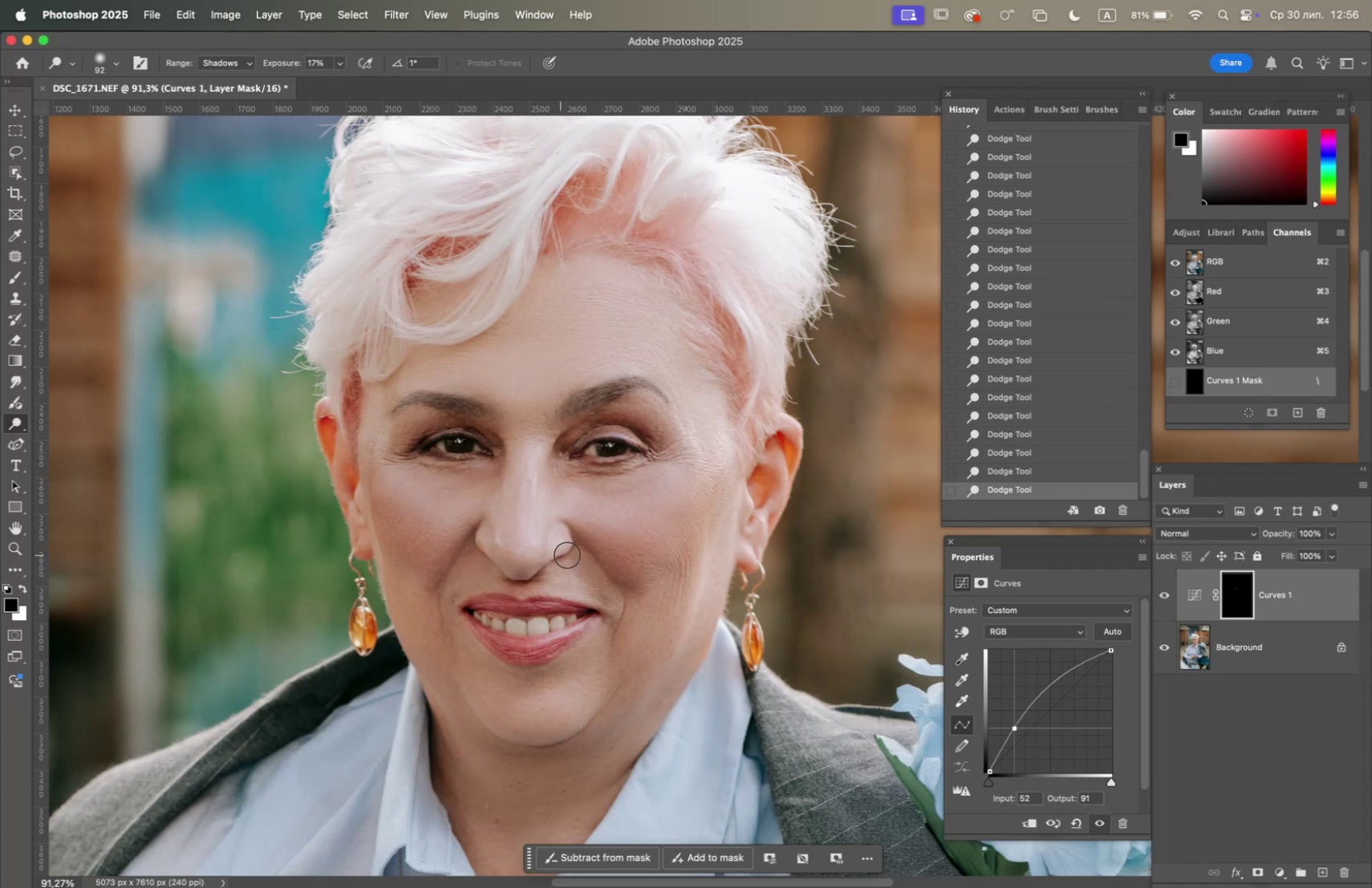 
wait(5.2)
 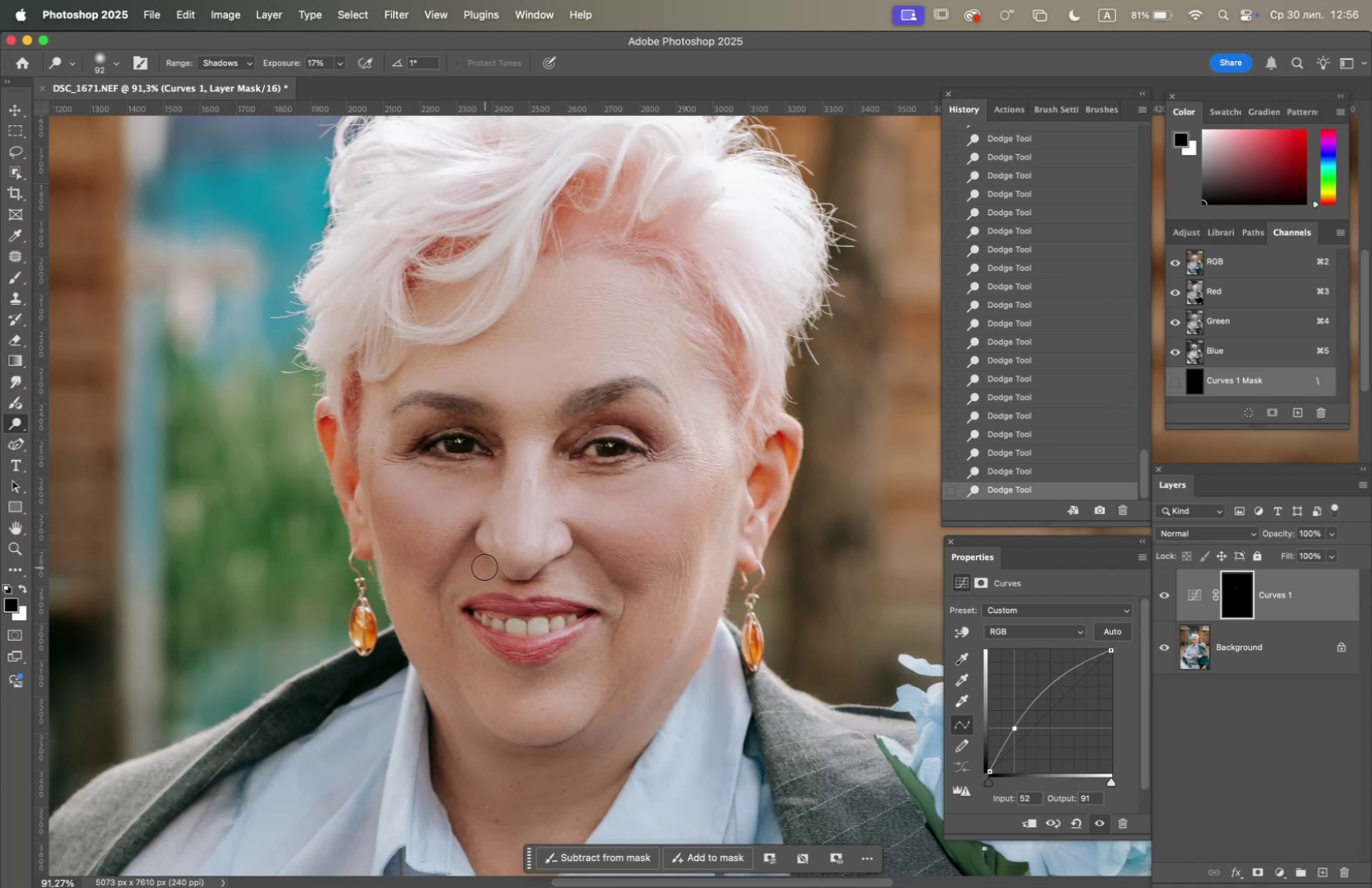 
left_click([680, 594])
 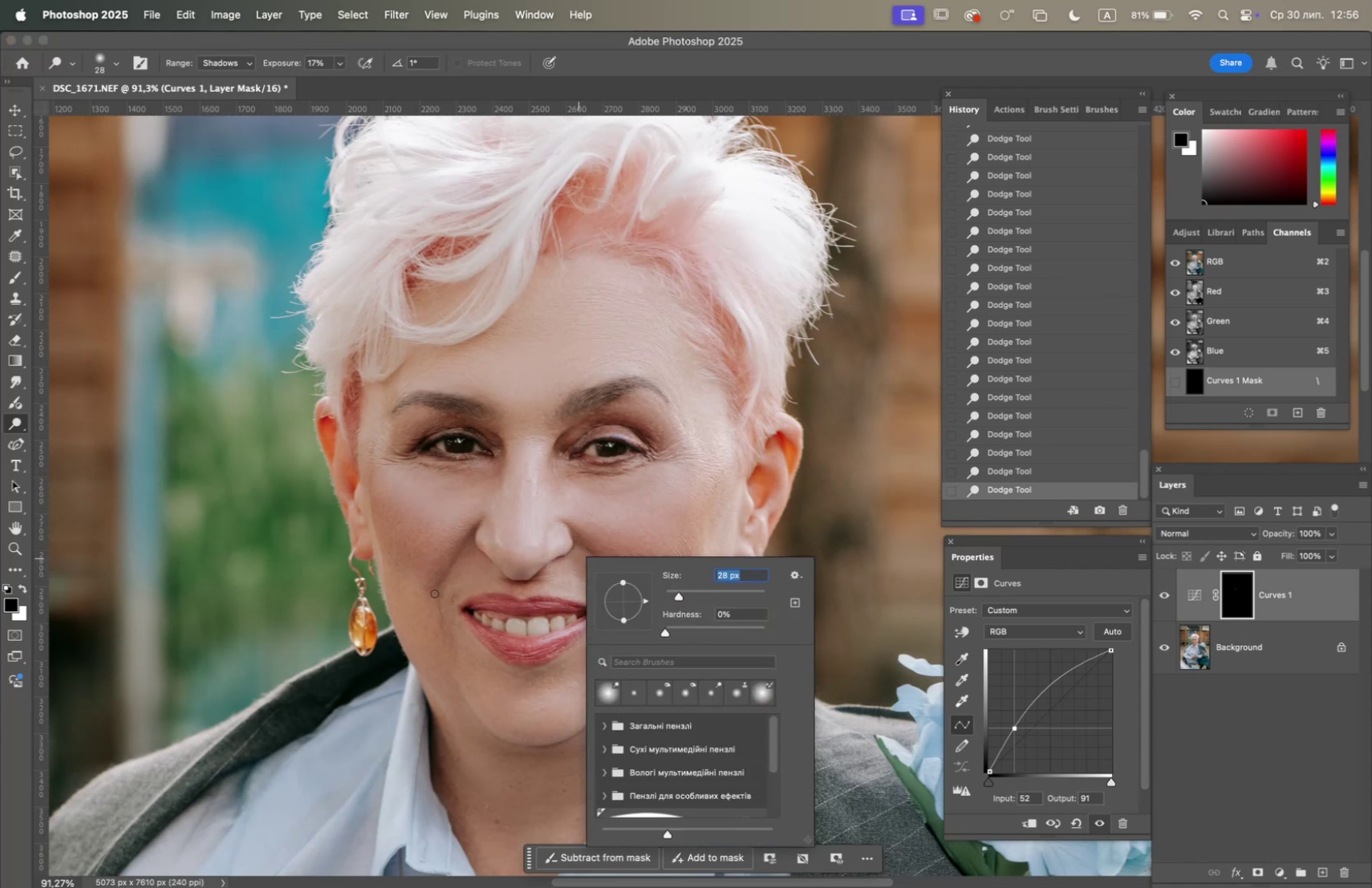 
left_click_drag(start_coordinate=[426, 586], to_coordinate=[422, 582])
 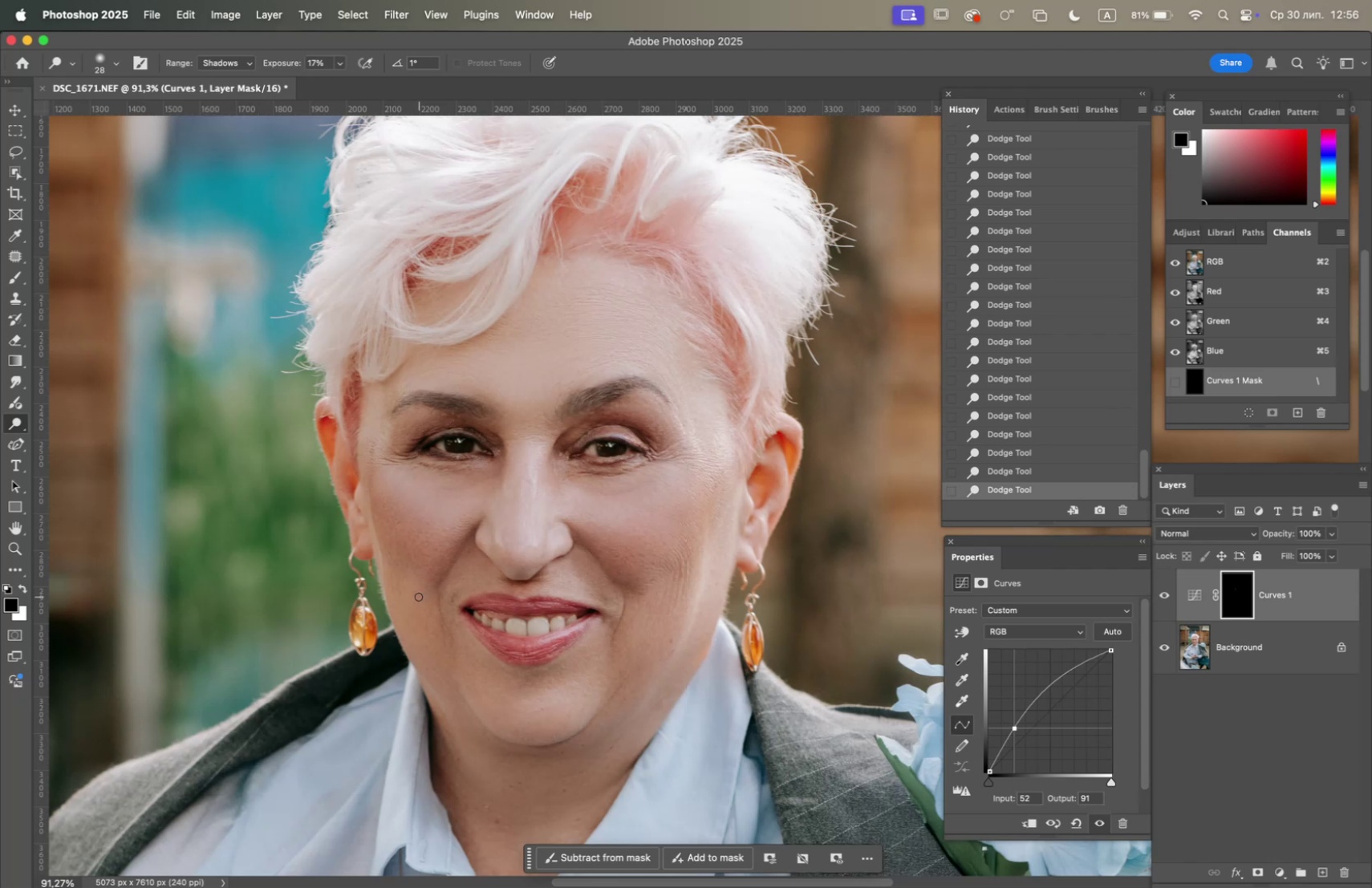 
left_click_drag(start_coordinate=[416, 594], to_coordinate=[424, 600])
 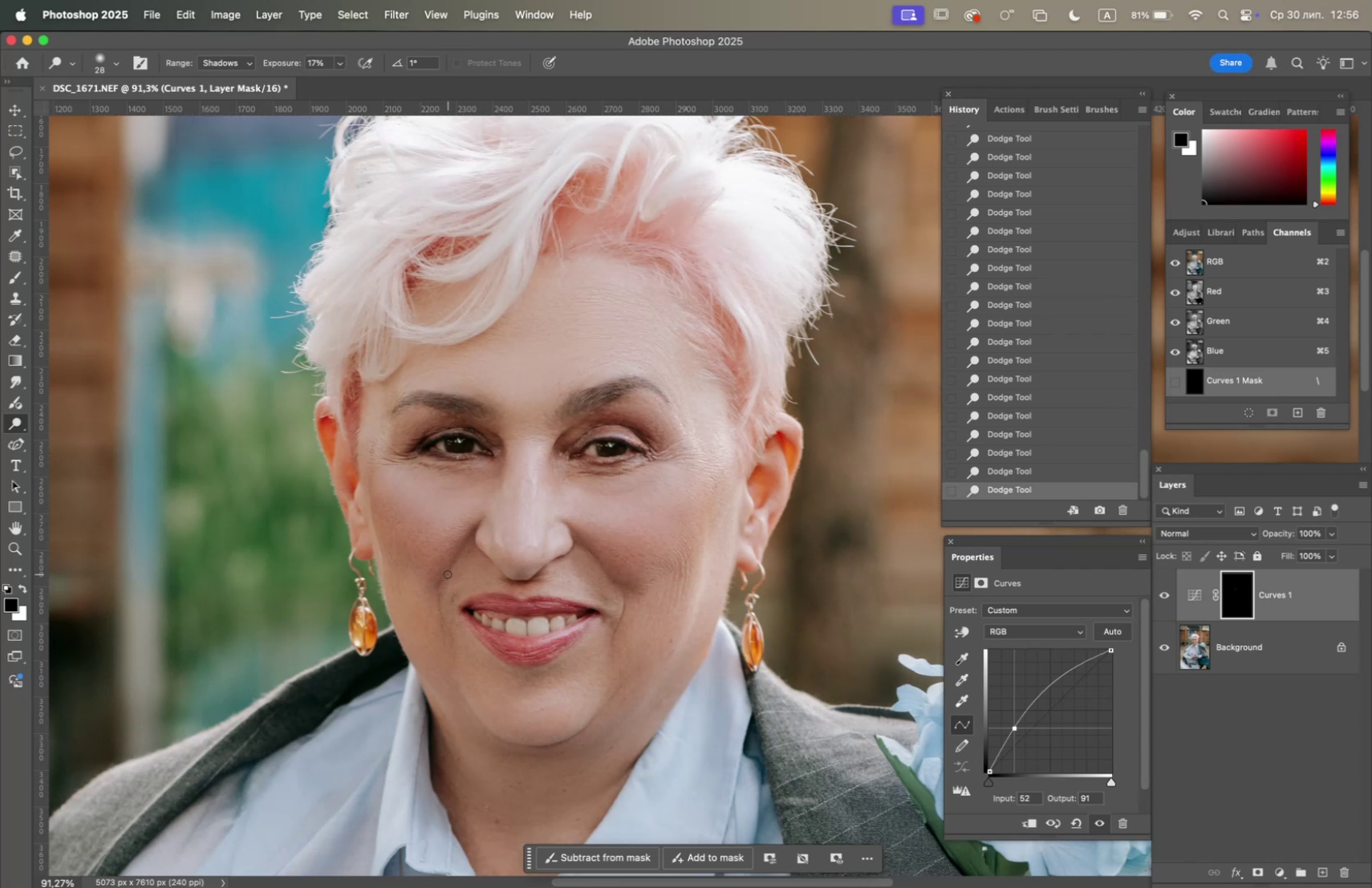 
left_click_drag(start_coordinate=[443, 577], to_coordinate=[436, 592])
 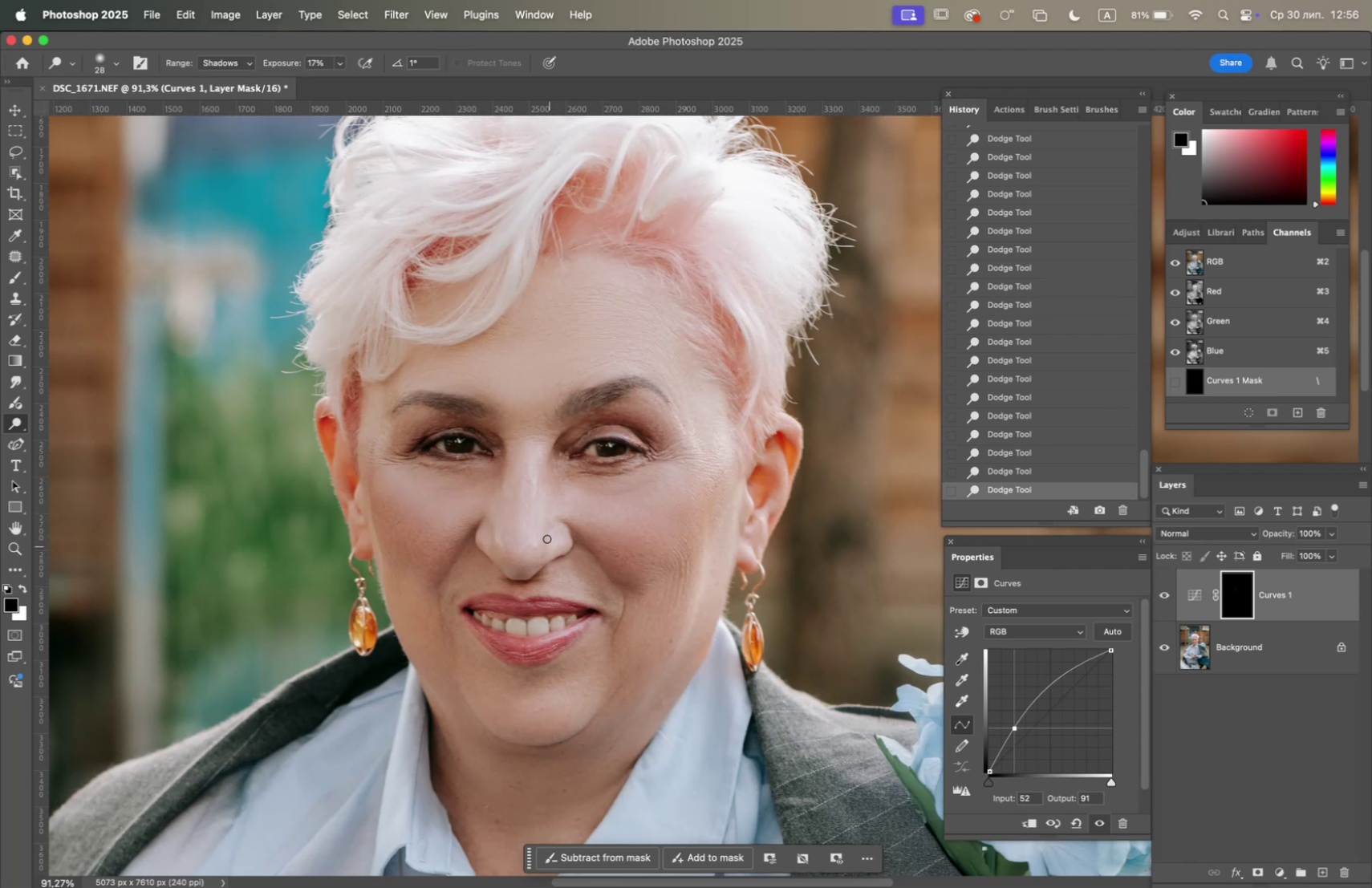 
wait(6.88)
 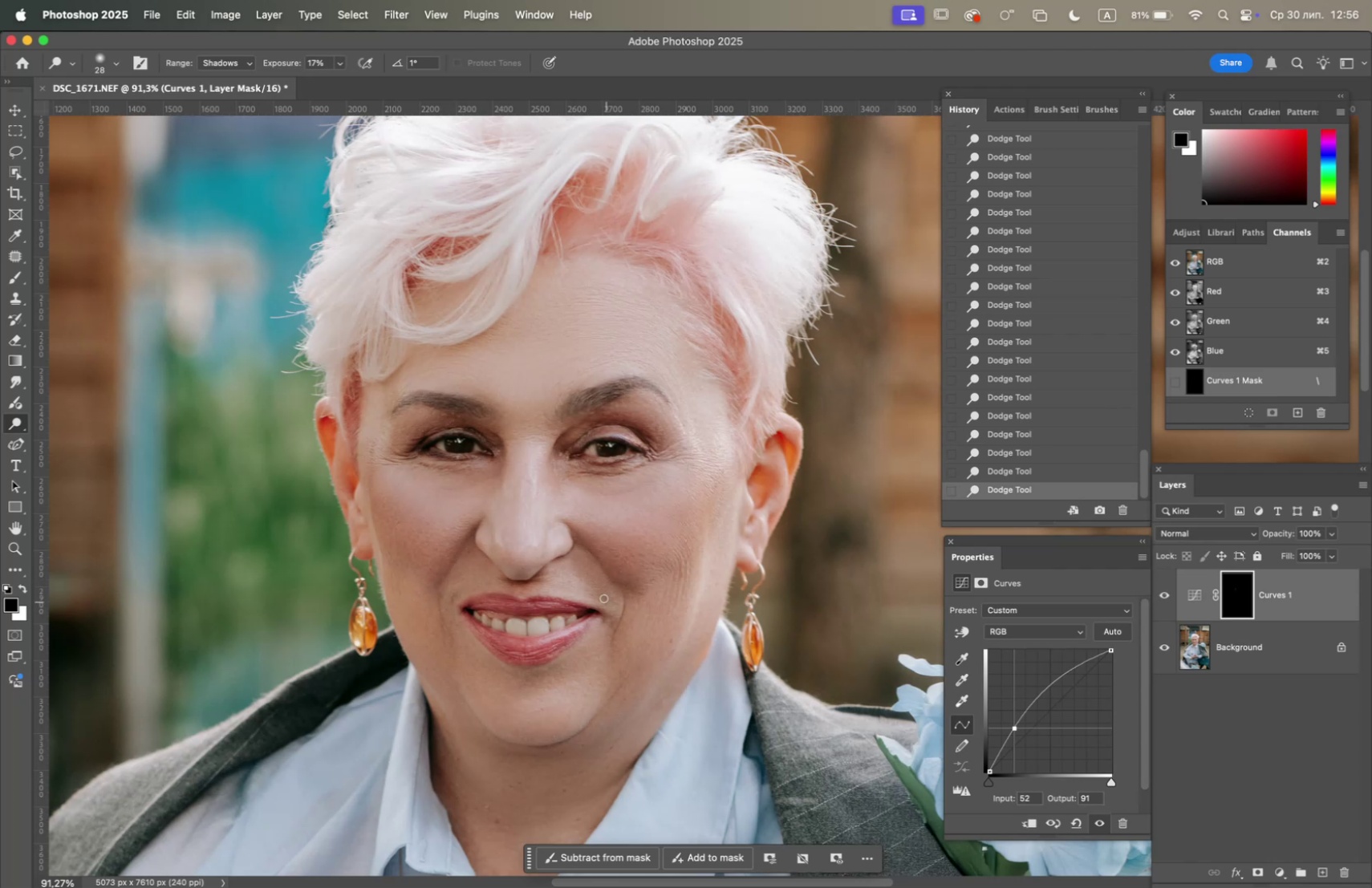 
double_click([1164, 592])
 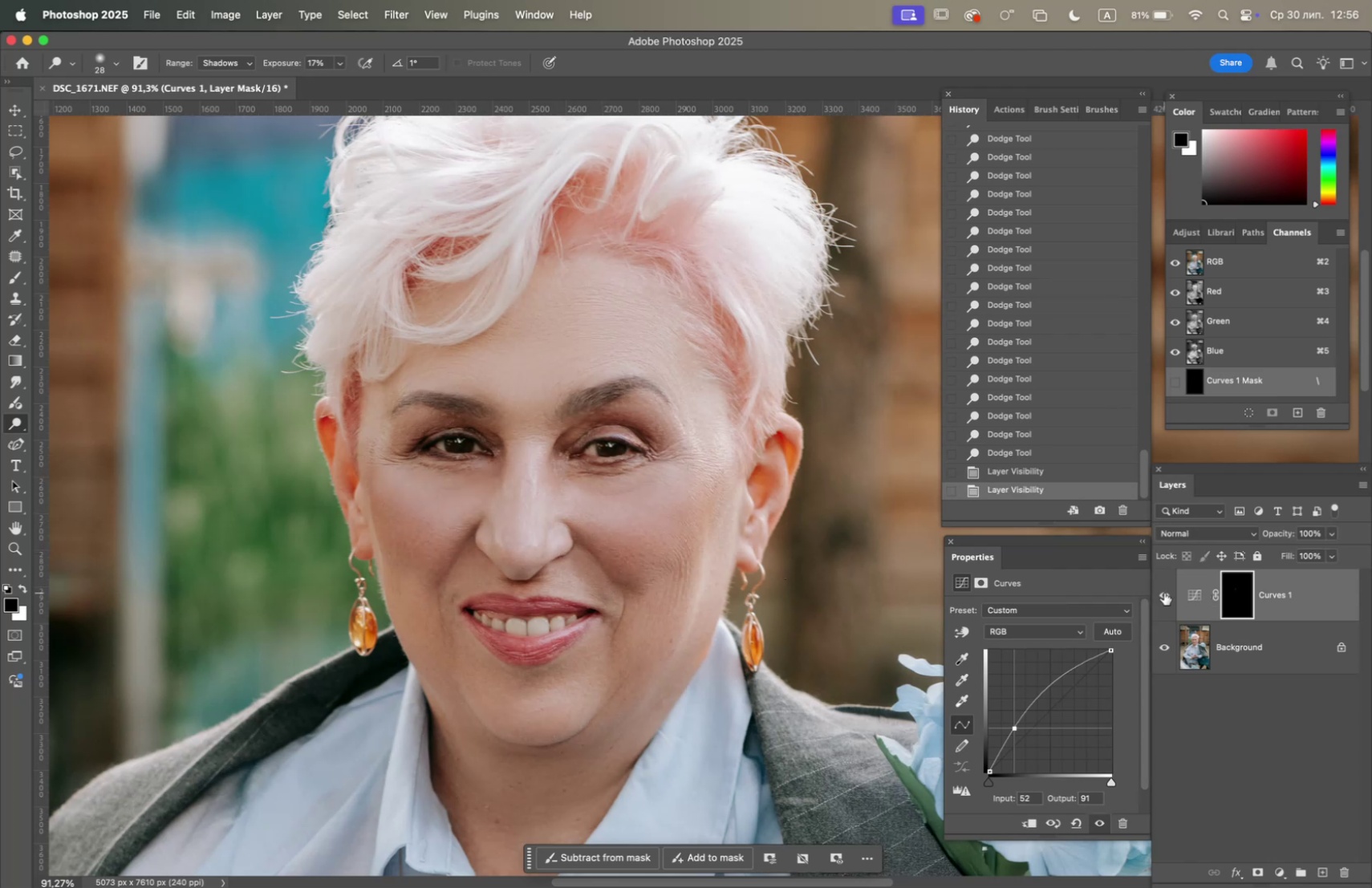 
left_click([1164, 592])
 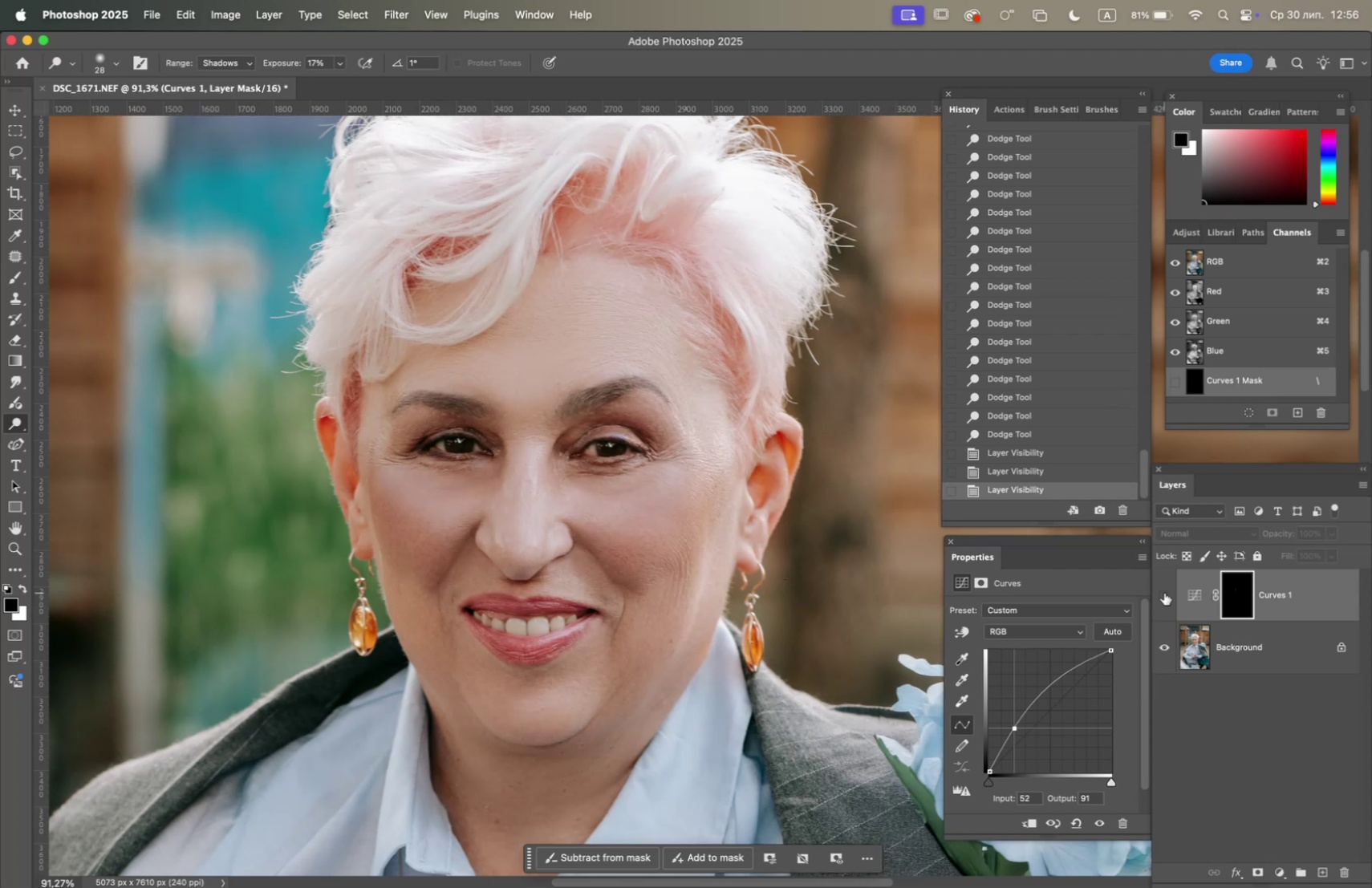 
left_click([1164, 592])
 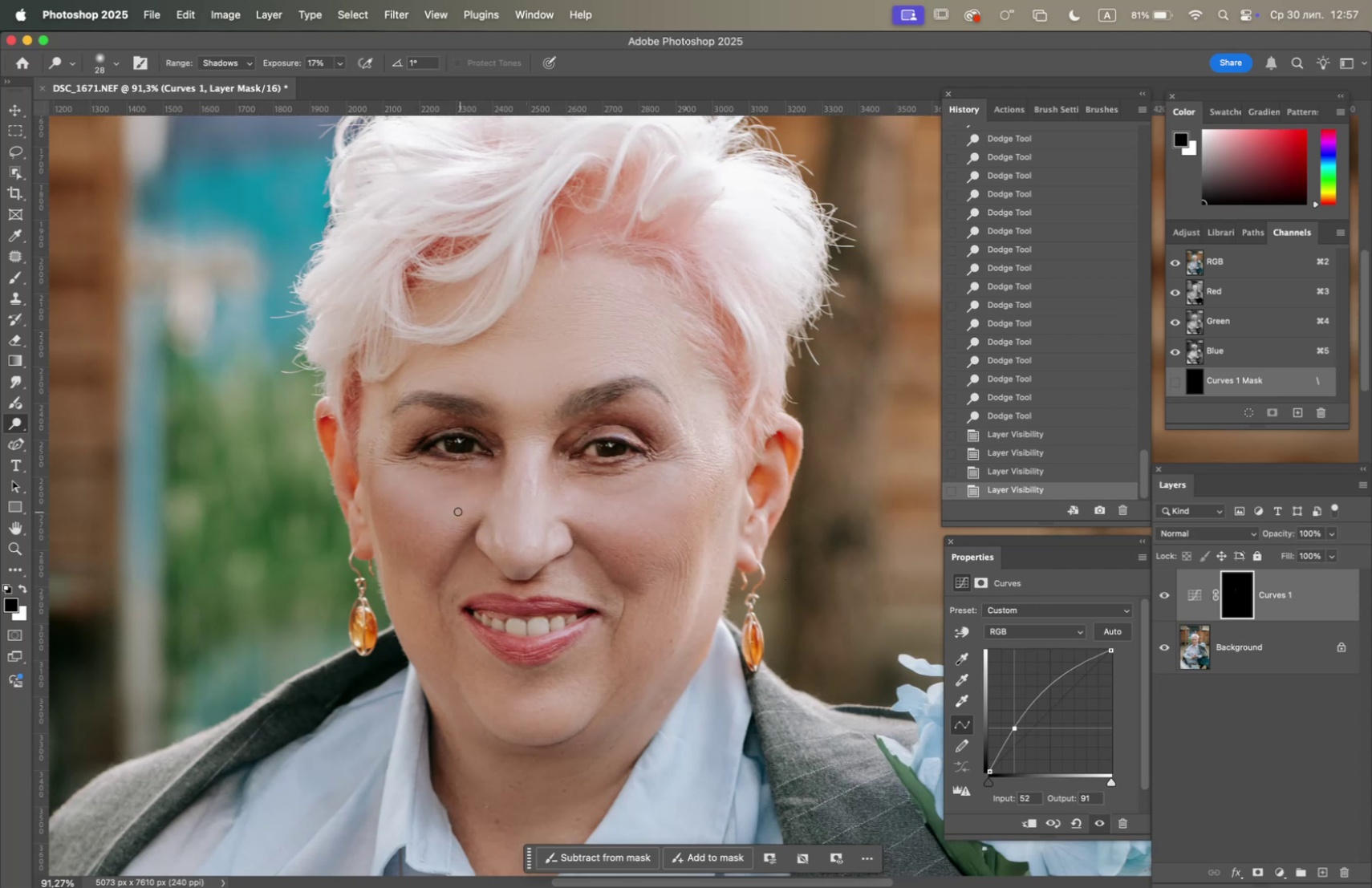 
left_click_drag(start_coordinate=[421, 509], to_coordinate=[389, 476])
 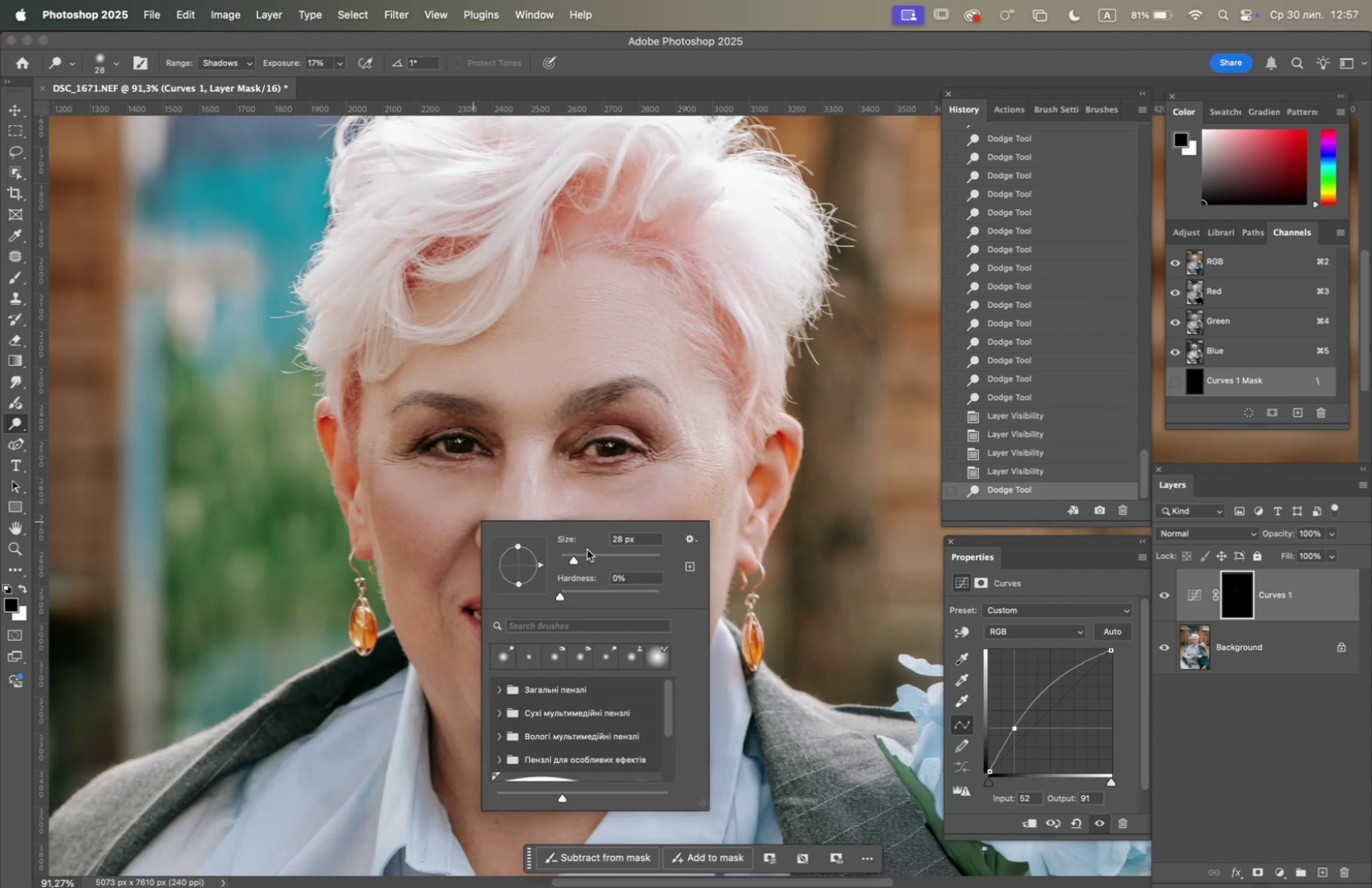 
left_click([584, 555])
 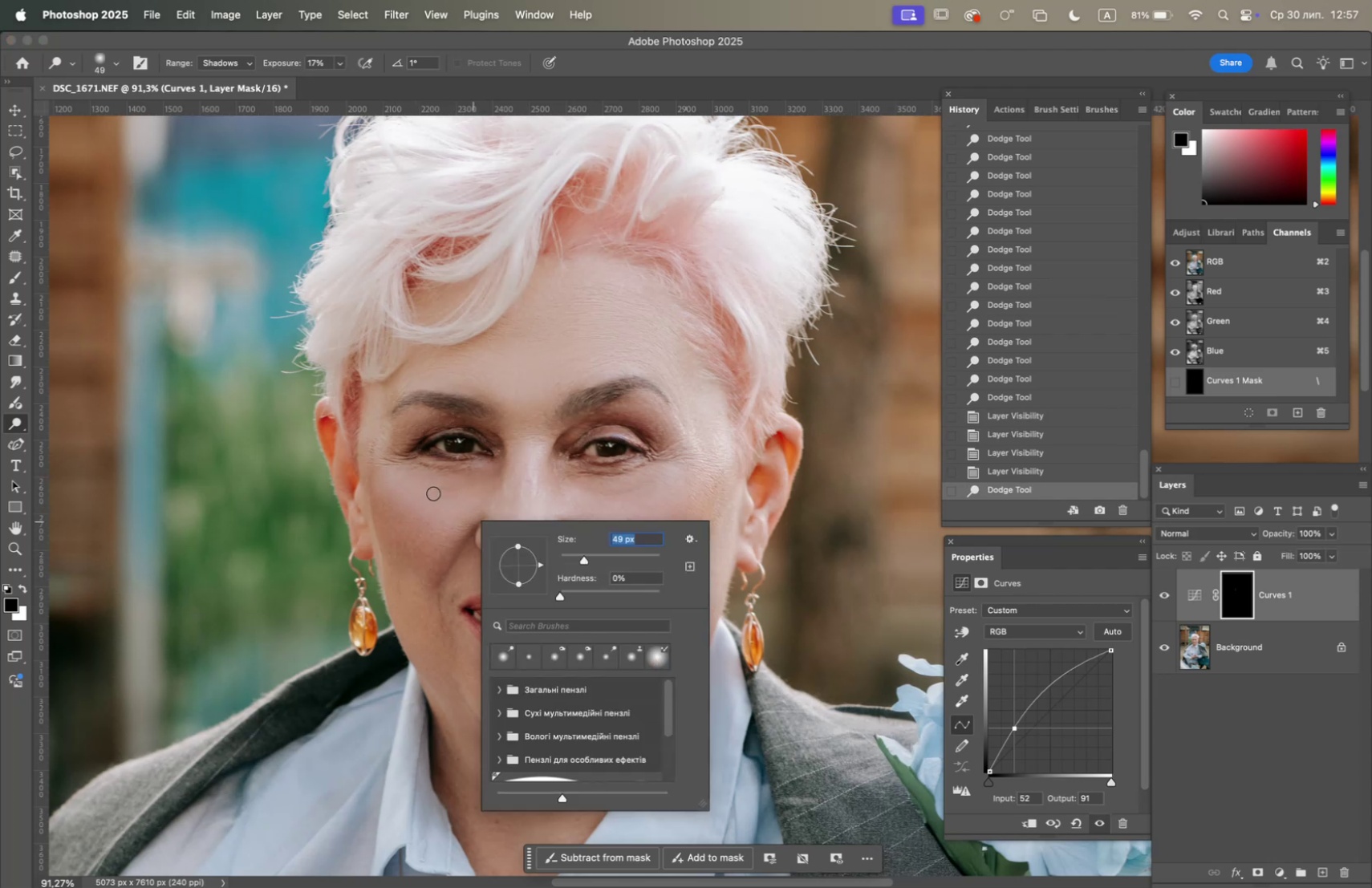 
left_click_drag(start_coordinate=[423, 497], to_coordinate=[408, 489])
 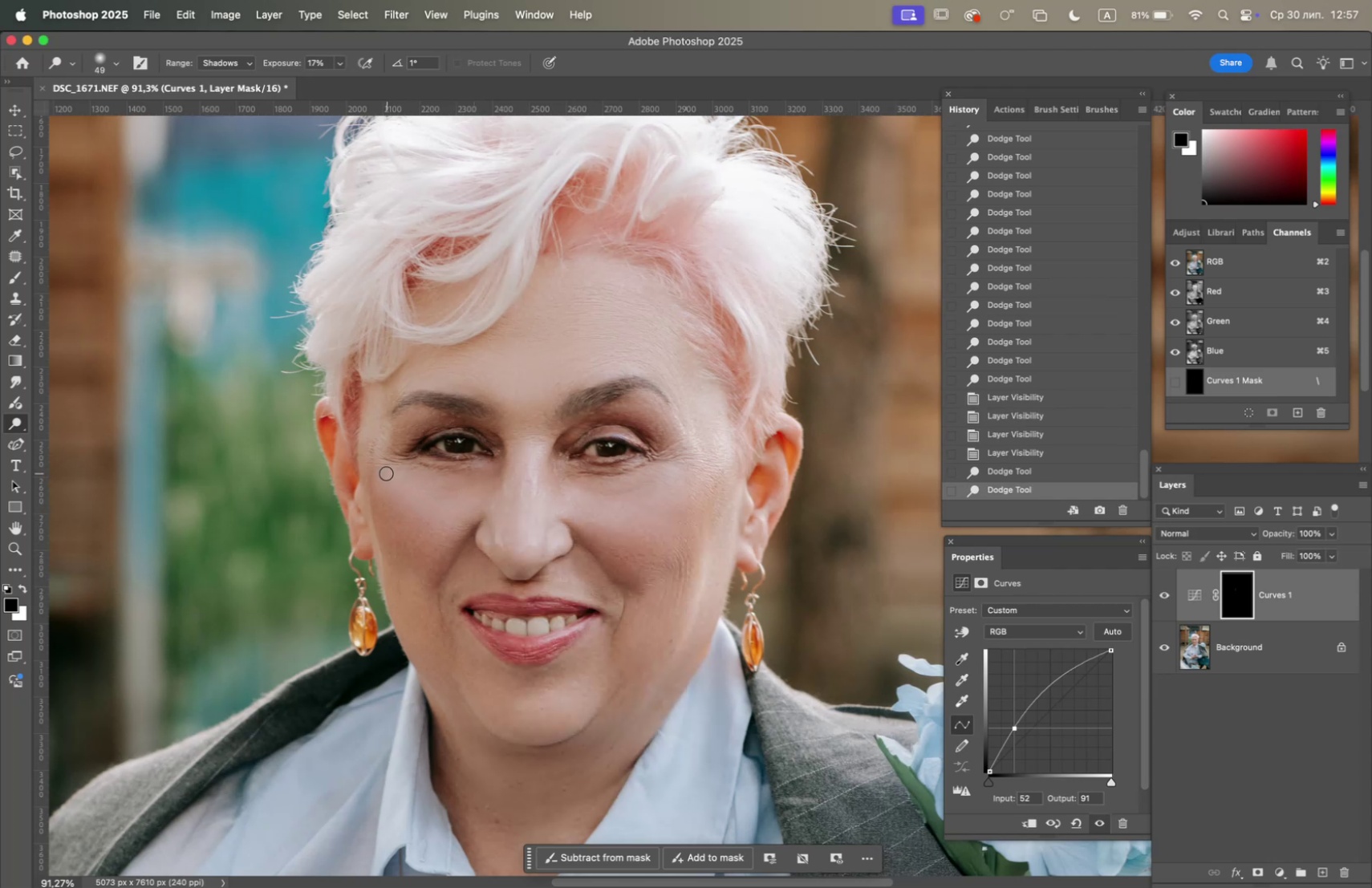 
left_click_drag(start_coordinate=[386, 472], to_coordinate=[416, 505])
 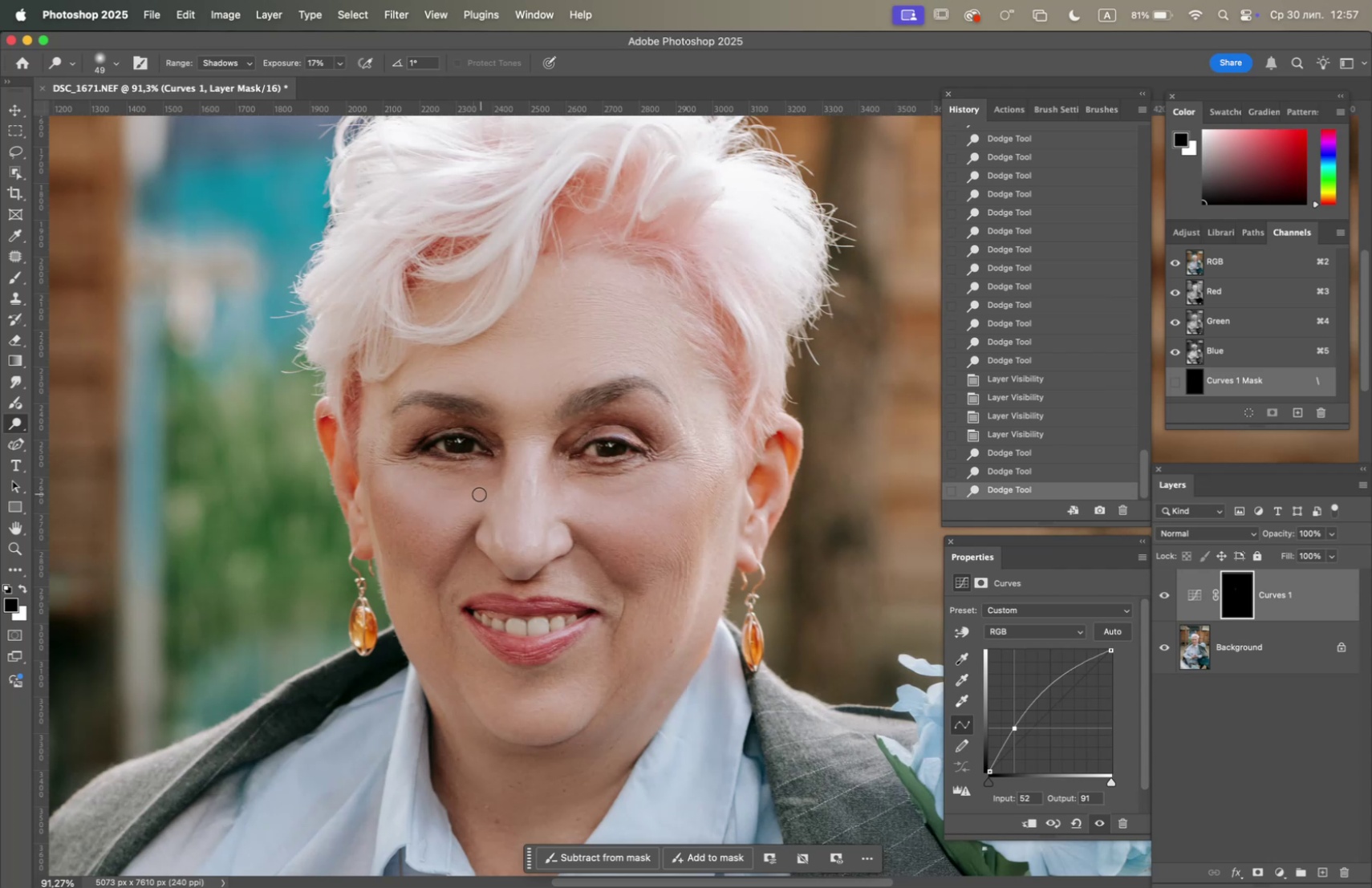 
left_click_drag(start_coordinate=[403, 519], to_coordinate=[379, 488])
 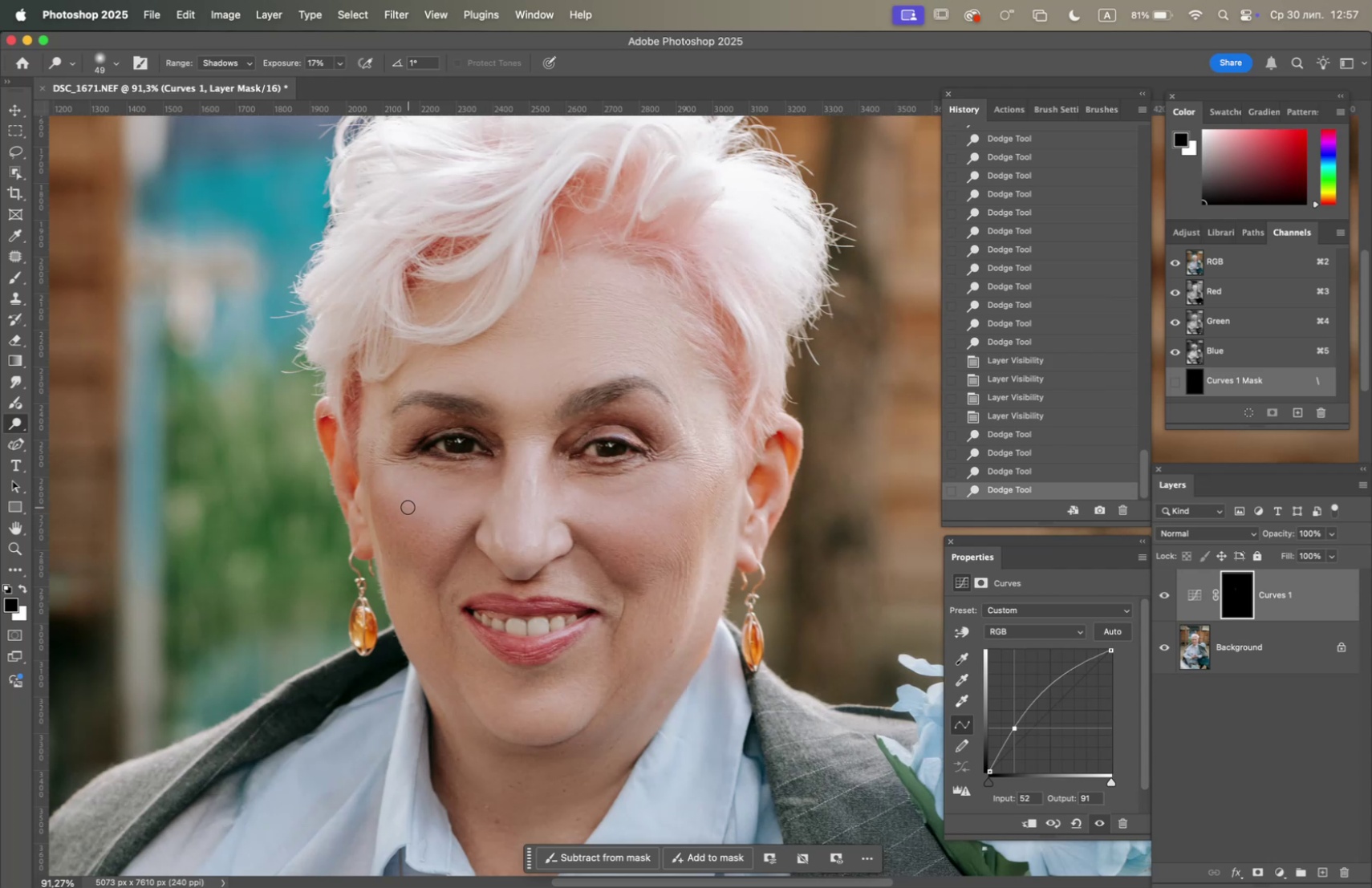 
left_click_drag(start_coordinate=[405, 509], to_coordinate=[419, 527])
 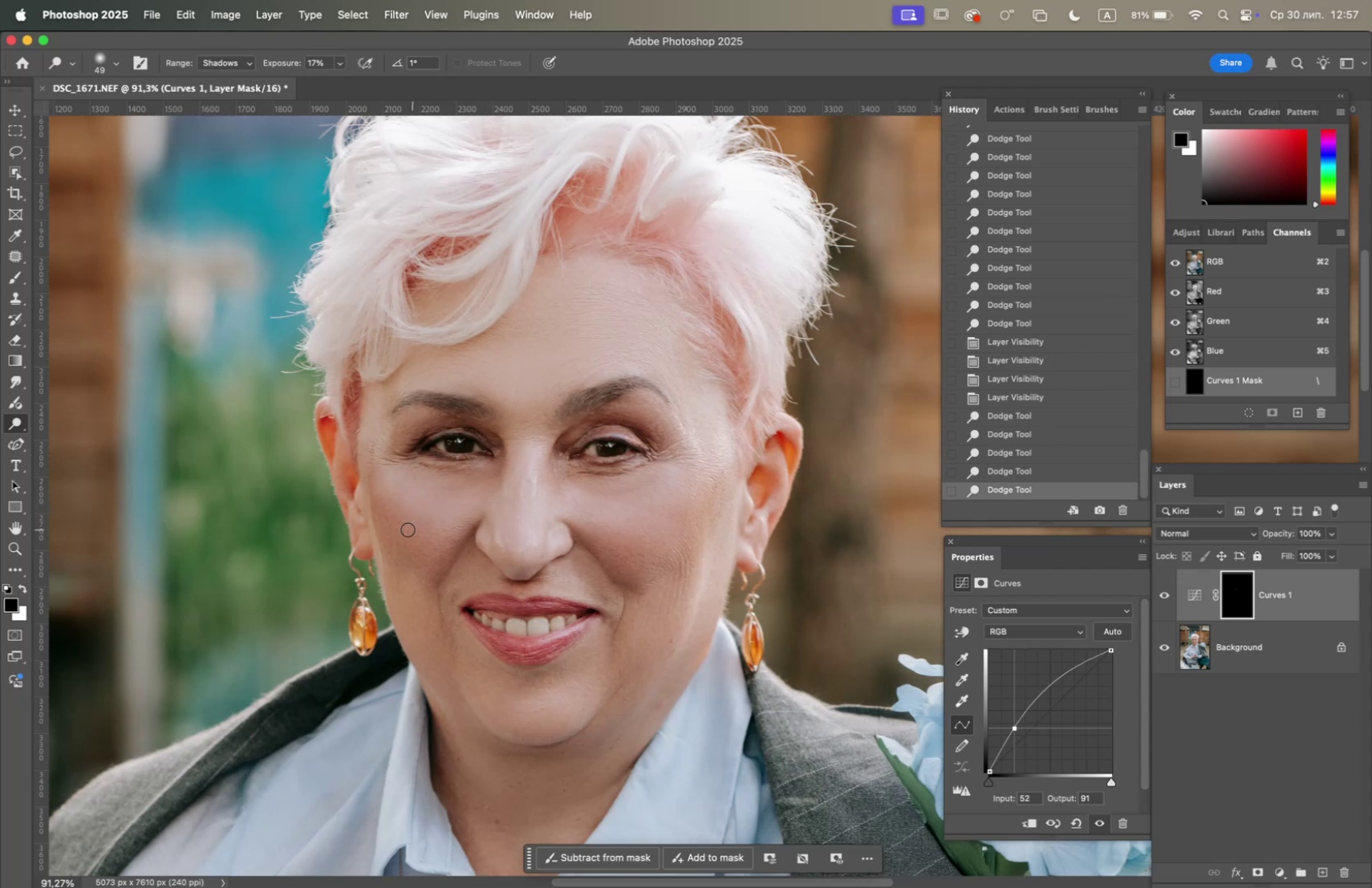 
left_click_drag(start_coordinate=[405, 527], to_coordinate=[382, 507])
 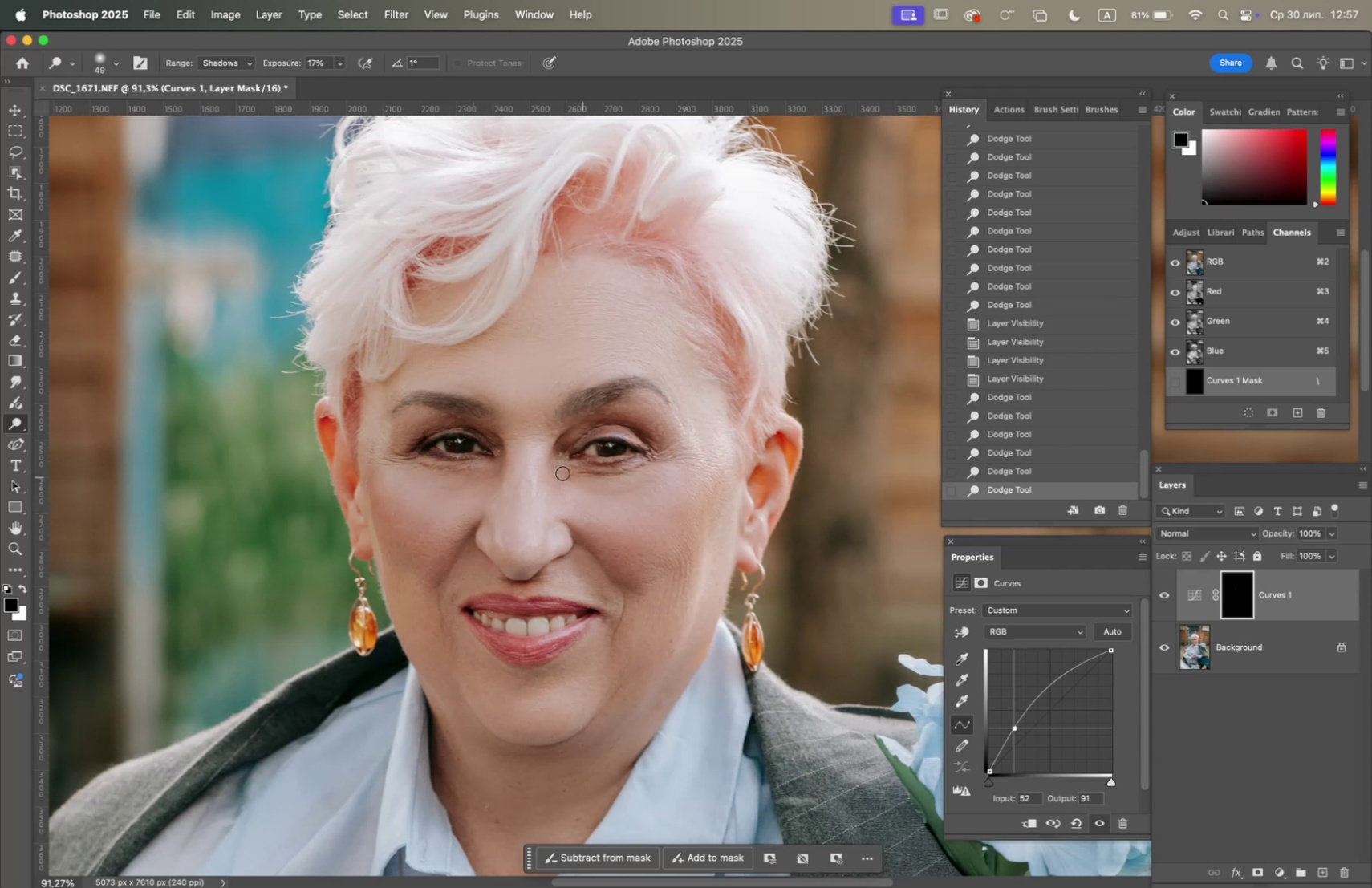 
left_click_drag(start_coordinate=[447, 490], to_coordinate=[435, 505])
 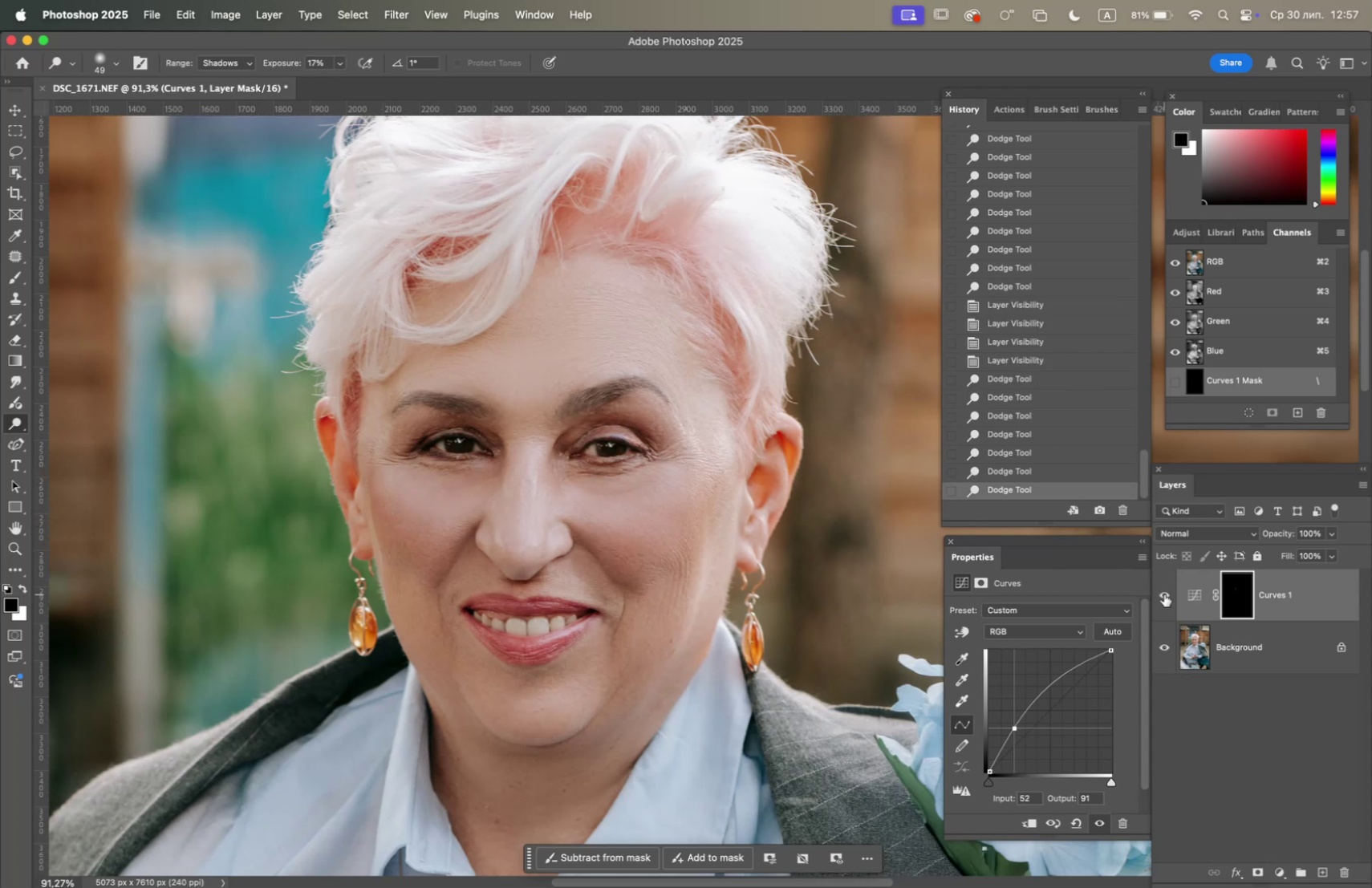 
double_click([1164, 594])
 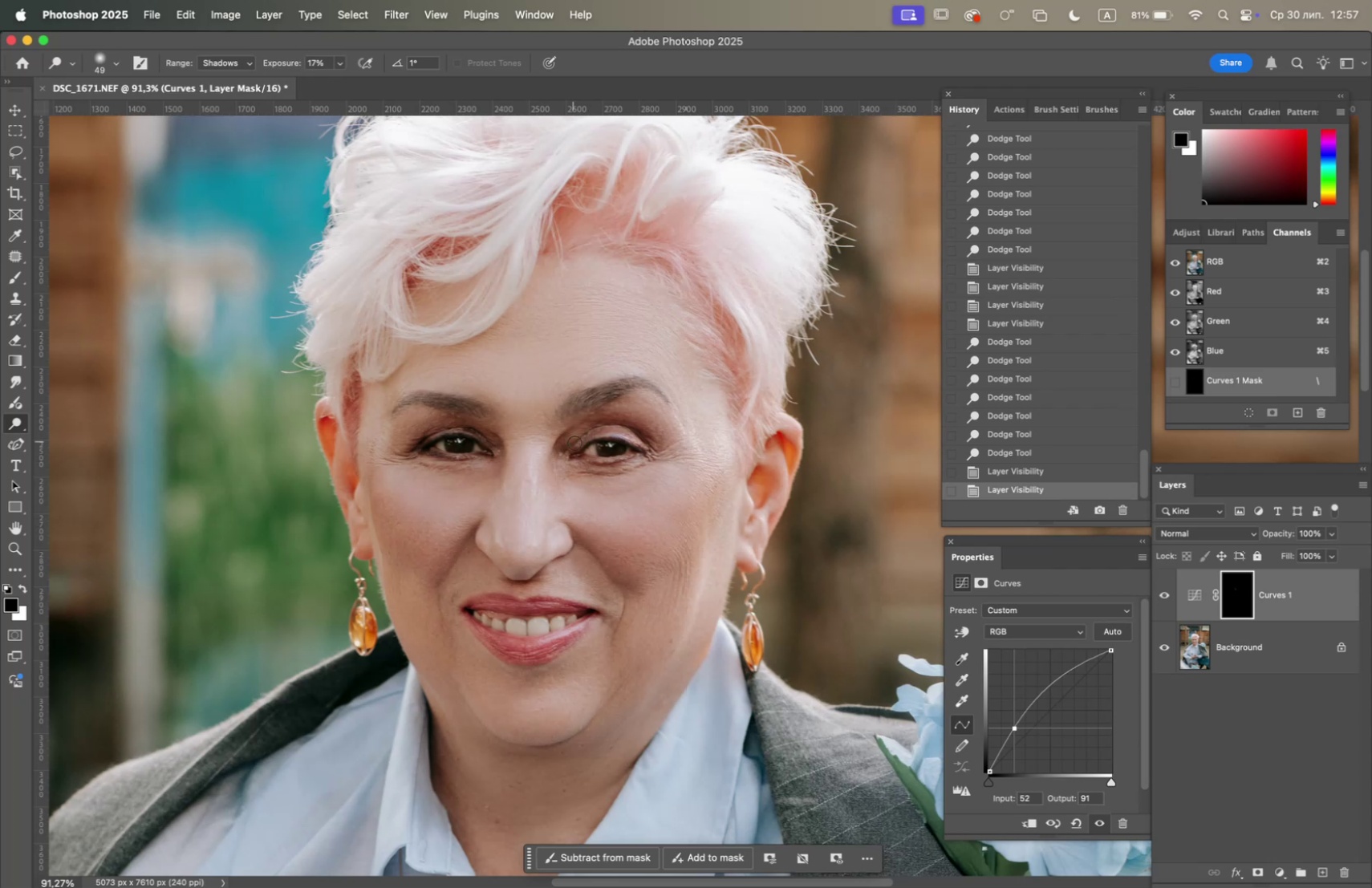 
left_click_drag(start_coordinate=[591, 452], to_coordinate=[636, 448])
 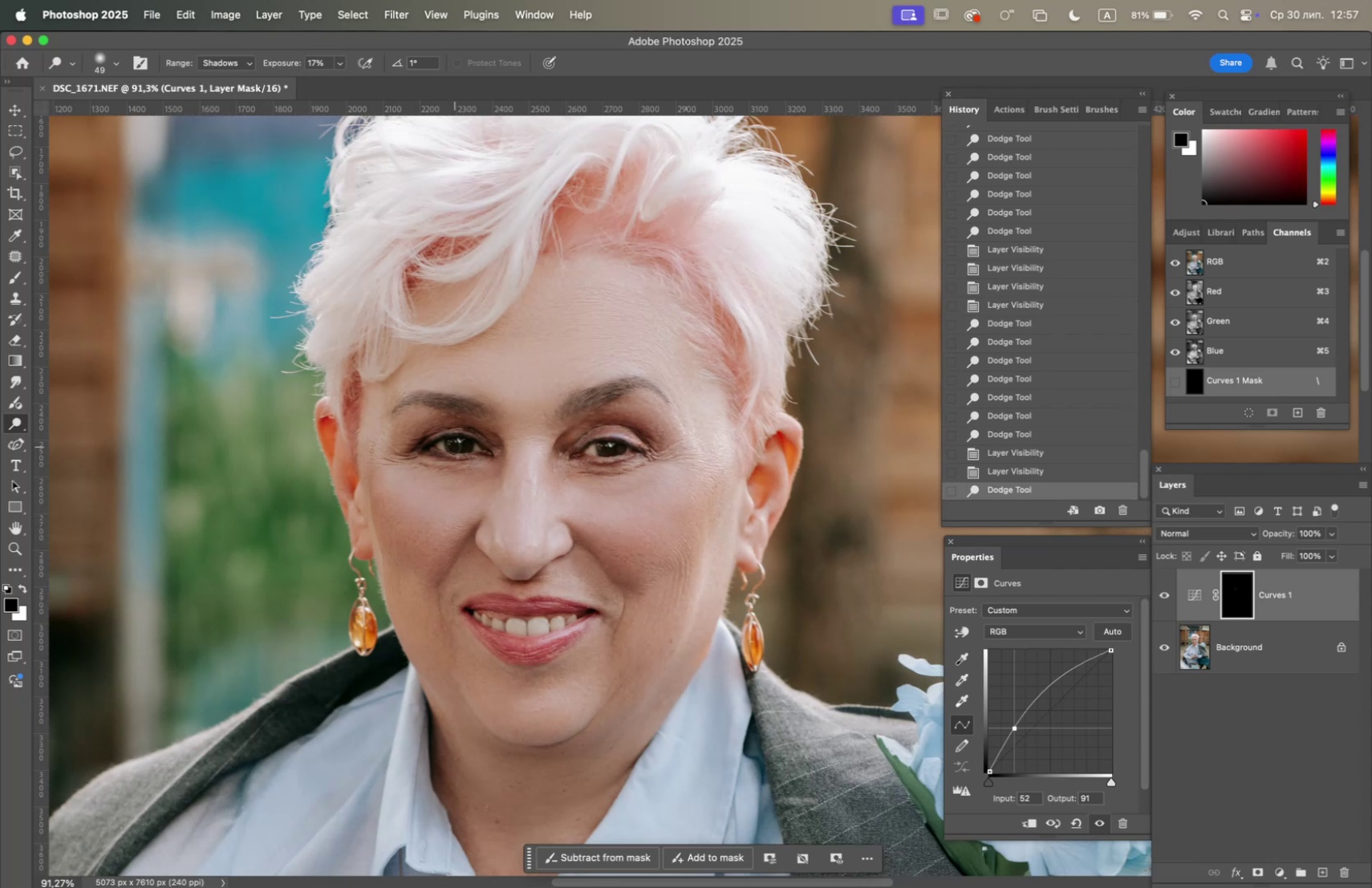 
left_click_drag(start_coordinate=[453, 446], to_coordinate=[480, 447])
 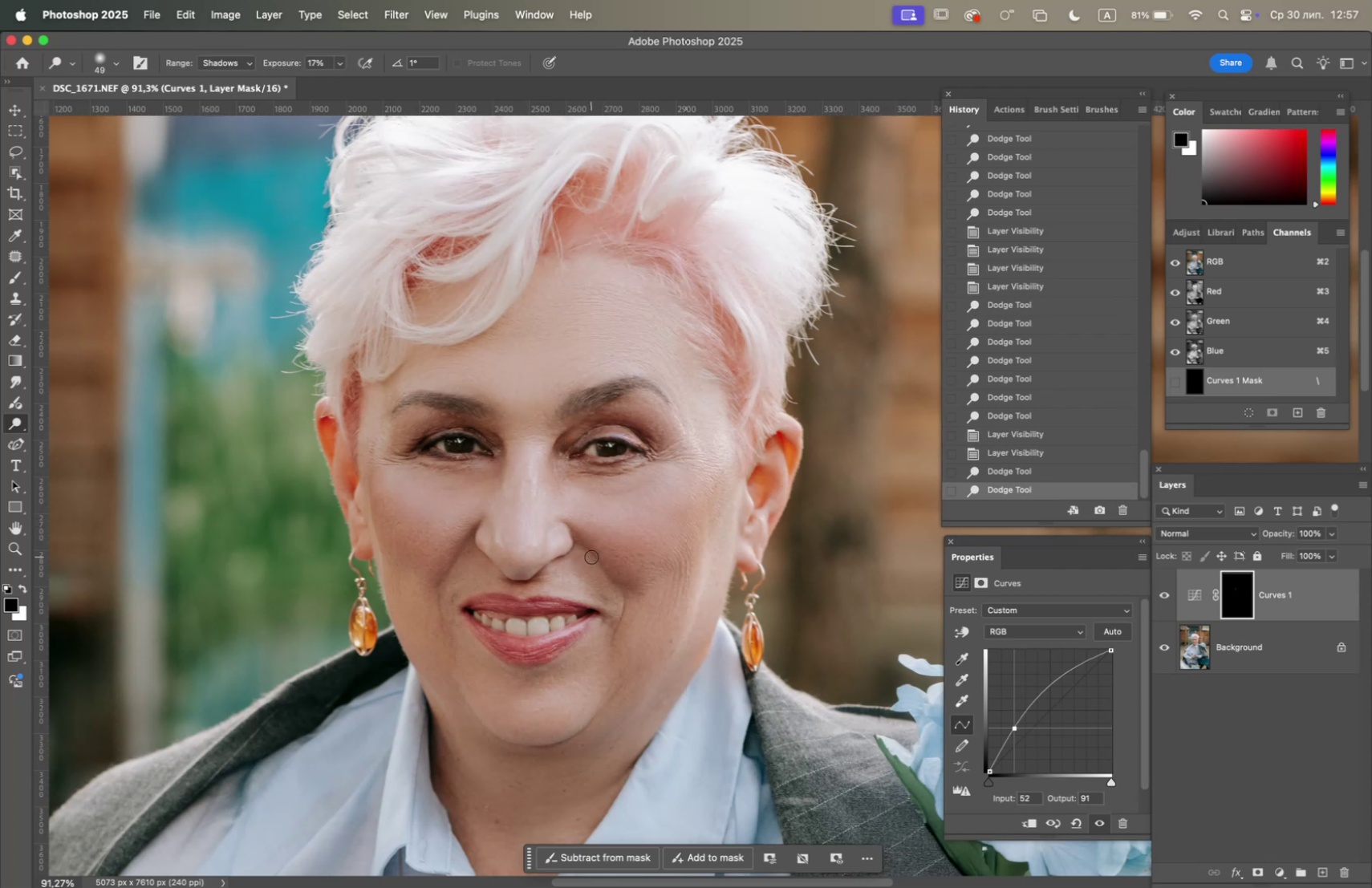 
hold_key(key=OptionLeft, duration=1.04)
scroll: coordinate [584, 566], scroll_direction: down, amount: 4.0
 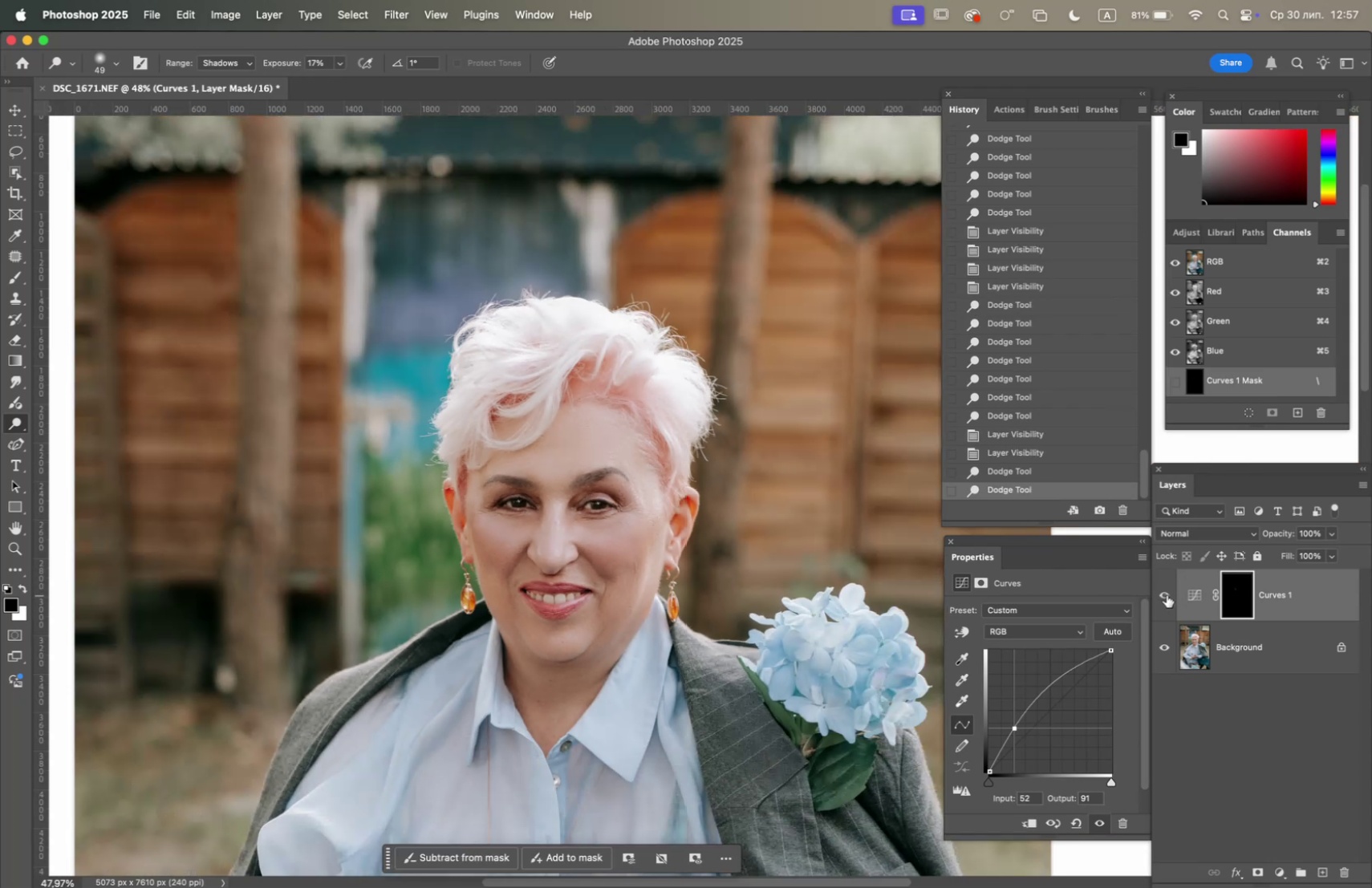 
double_click([1167, 594])
 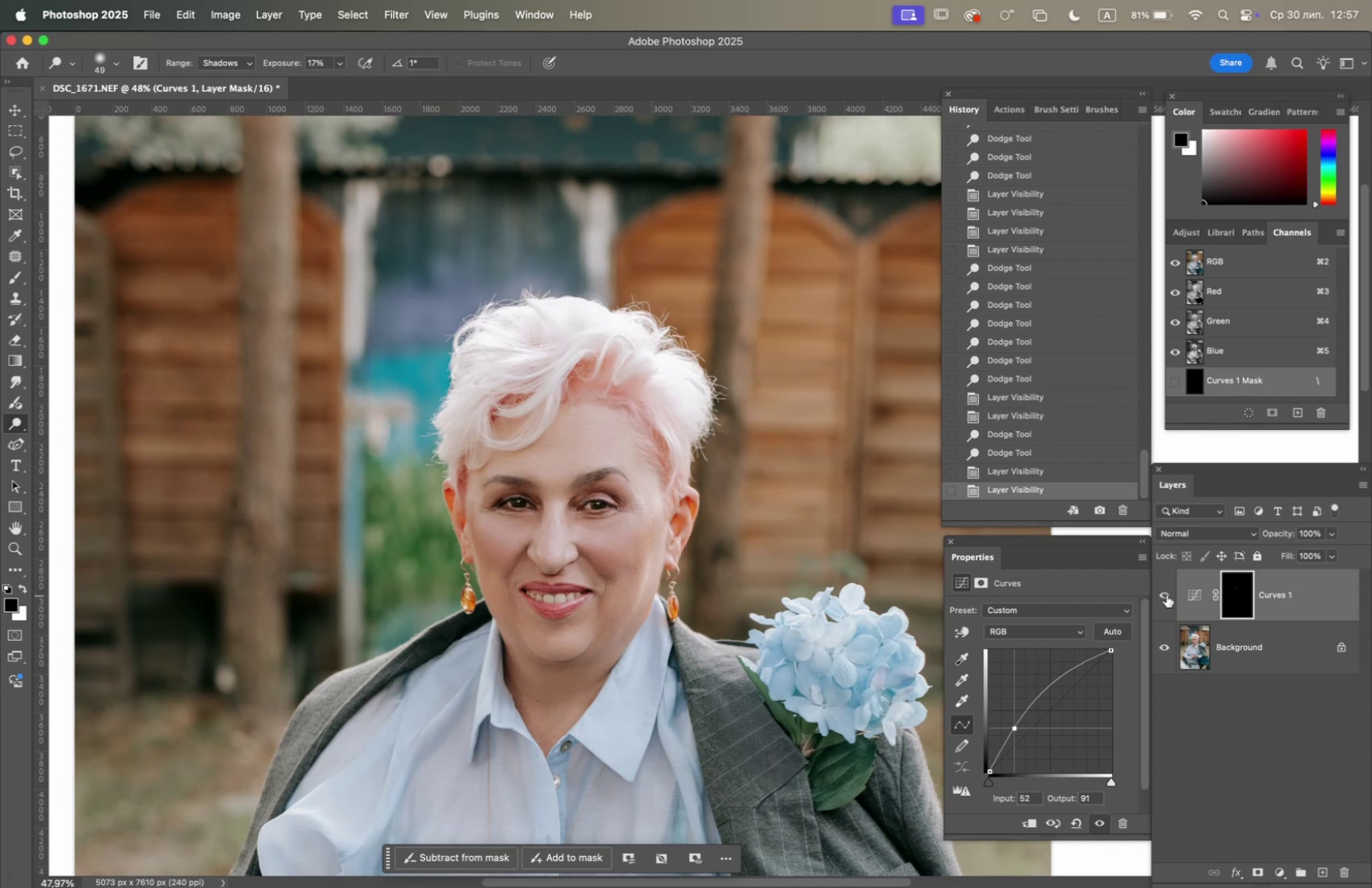 
left_click([1167, 594])
 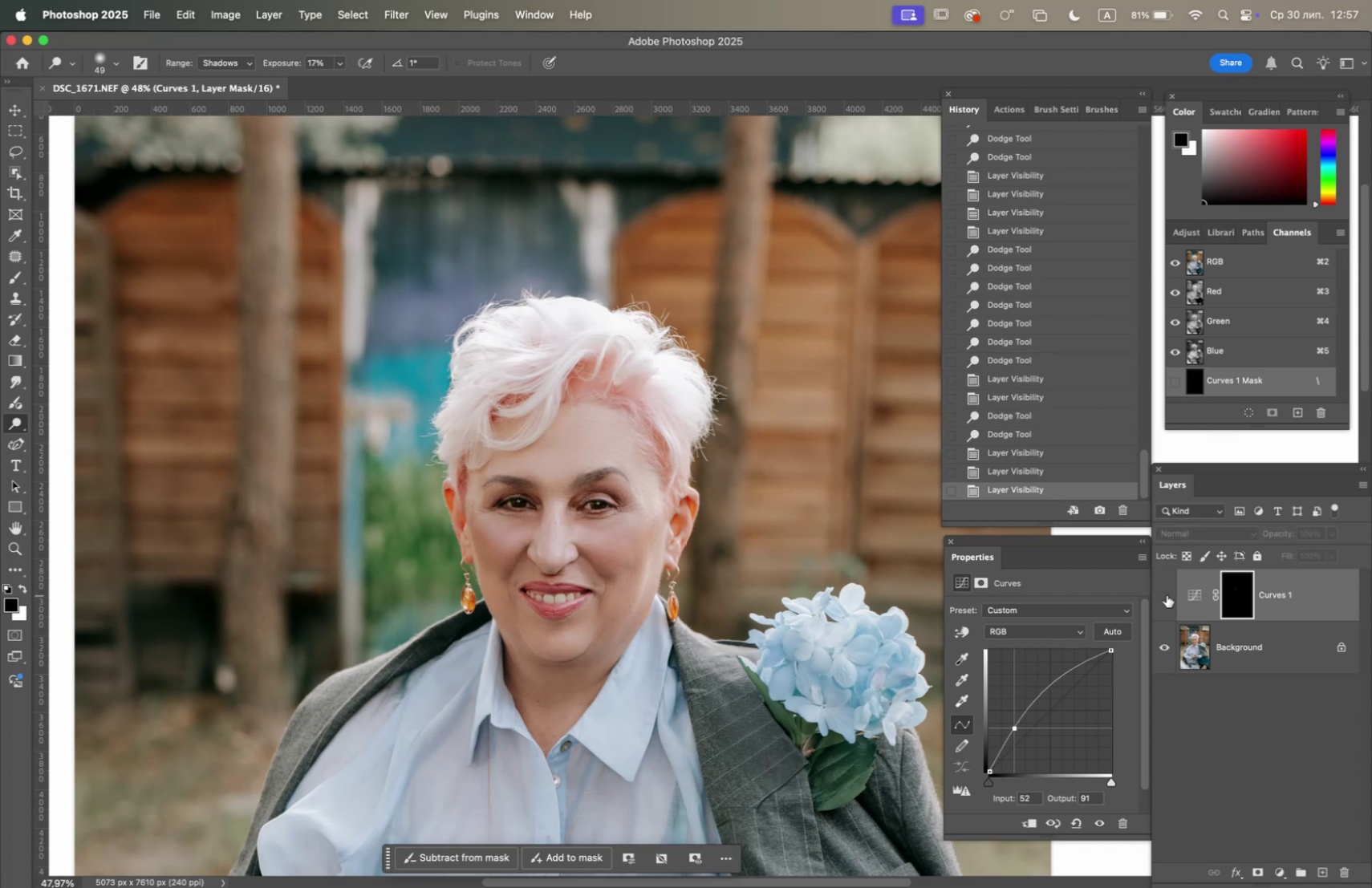 
left_click([1167, 594])
 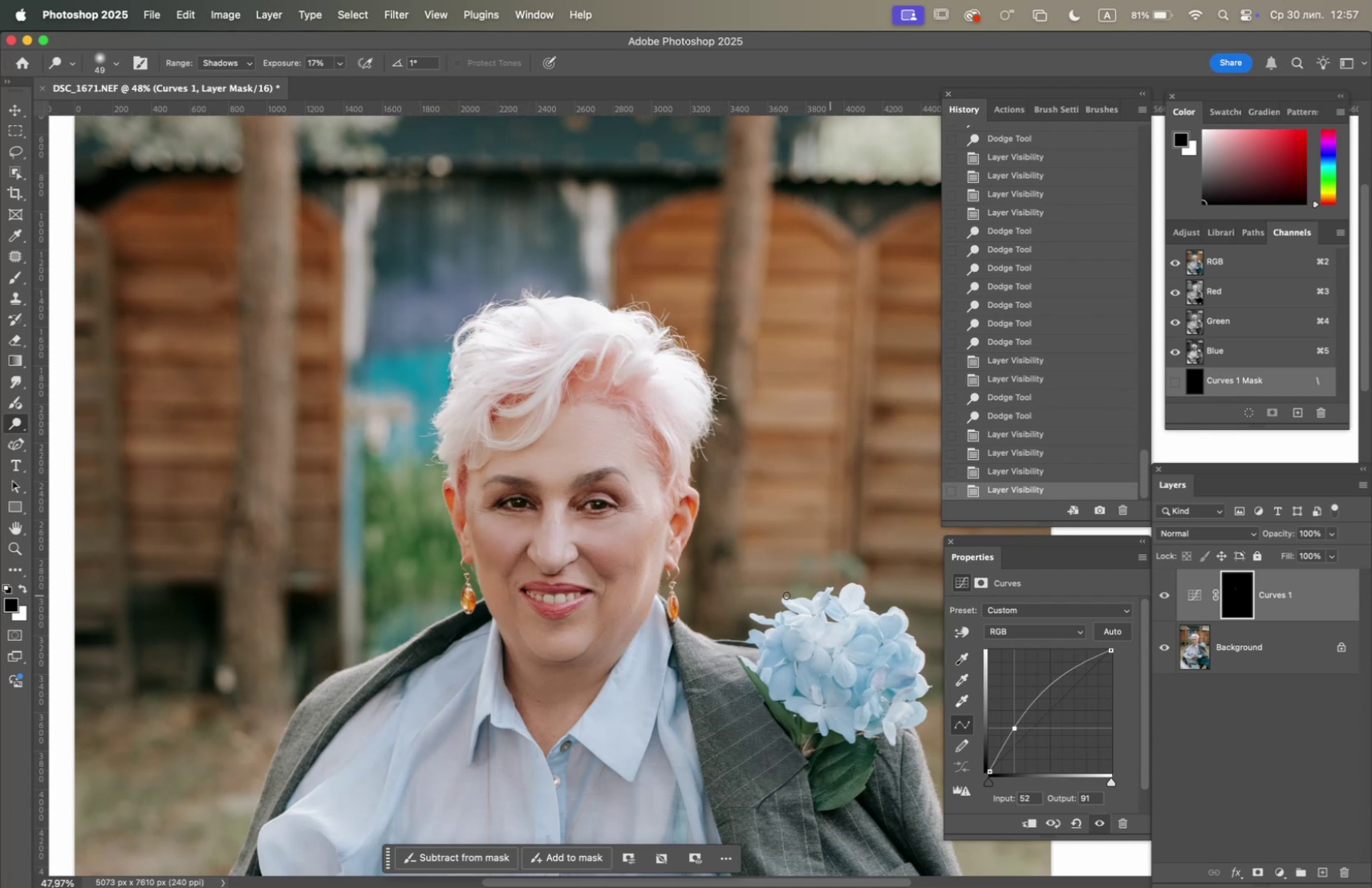 
hold_key(key=OptionLeft, duration=2.94)
scroll: coordinate [729, 593], scroll_direction: down, amount: 3.0
 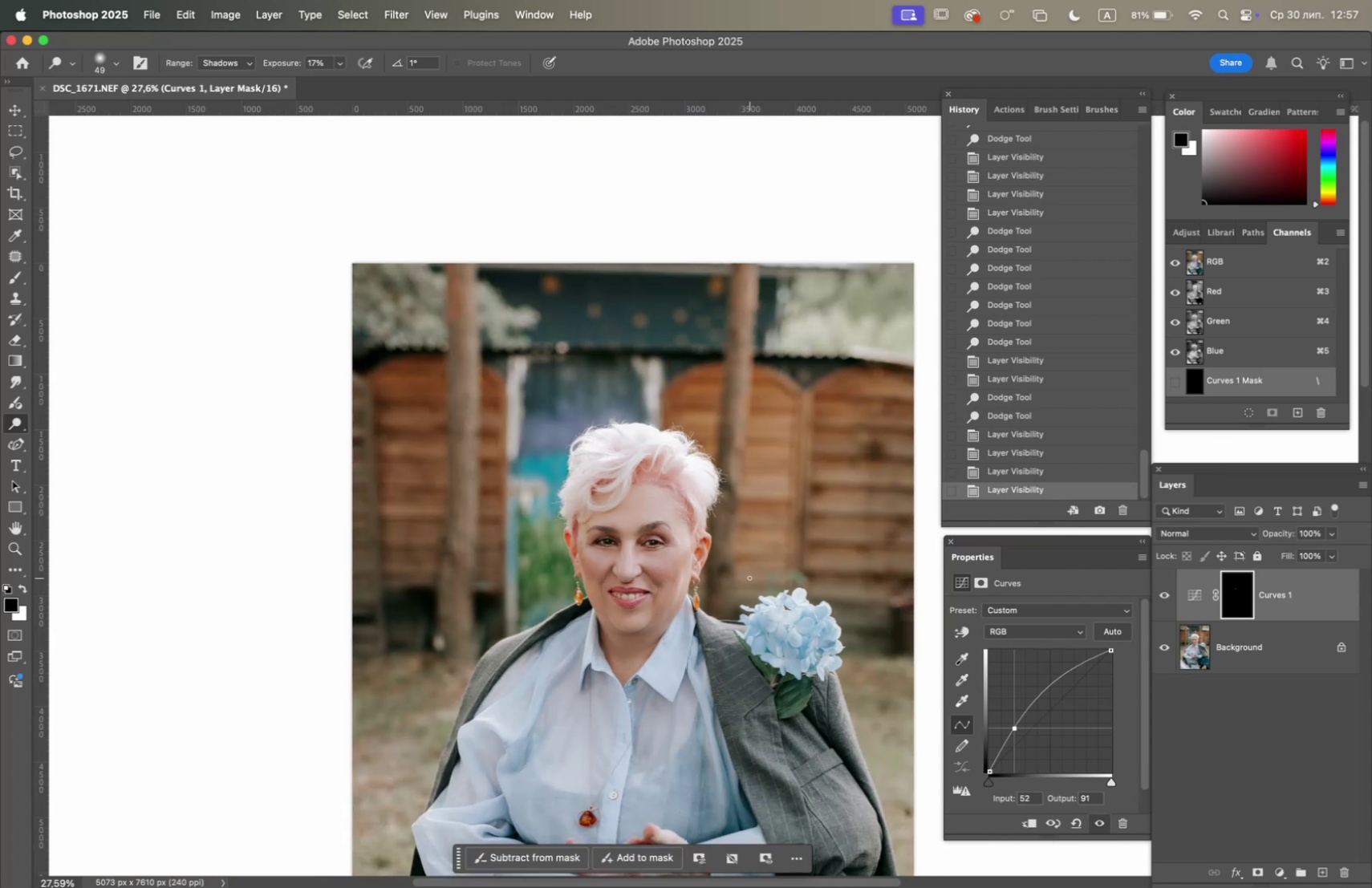 
scroll: coordinate [749, 577], scroll_direction: up, amount: 4.0
 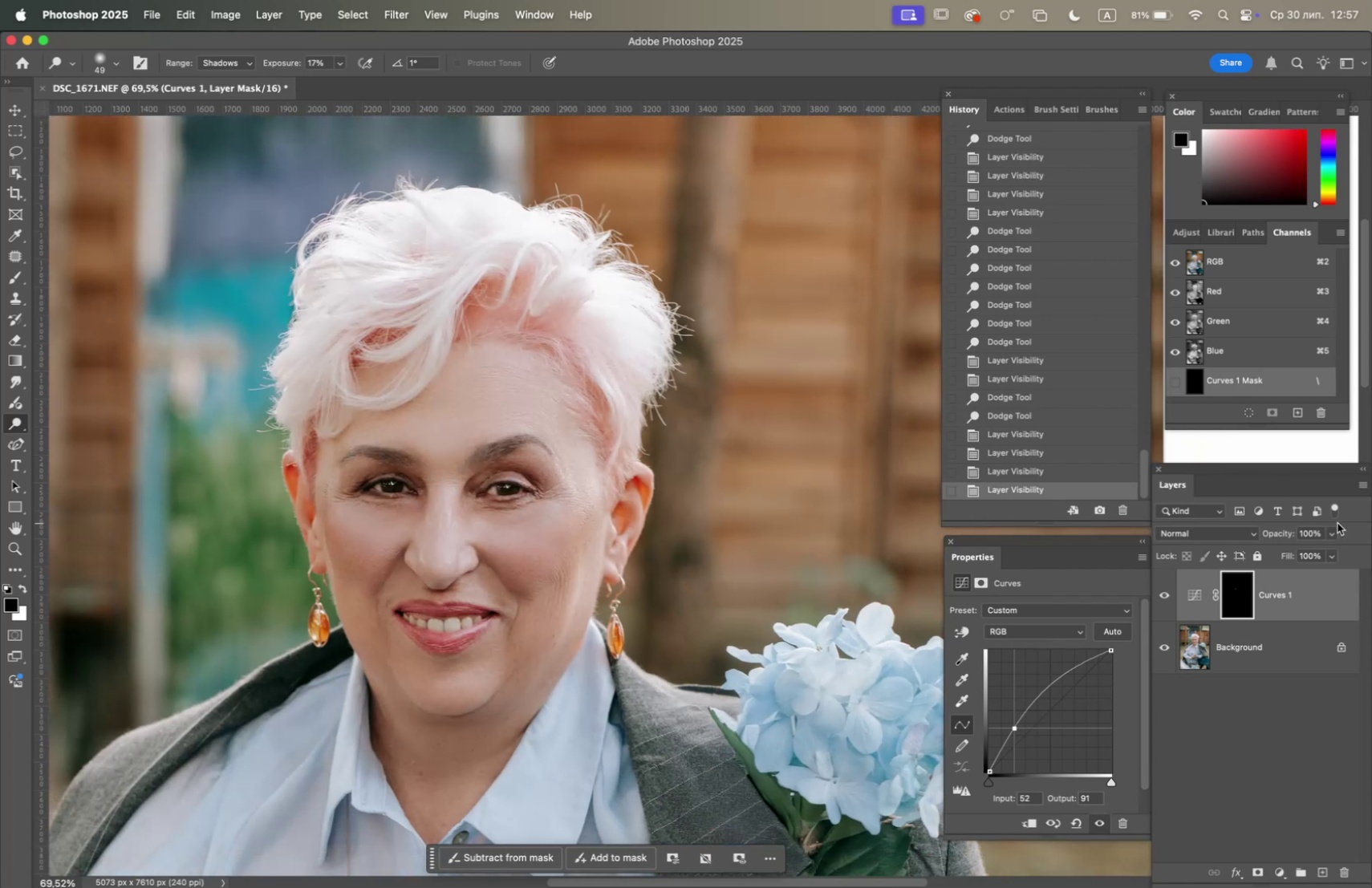 
left_click([1336, 535])
 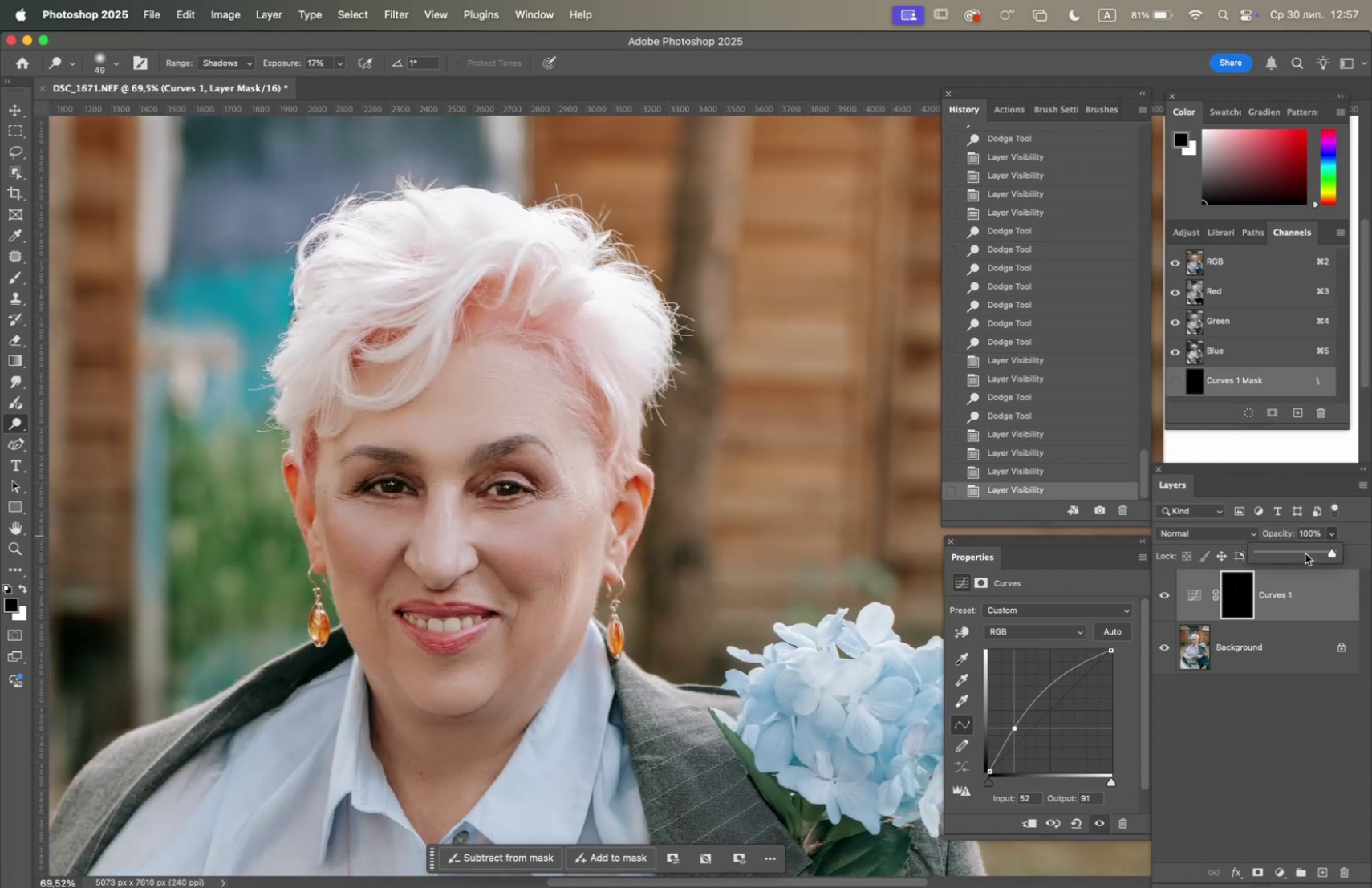 
left_click([1305, 553])
 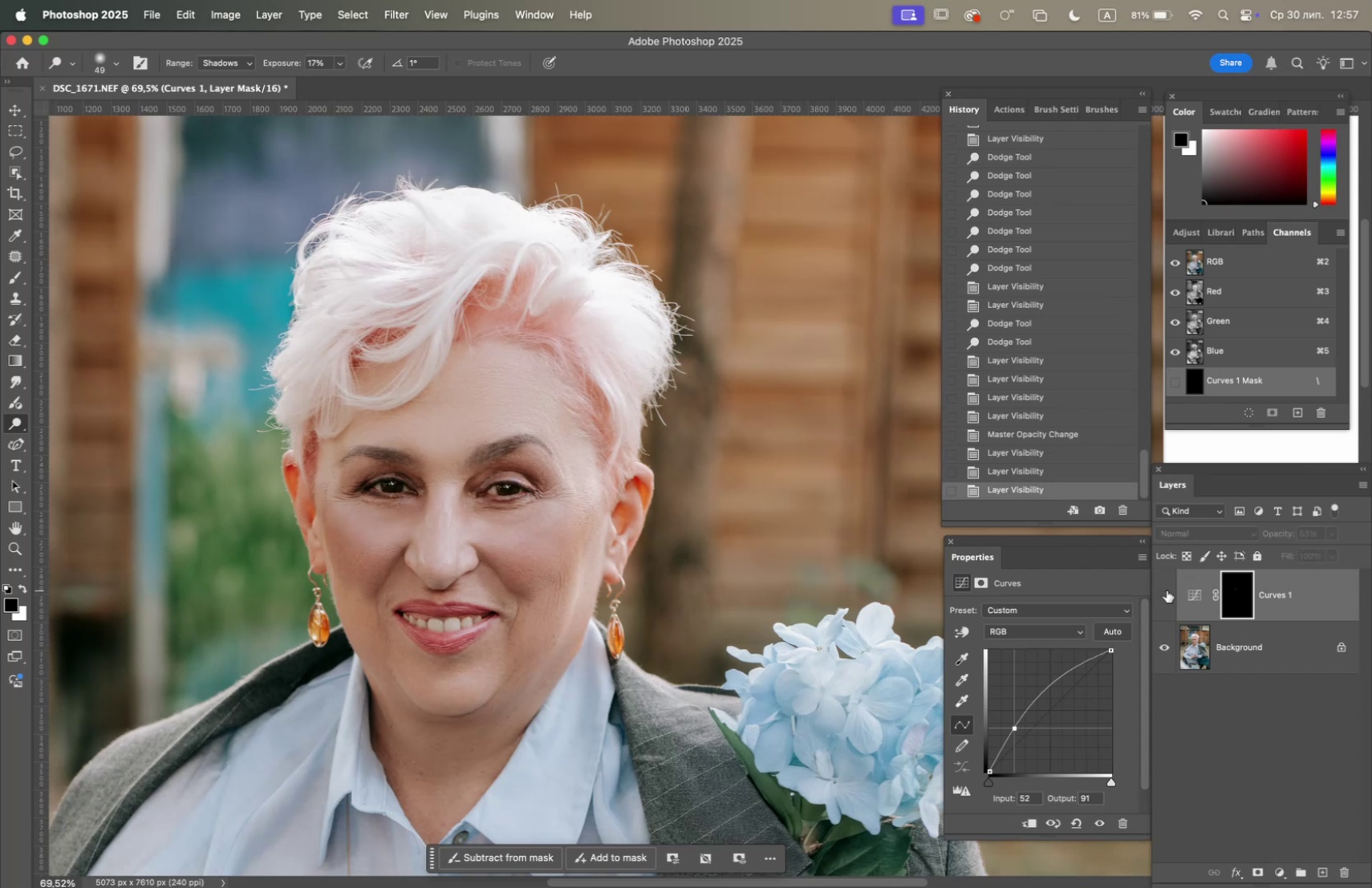 
mouse_move([1236, 634])
 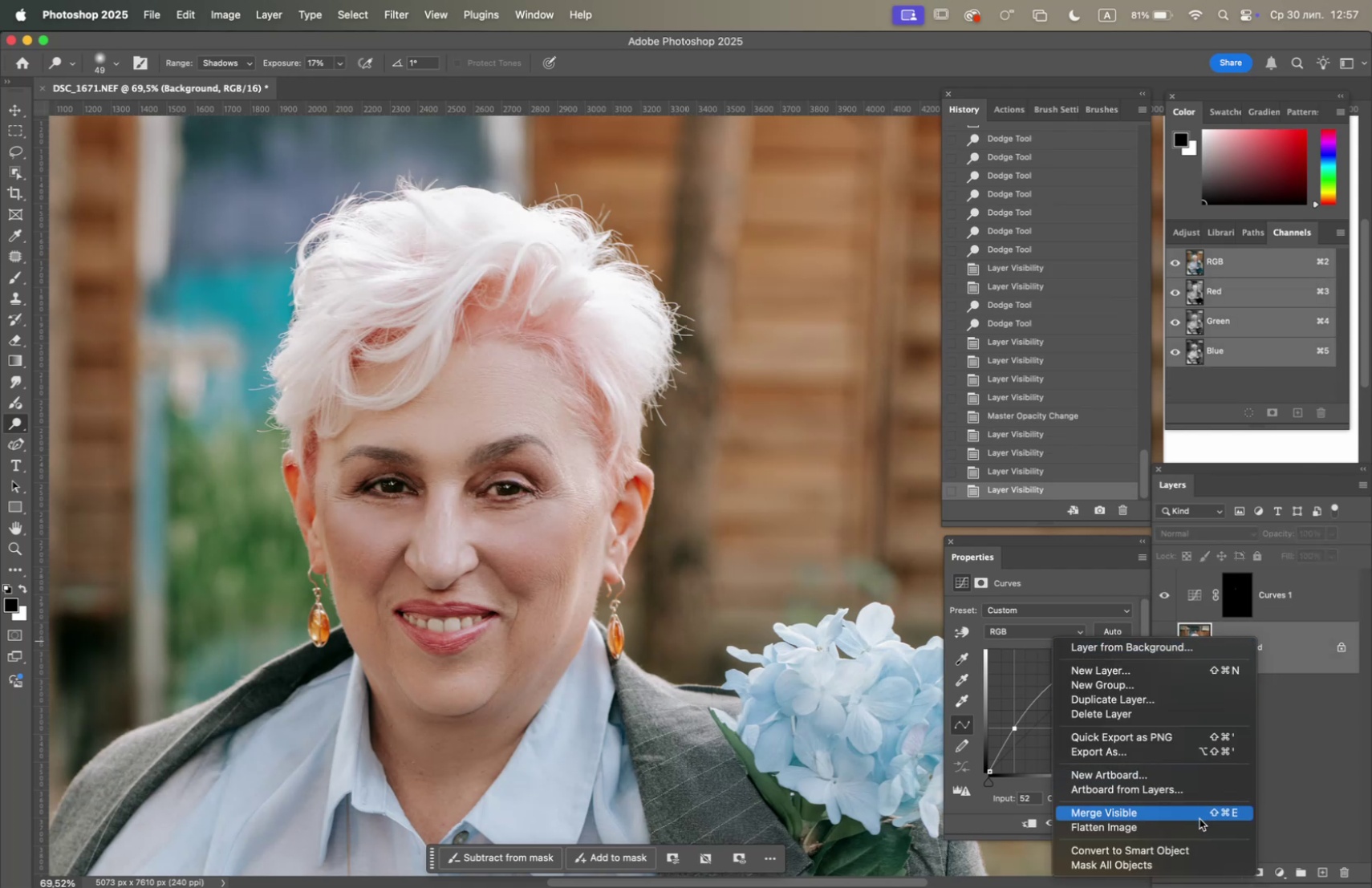 
left_click([1197, 827])
 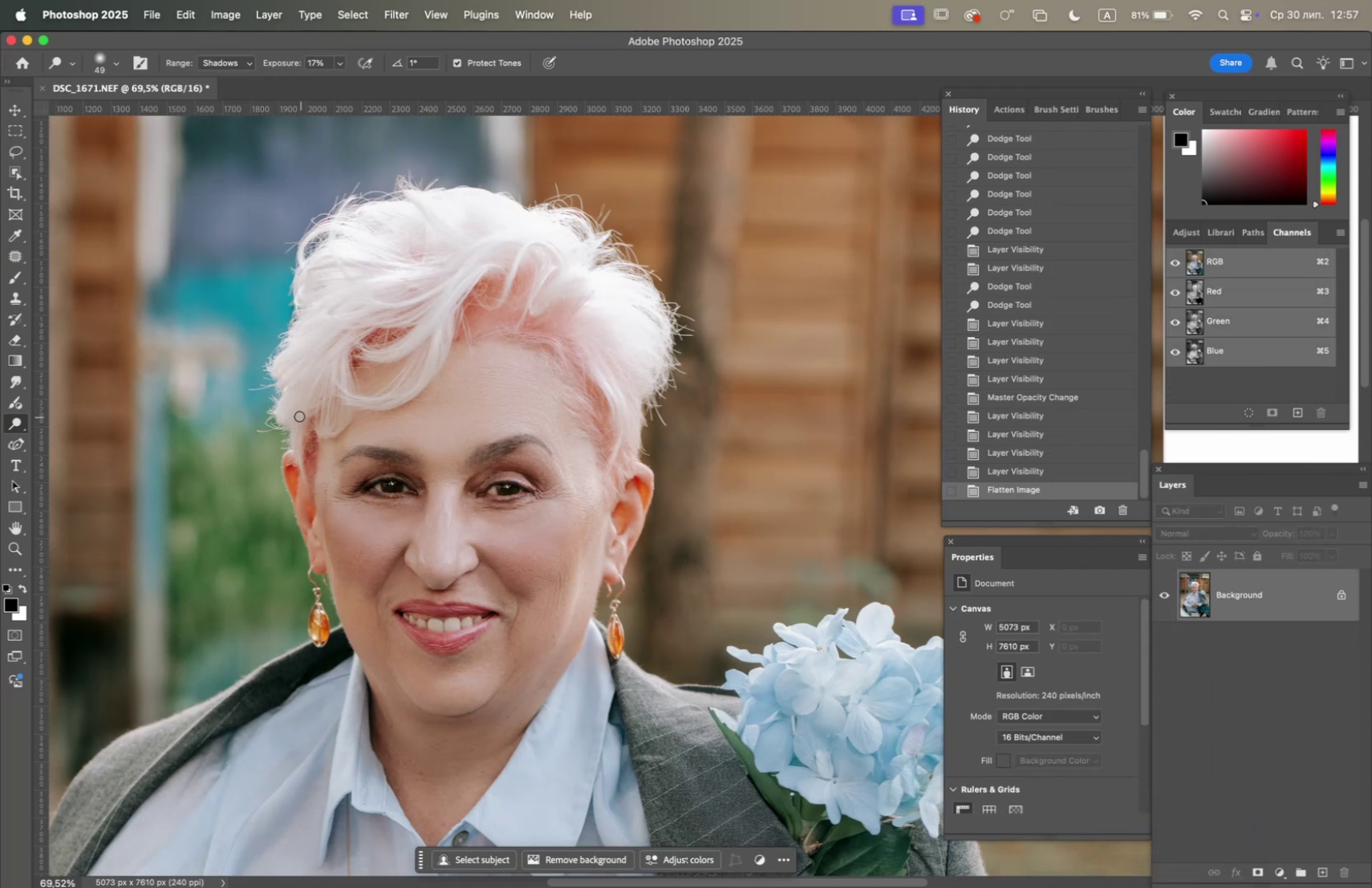 
hold_key(key=OptionLeft, duration=1.73)
scroll: coordinate [332, 441], scroll_direction: up, amount: 7.0
 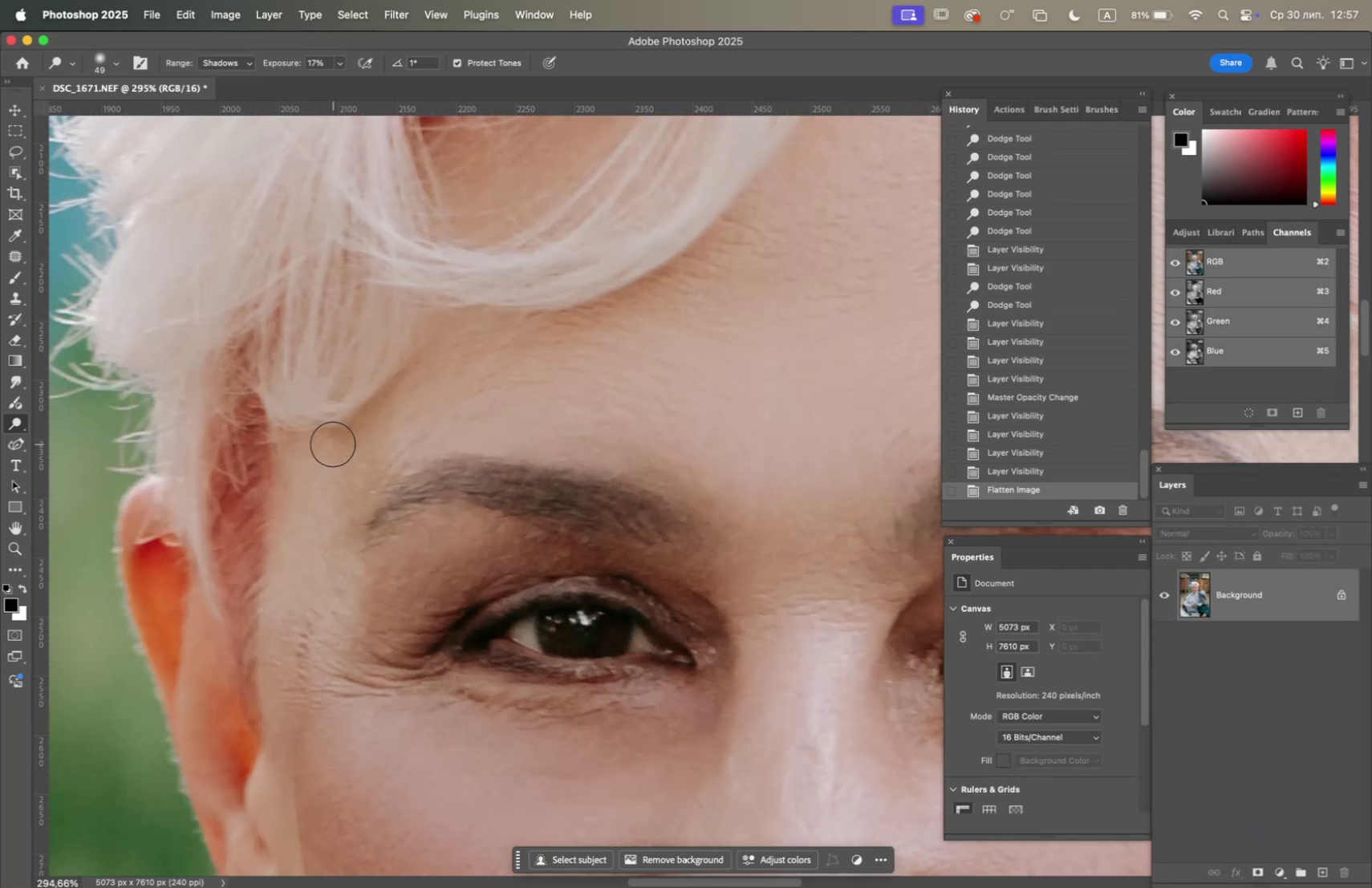 
scroll: coordinate [333, 444], scroll_direction: down, amount: 3.0
 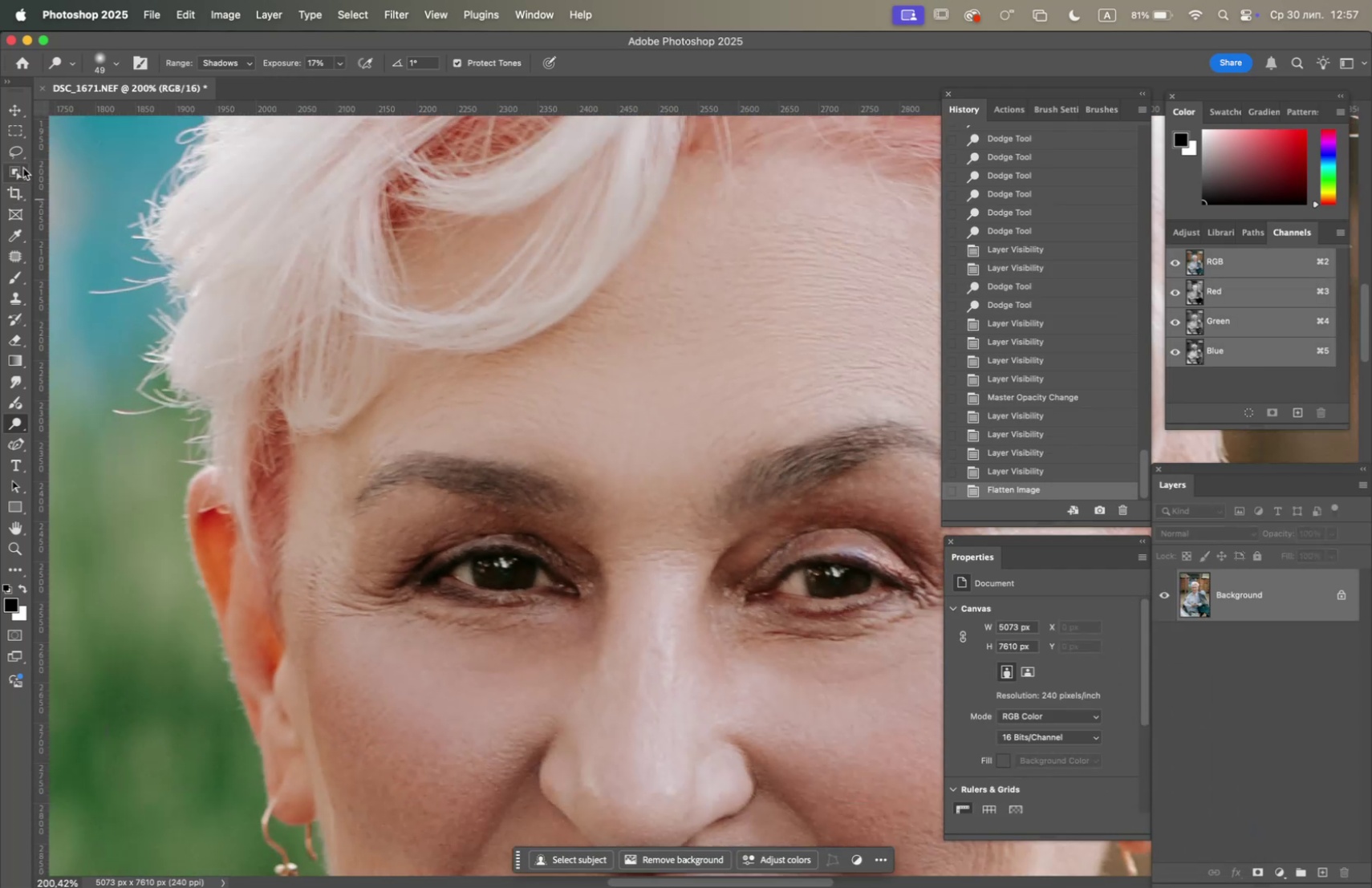 
left_click([18, 155])
 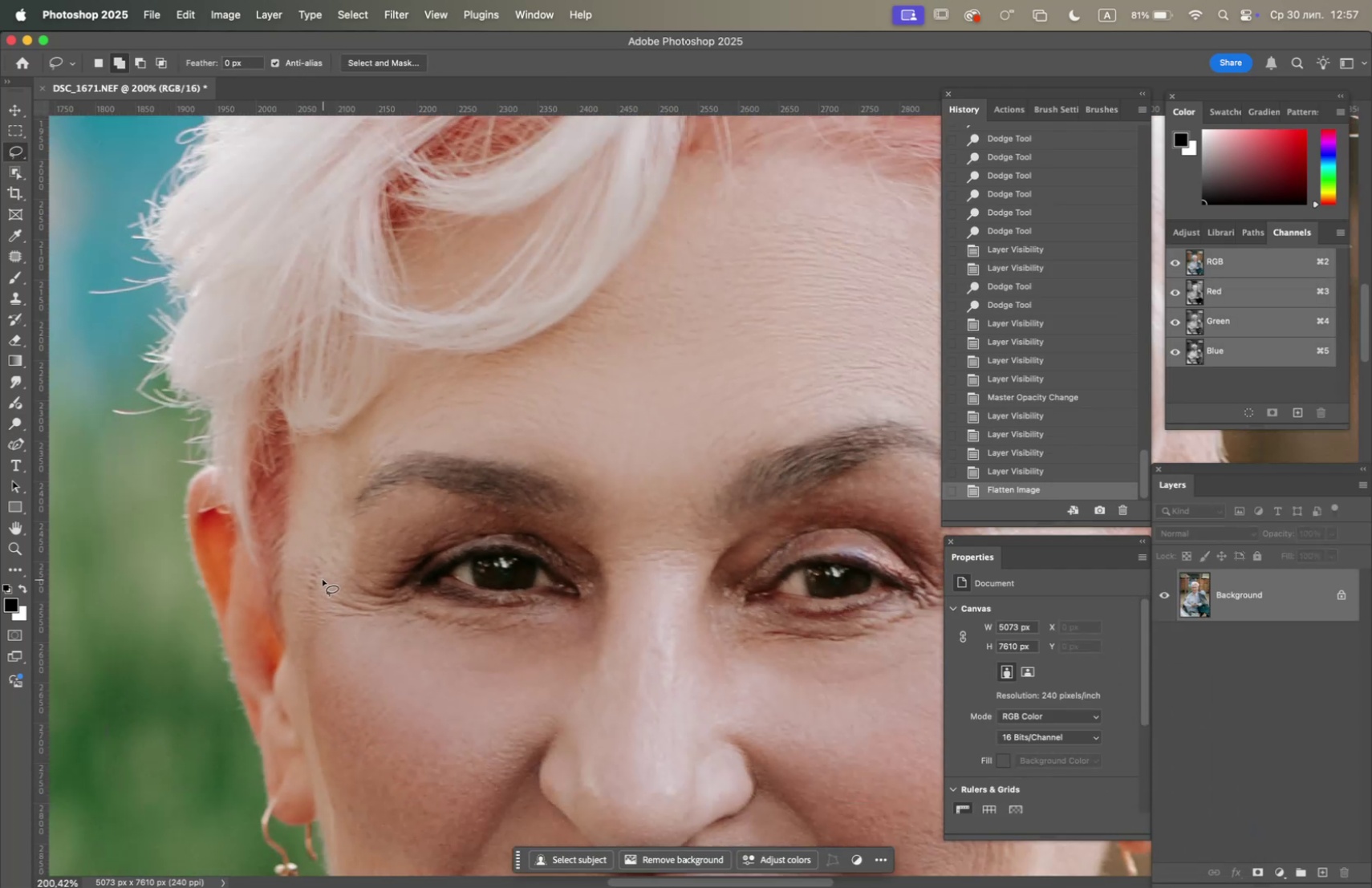 
left_click_drag(start_coordinate=[320, 580], to_coordinate=[319, 598])
 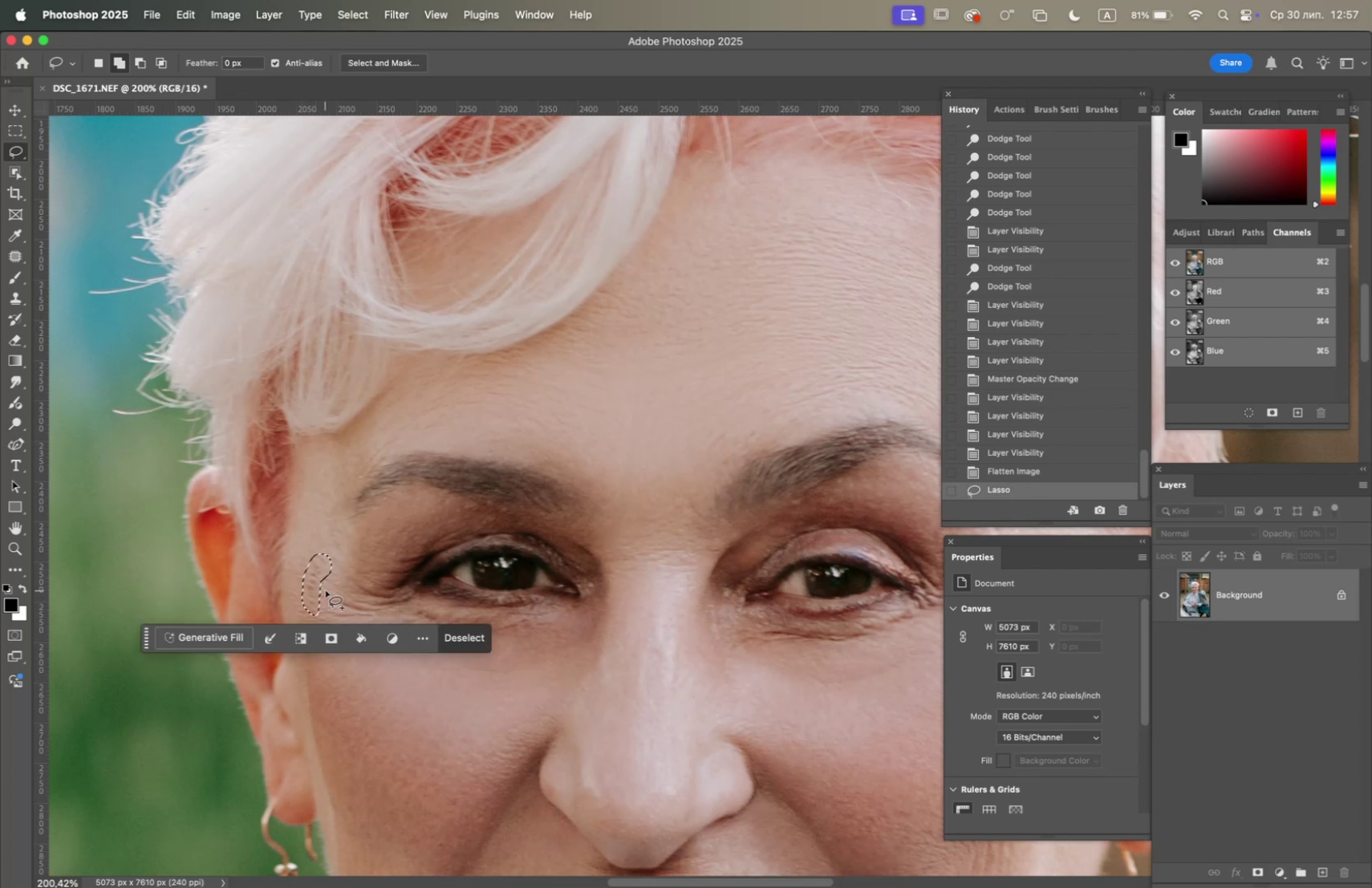 
key(F5)
 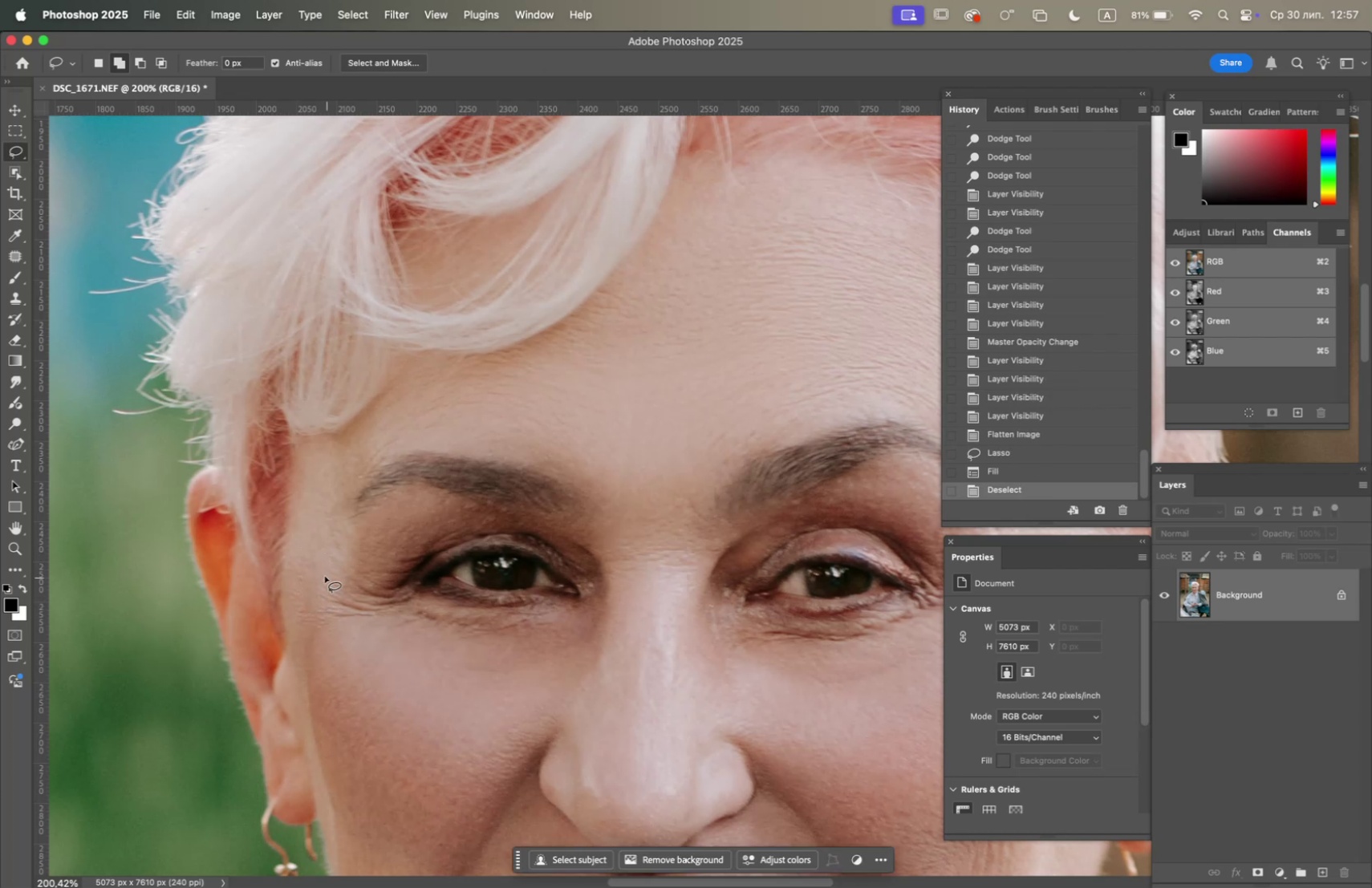 
left_click_drag(start_coordinate=[321, 570], to_coordinate=[325, 589])
 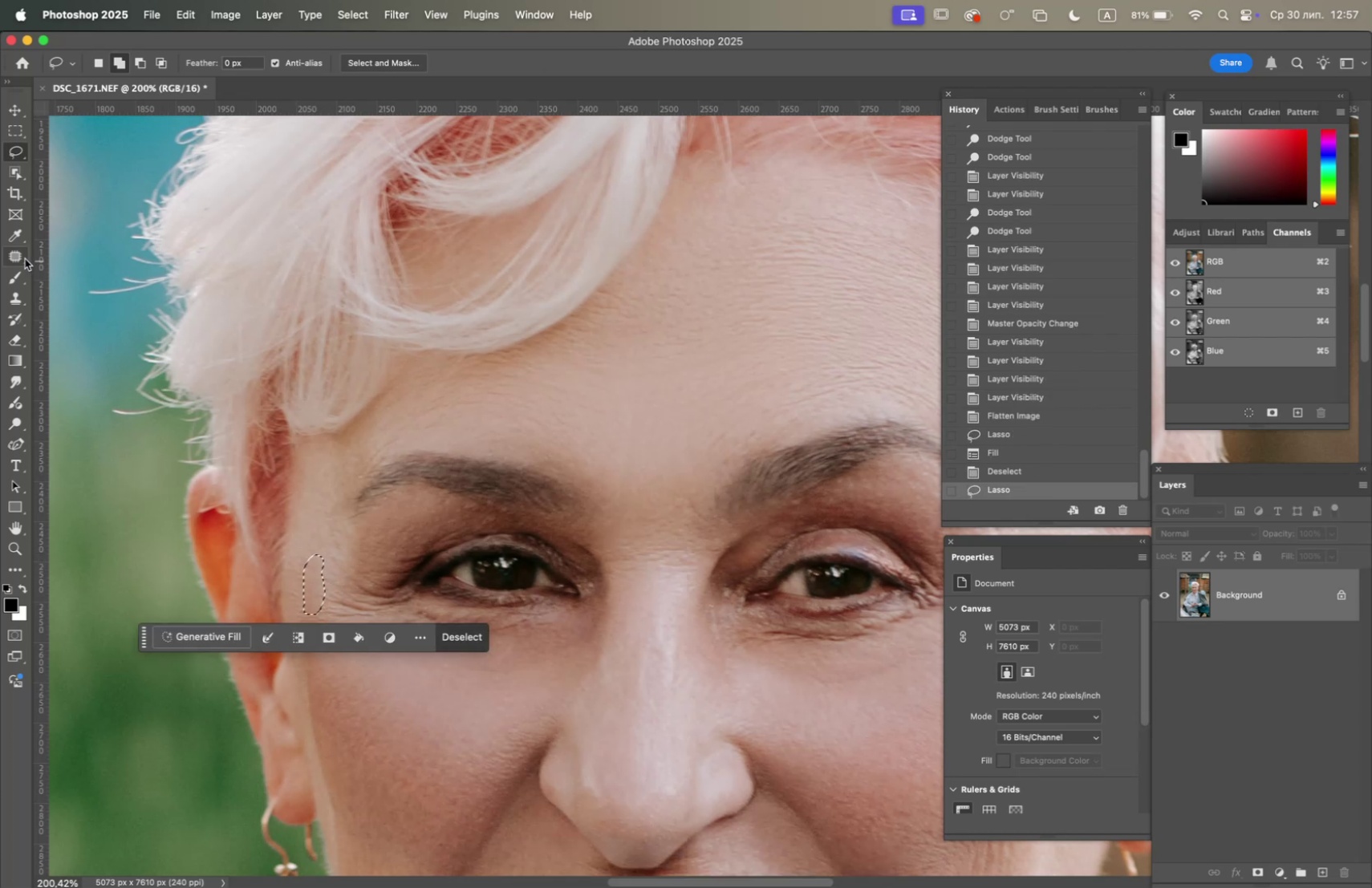 
left_click([21, 257])
 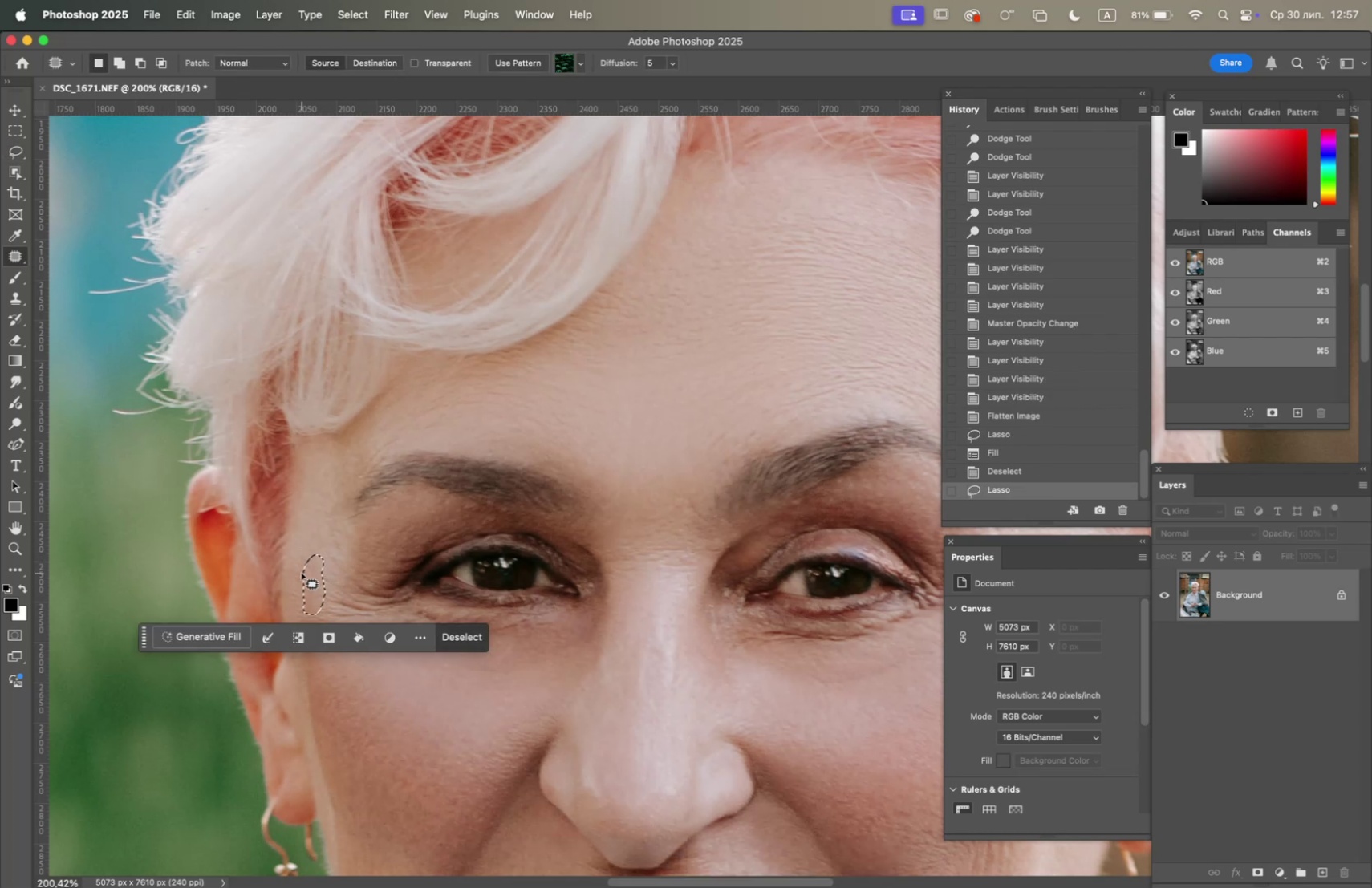 
left_click_drag(start_coordinate=[311, 574], to_coordinate=[328, 666])
 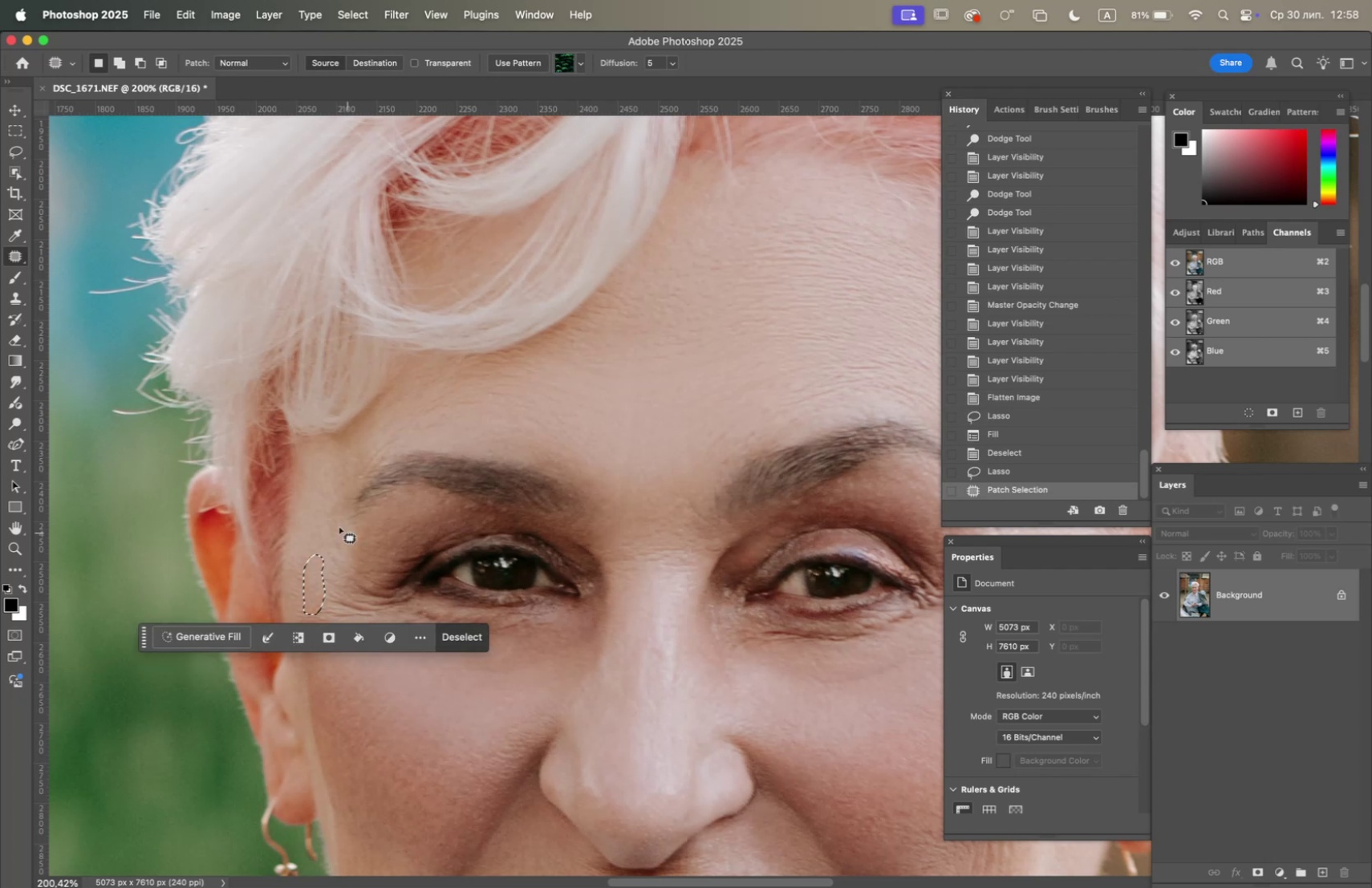 
left_click([331, 521])
 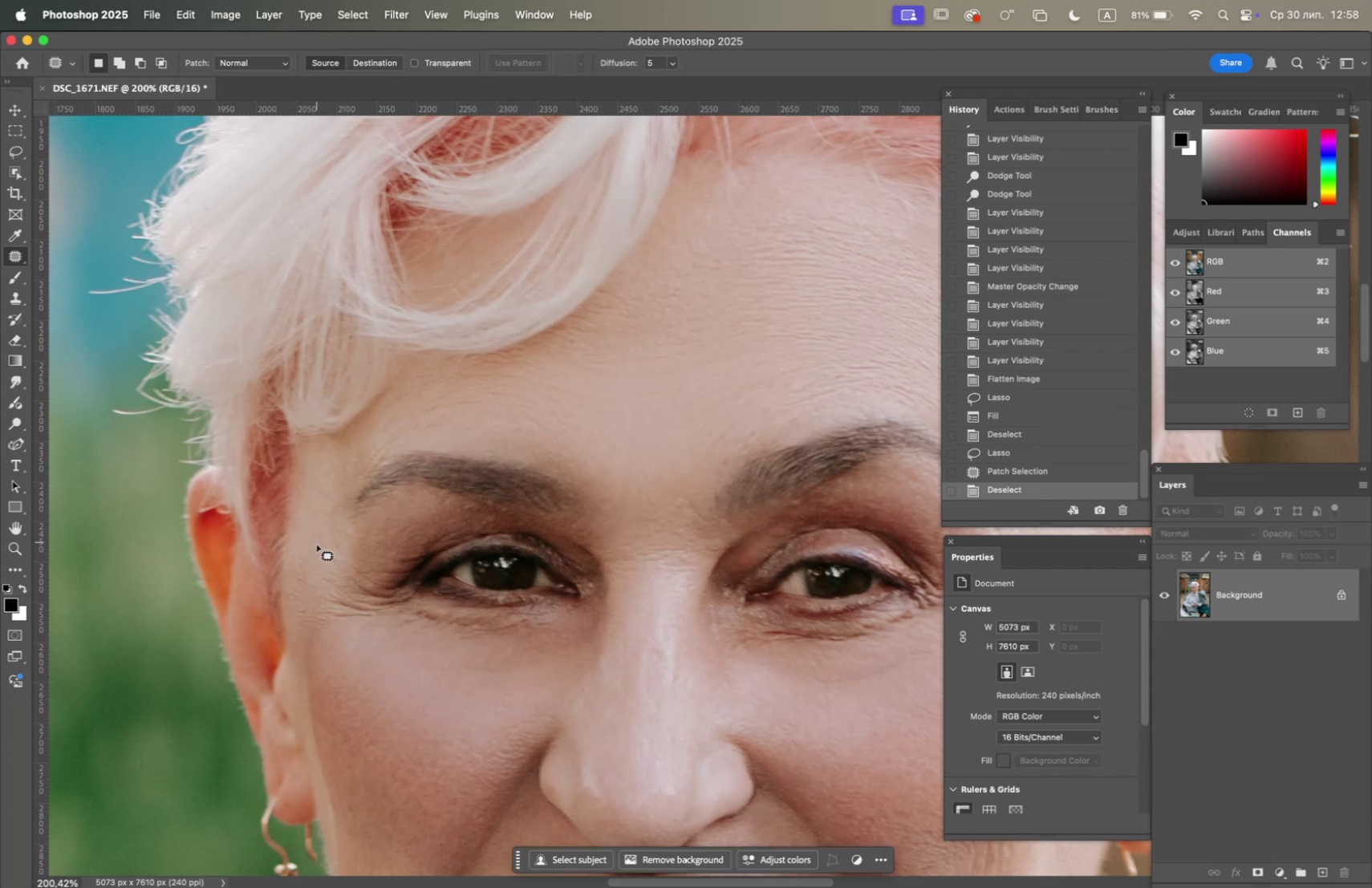 
left_click_drag(start_coordinate=[311, 554], to_coordinate=[300, 582])
 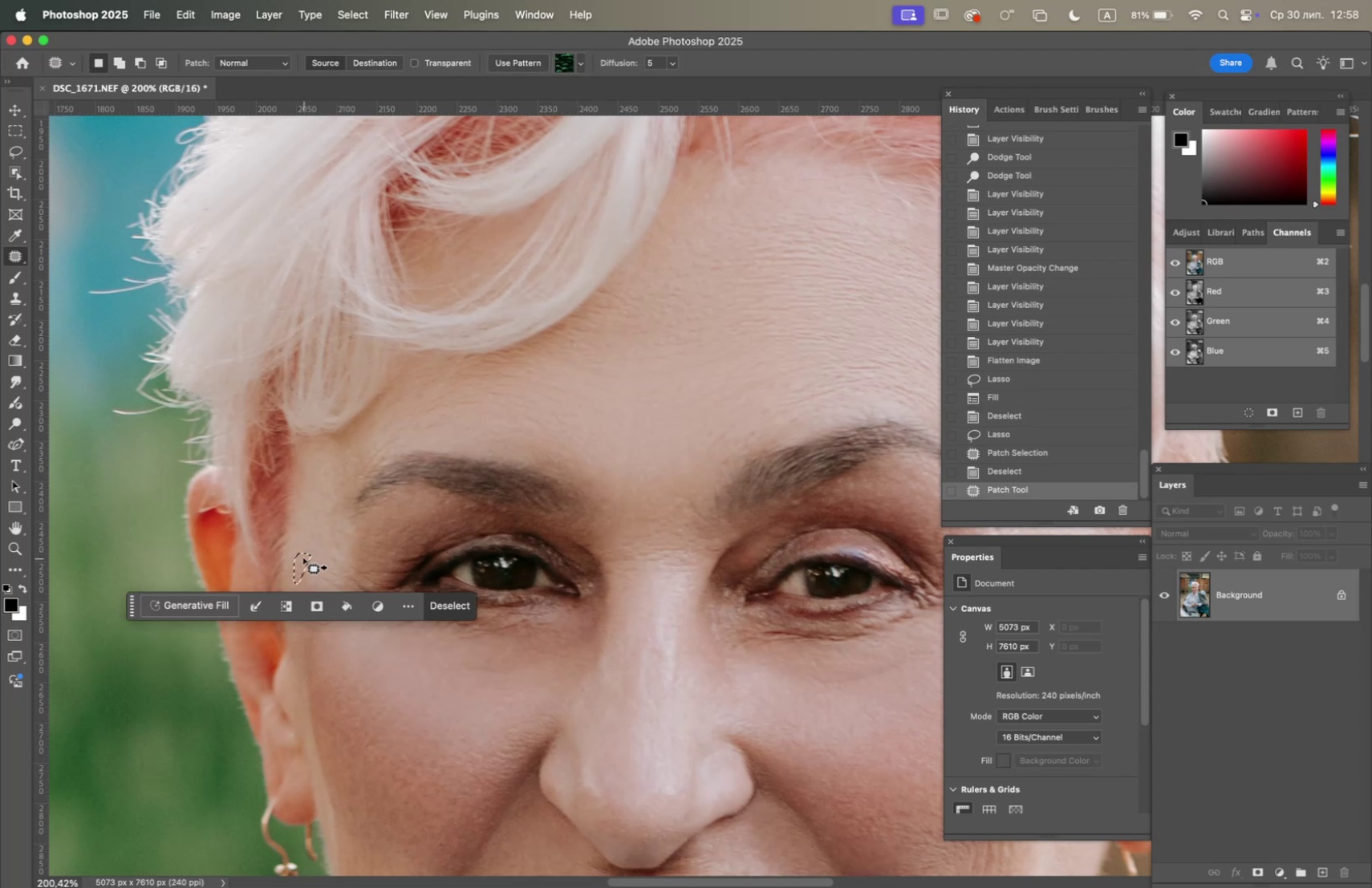 
left_click_drag(start_coordinate=[304, 556], to_coordinate=[315, 537])
 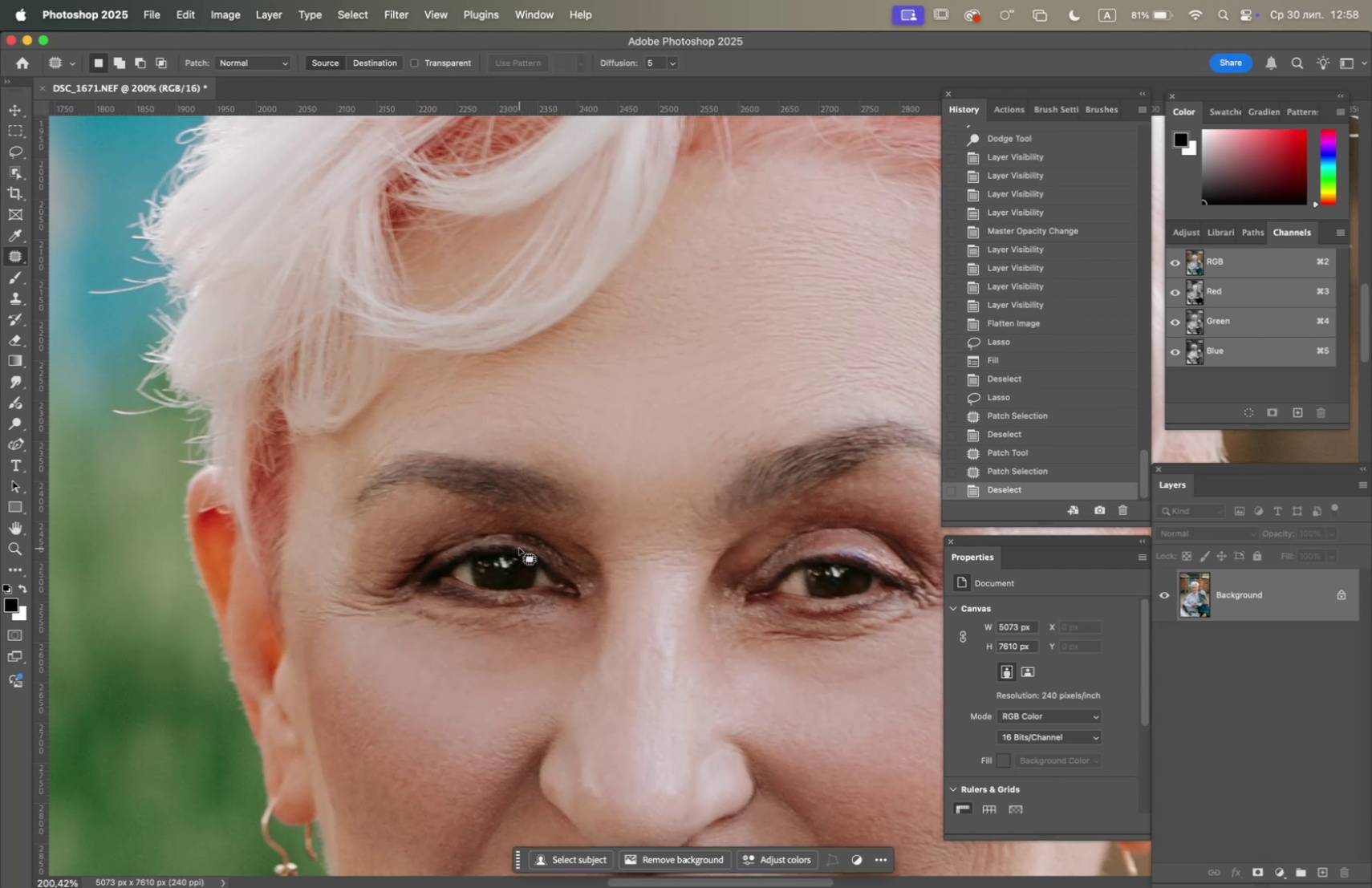 
hold_key(key=OptionLeft, duration=0.92)
scroll: coordinate [535, 552], scroll_direction: down, amount: 11.0
 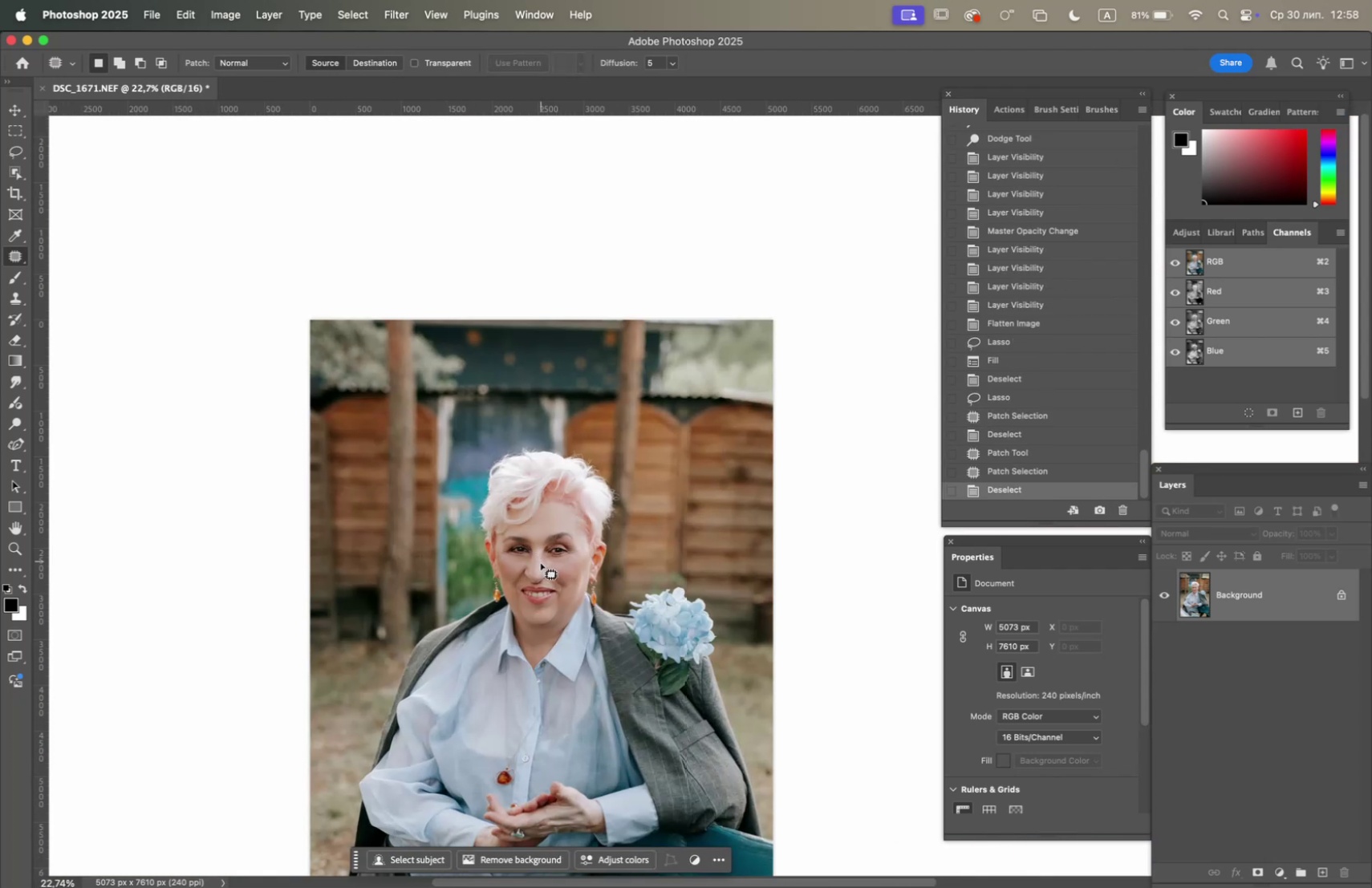 
hold_key(key=Space, duration=1.5)
 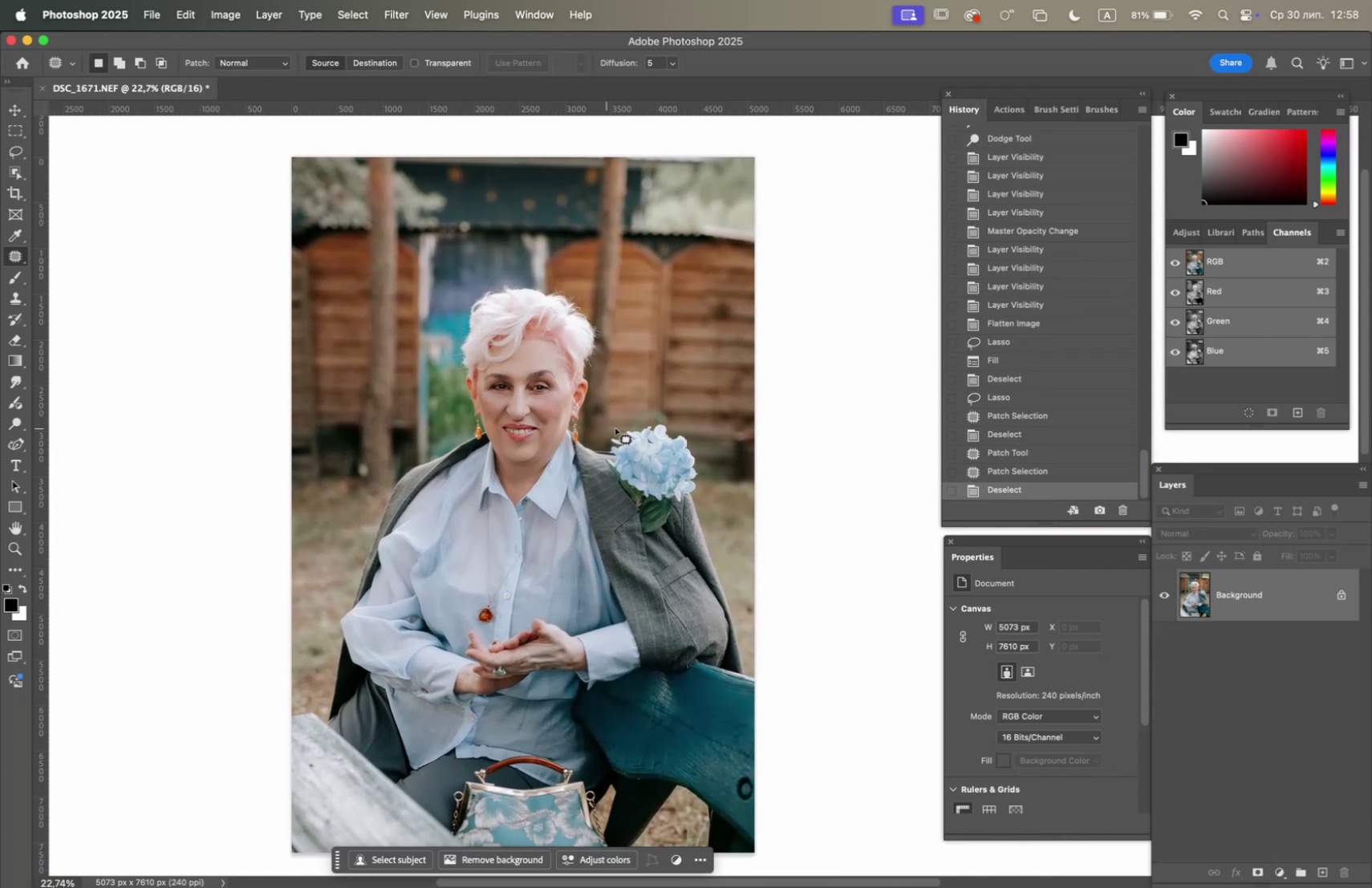 
left_click_drag(start_coordinate=[548, 574], to_coordinate=[530, 411])
 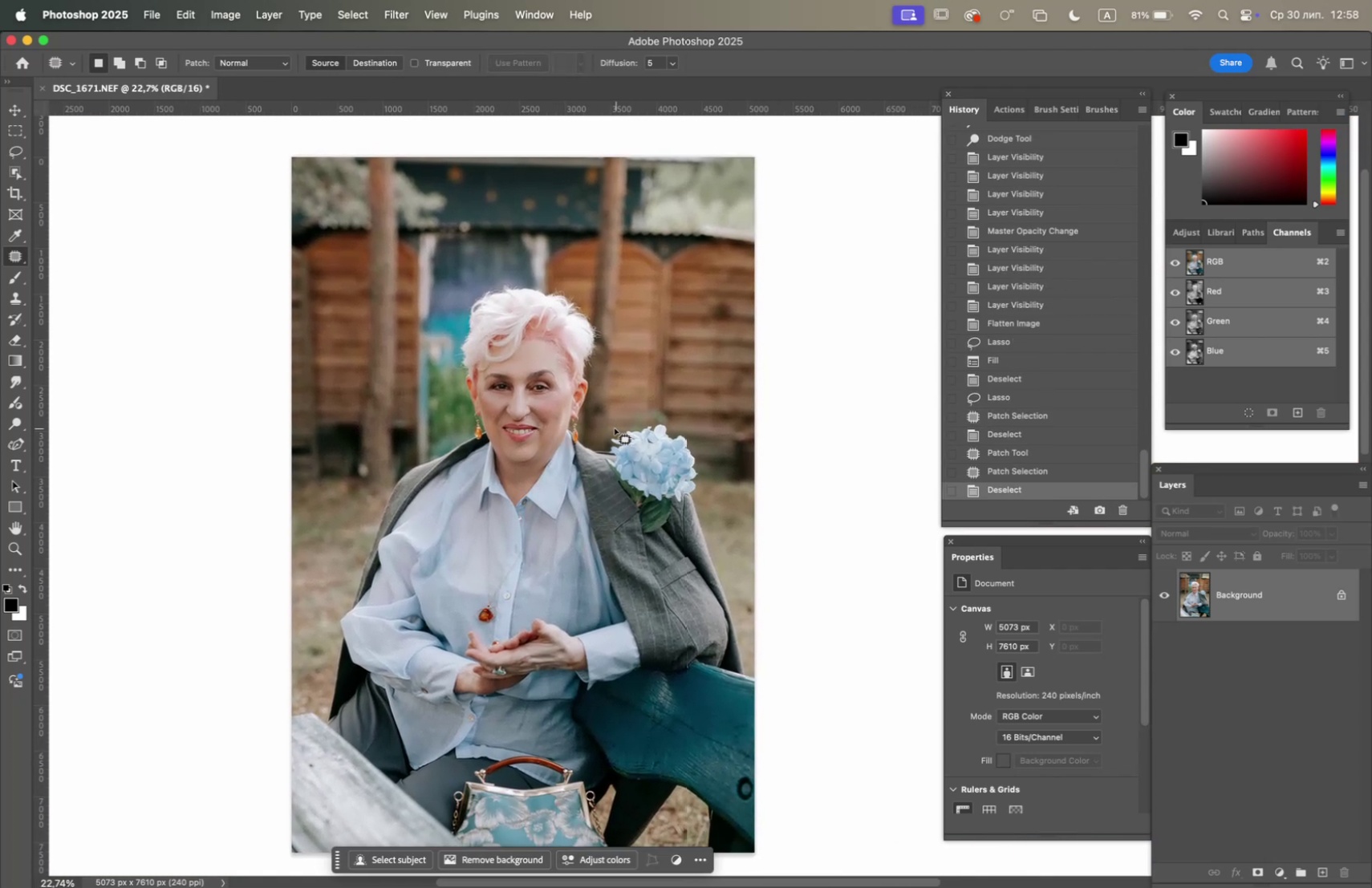 
key(Space)
 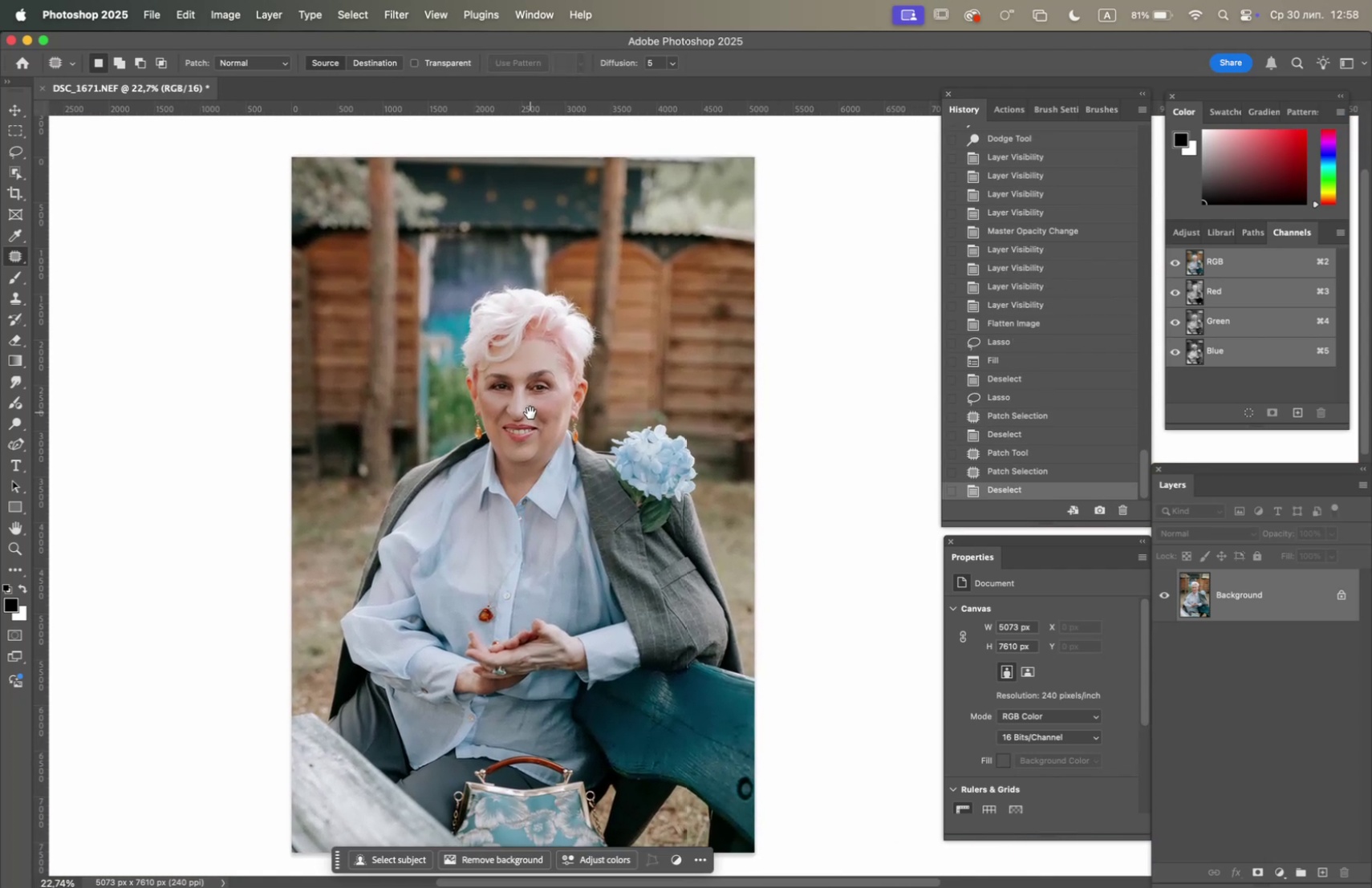 
key(Space)
 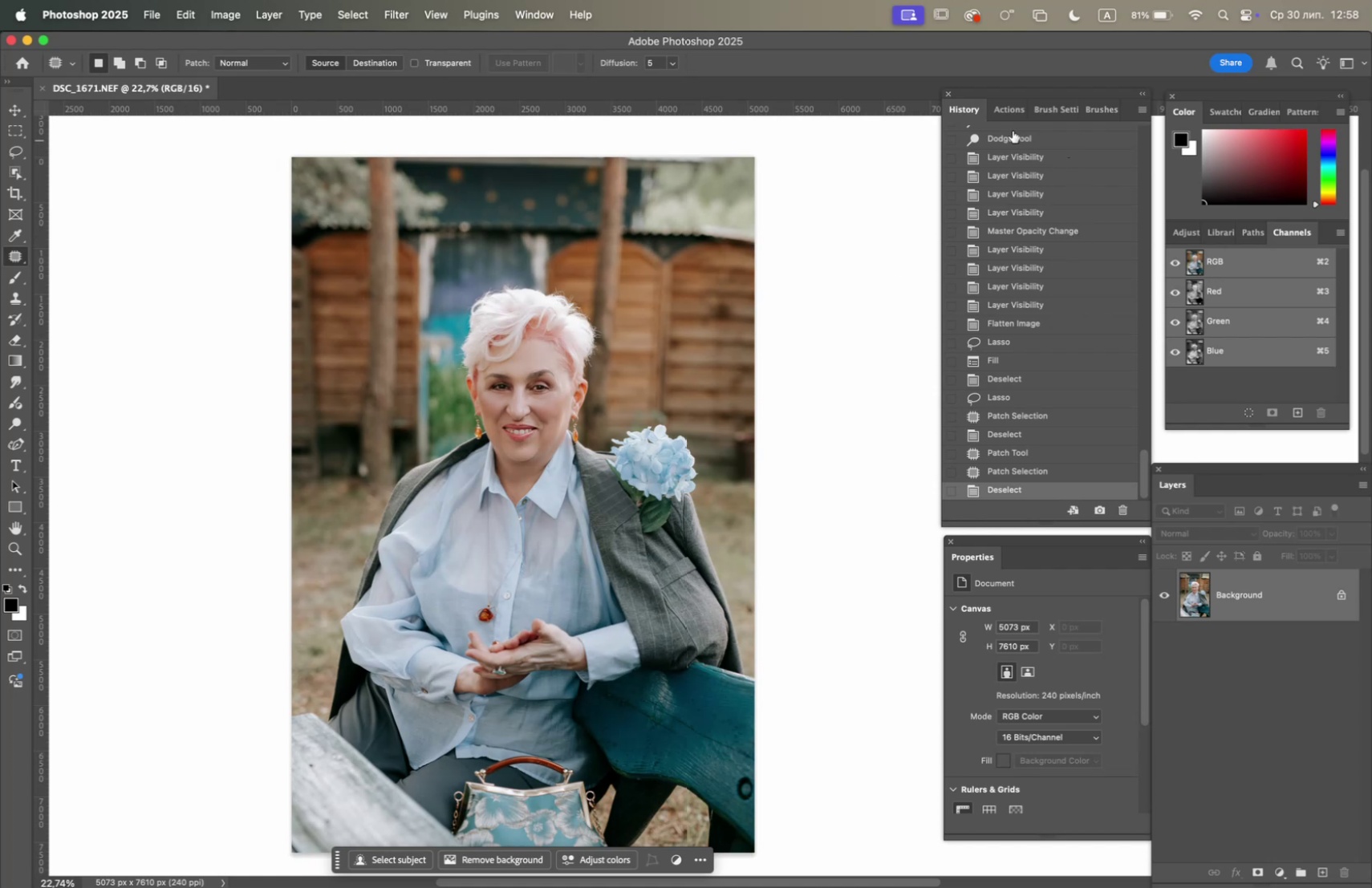 
left_click([998, 113])
 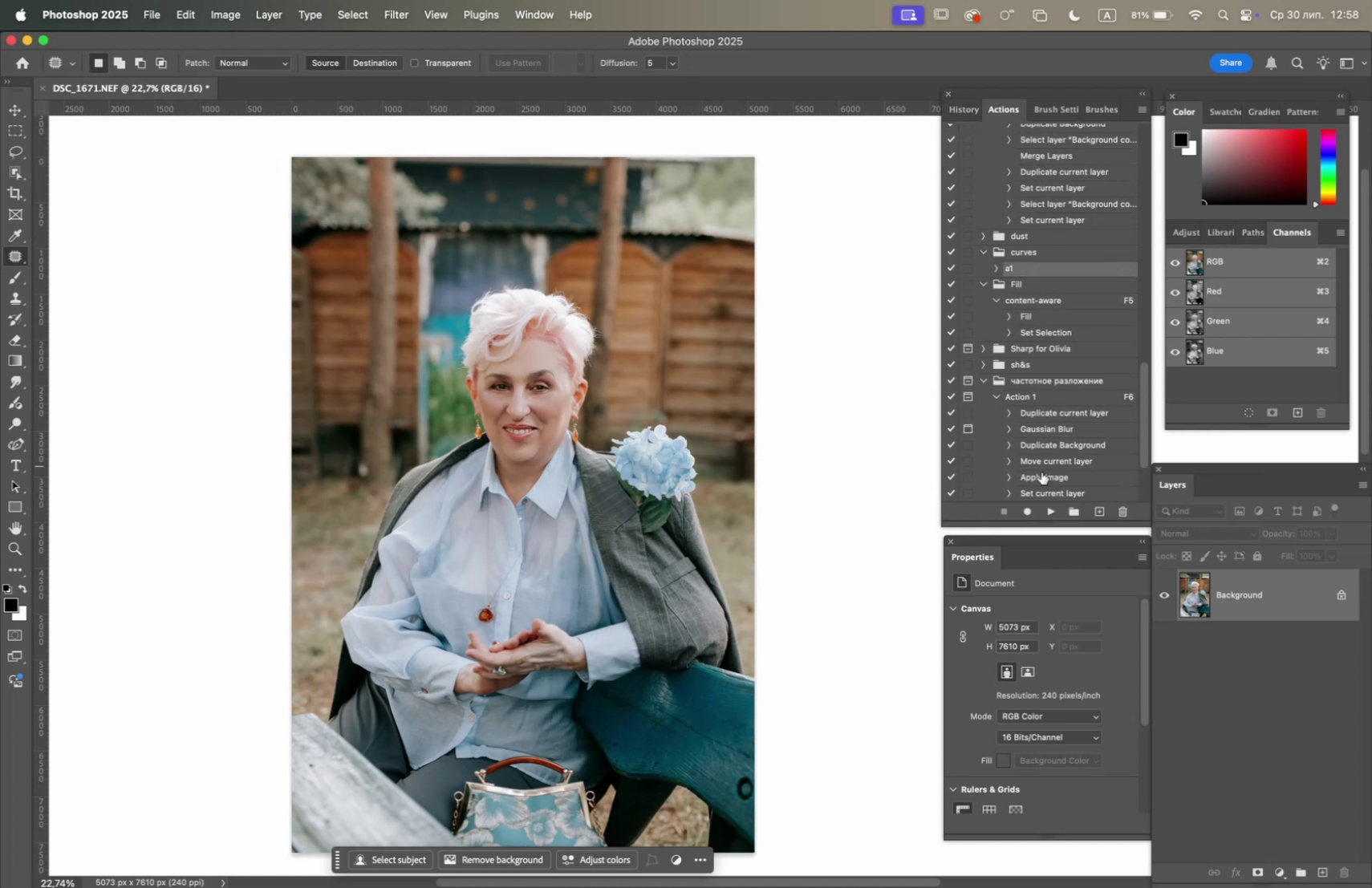 
left_click([1049, 511])
 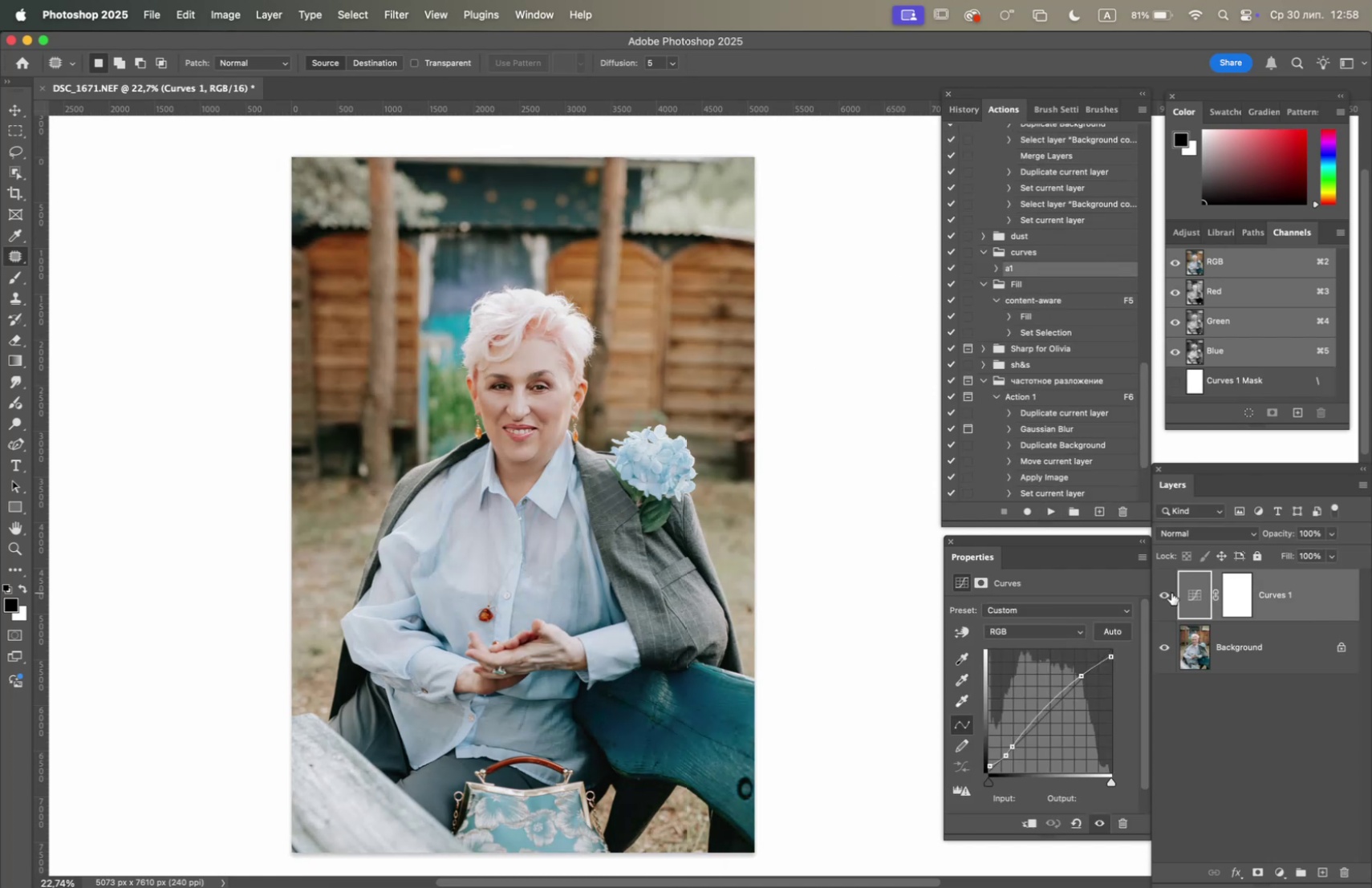 
double_click([1163, 592])
 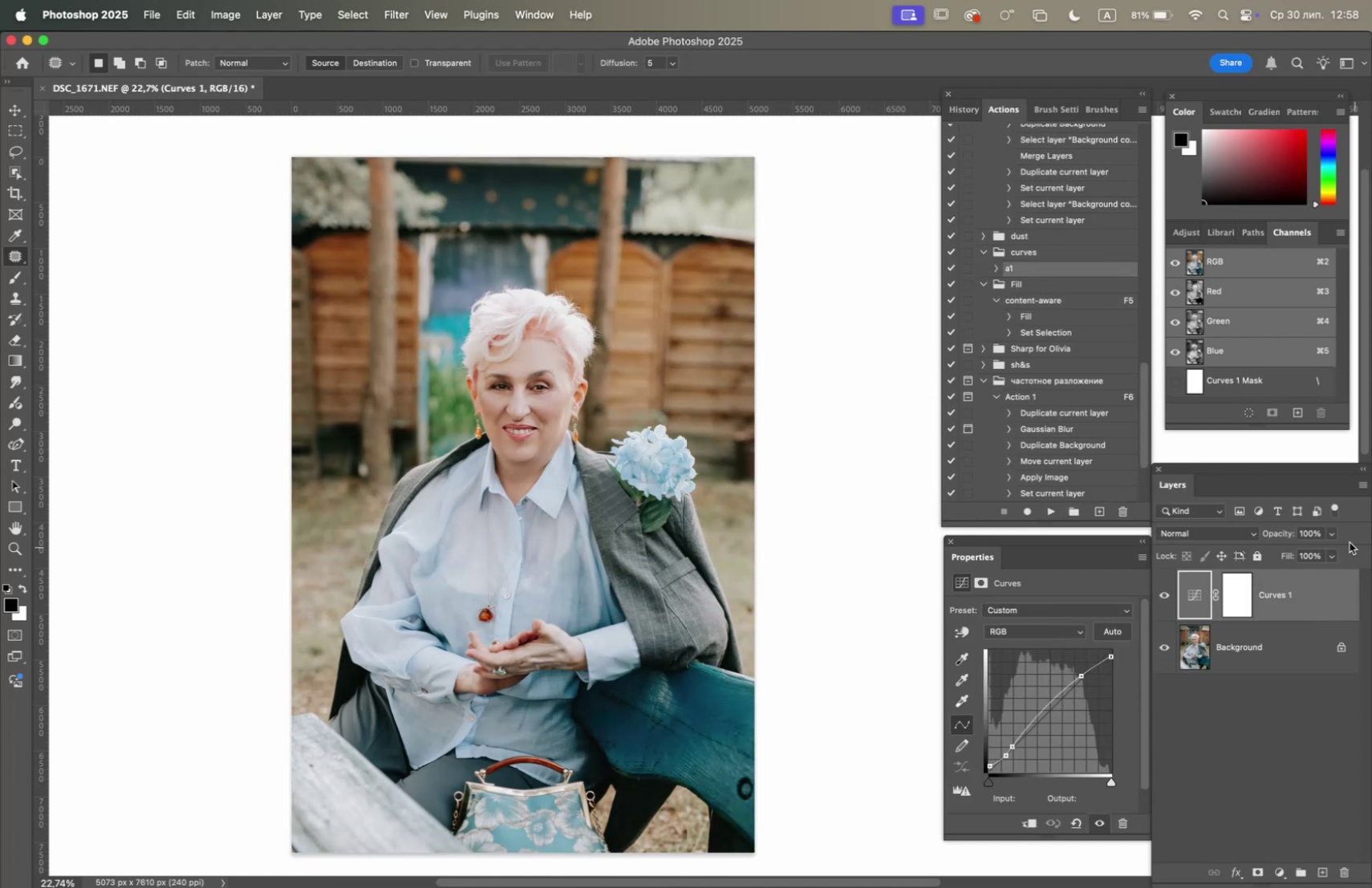 
left_click([1339, 534])
 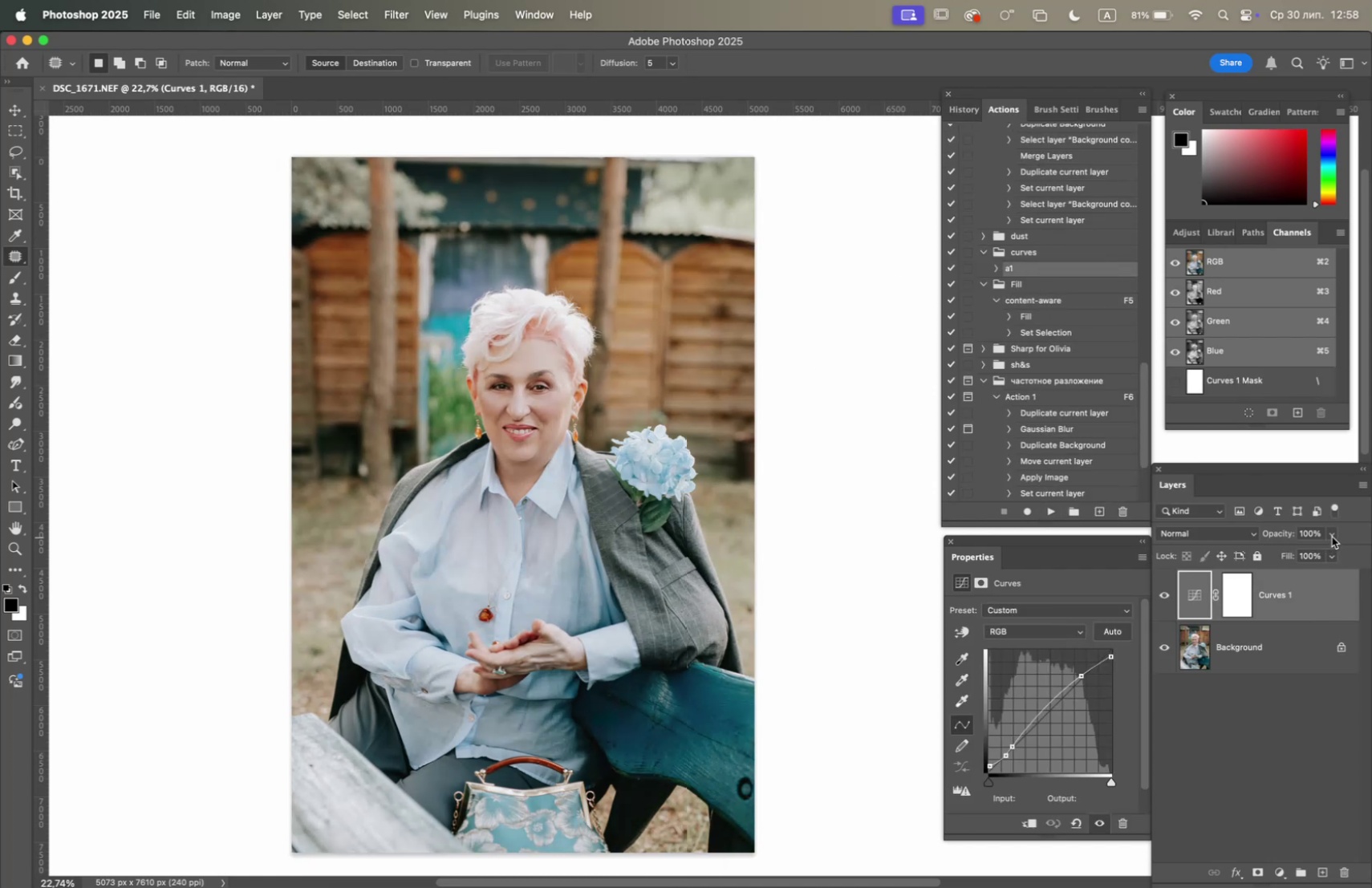 
left_click([1332, 536])
 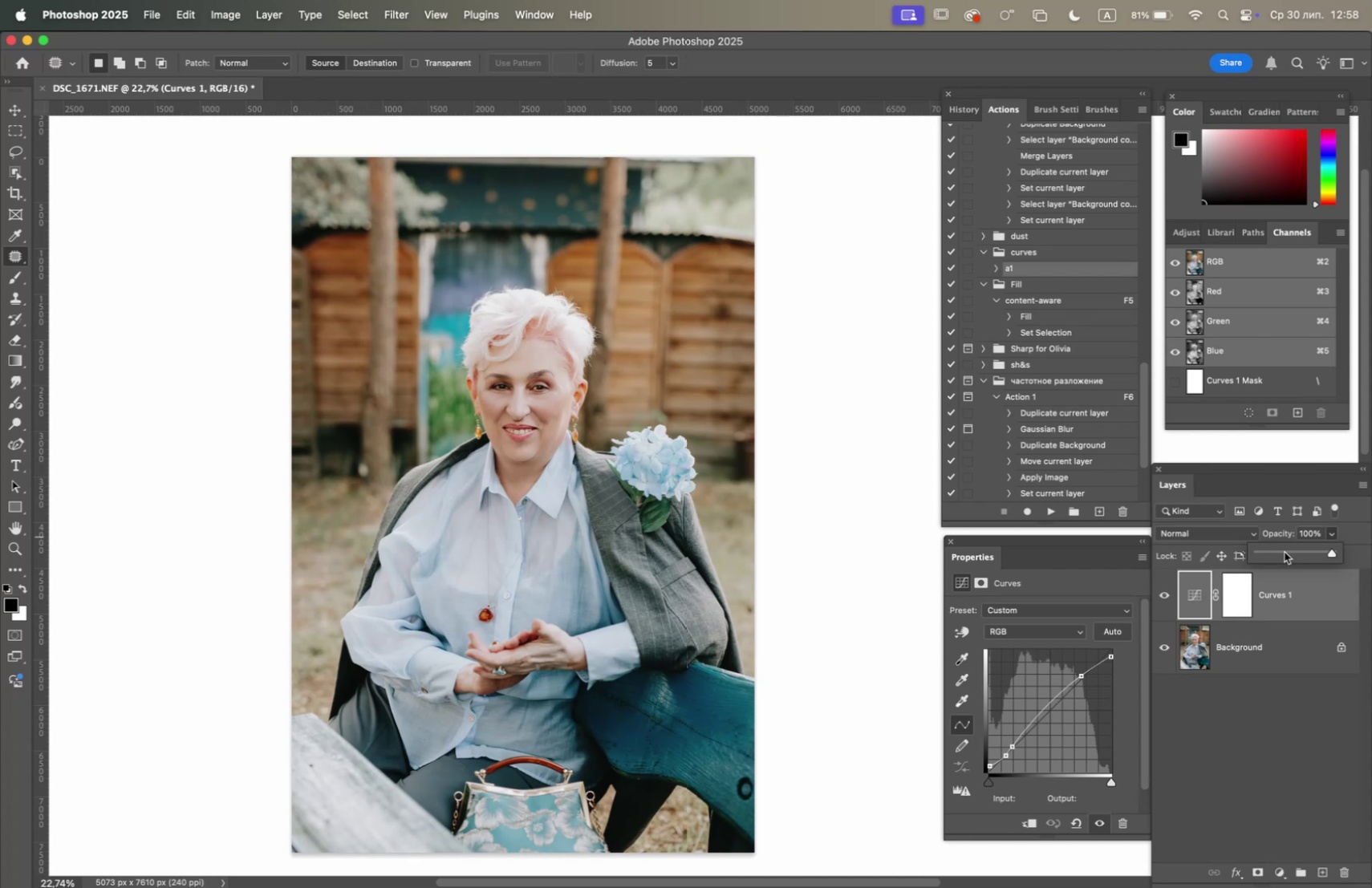 
left_click([1284, 551])
 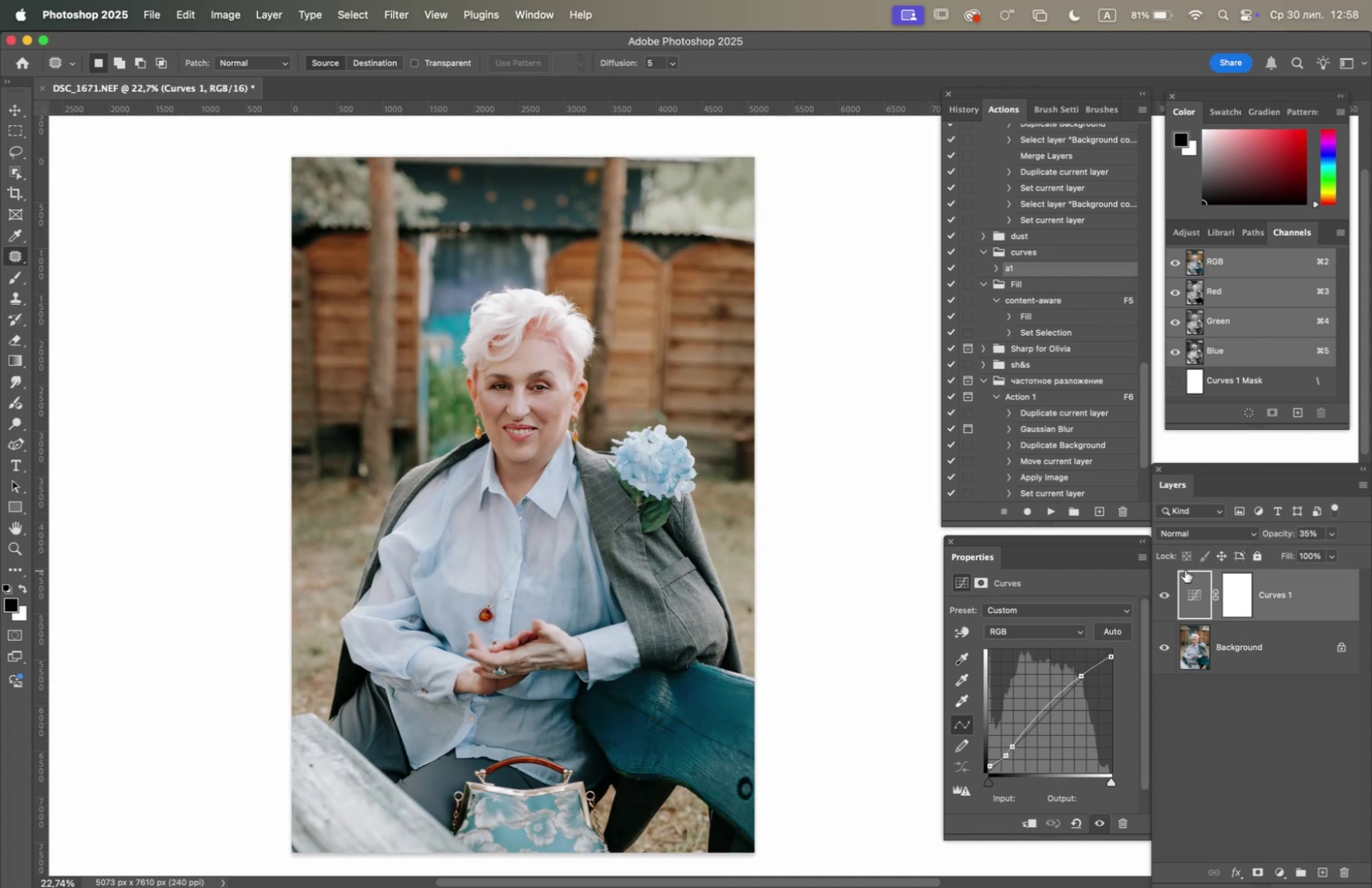 
wait(5.74)
 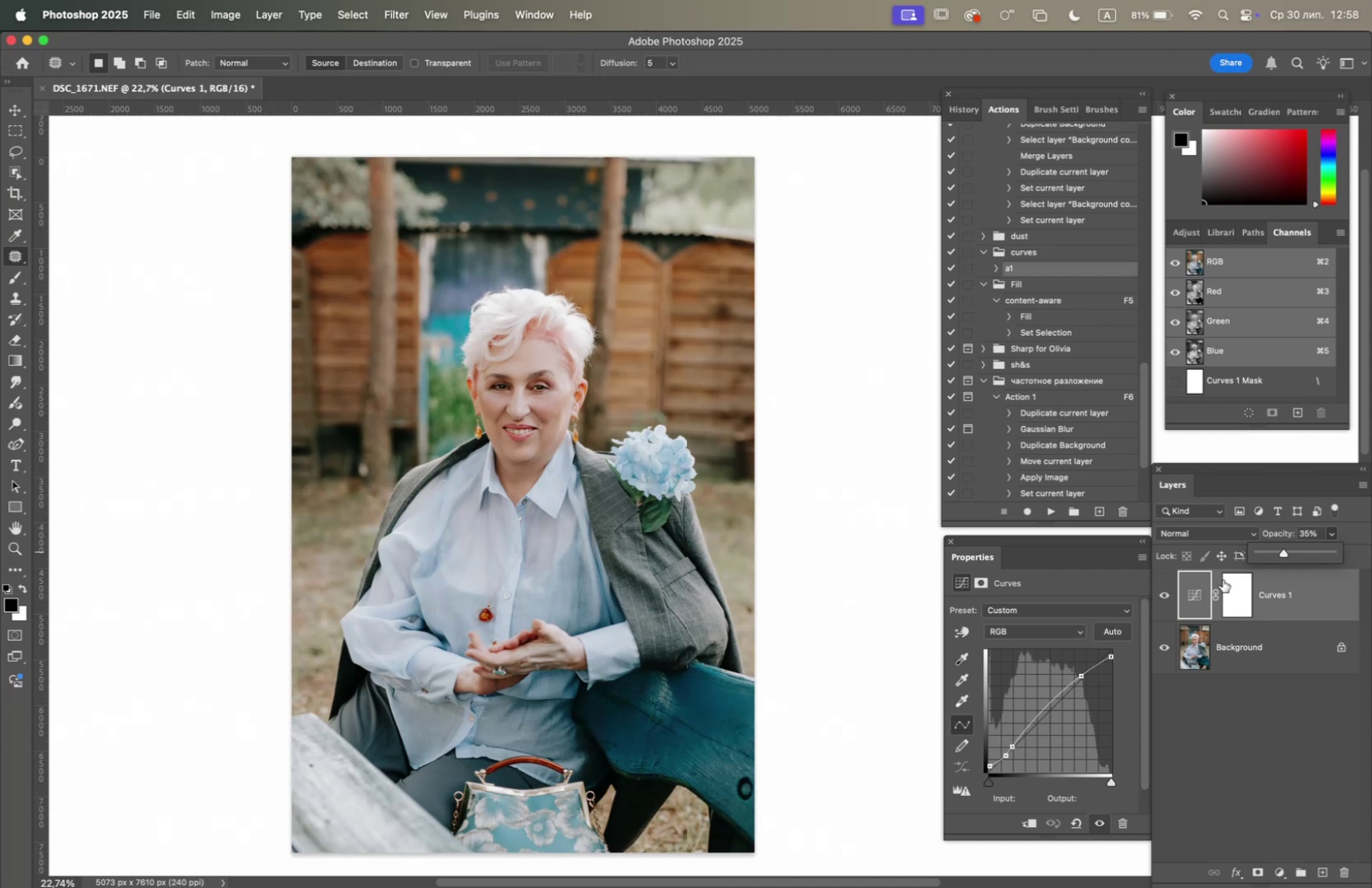 
left_click([1280, 873])
 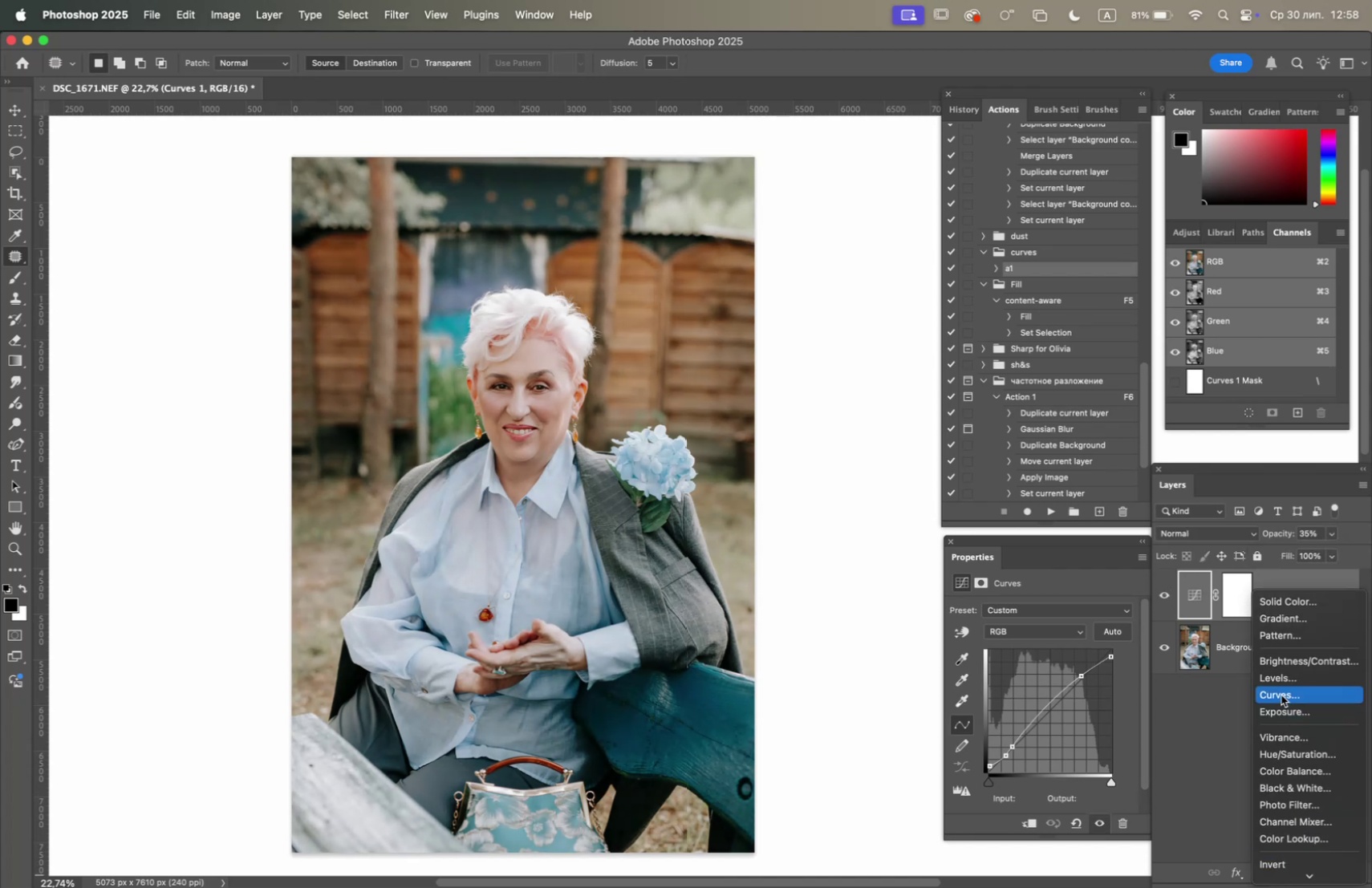 
left_click([1281, 693])
 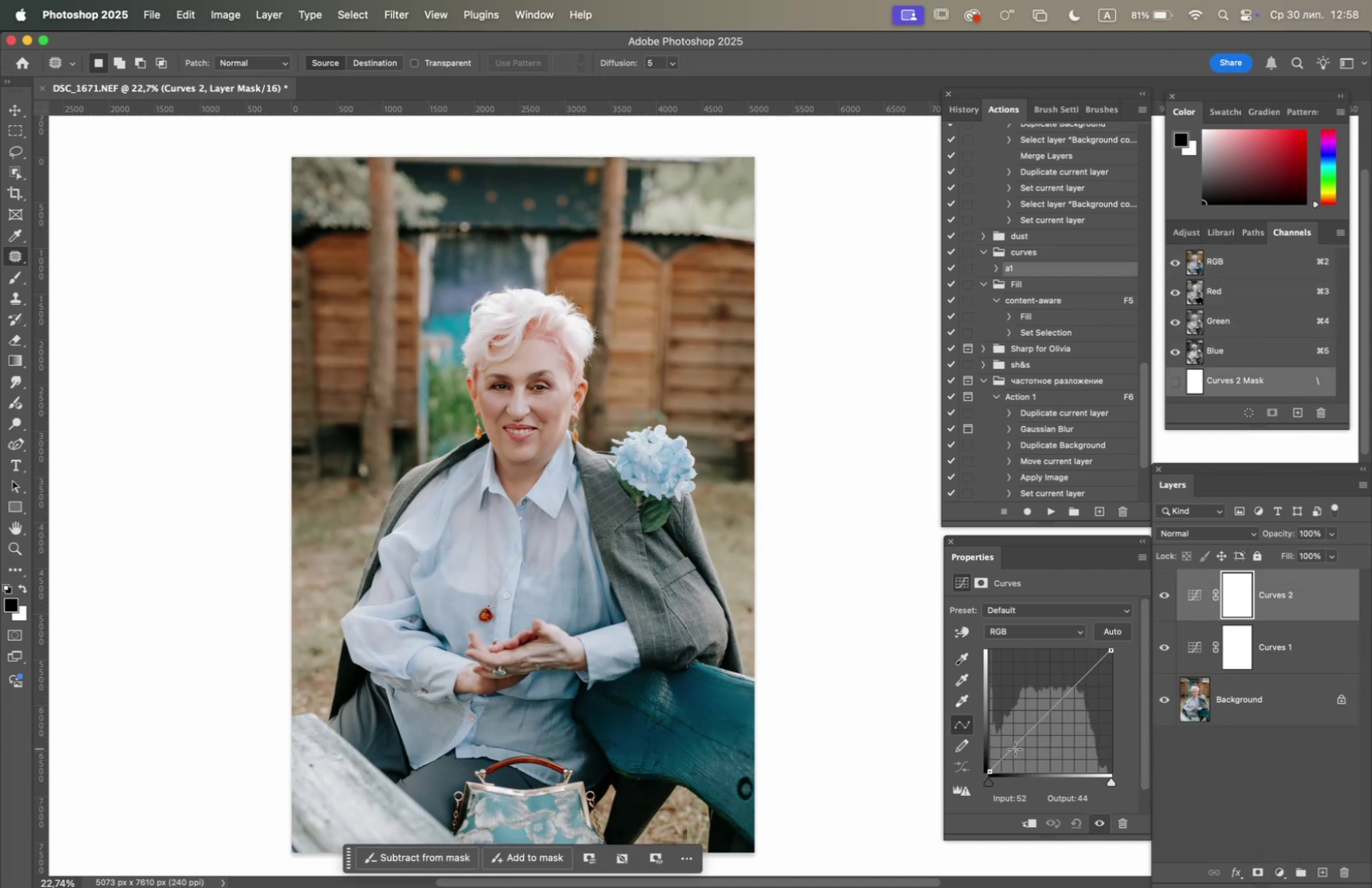 
left_click([1015, 748])
 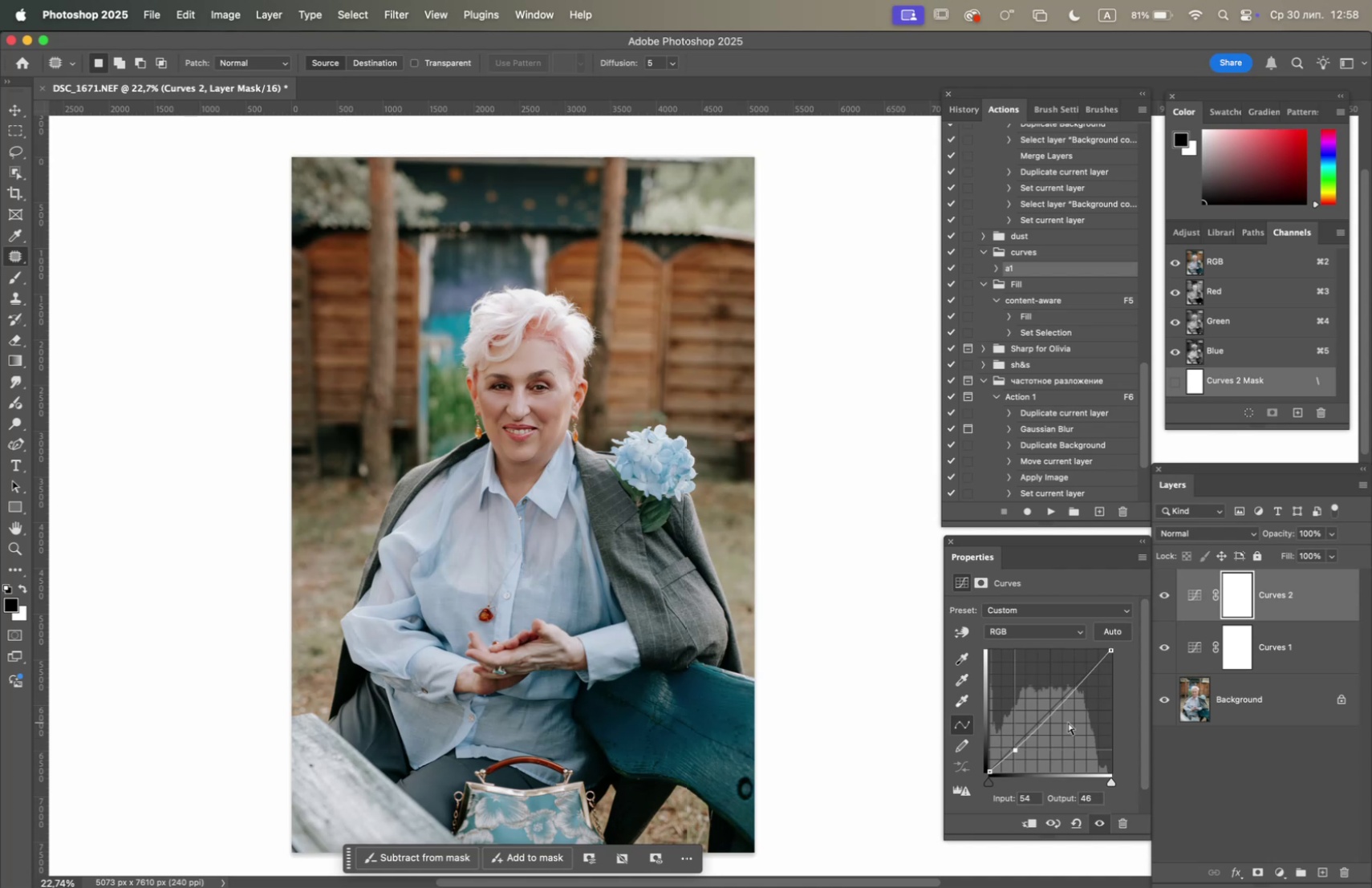 
left_click_drag(start_coordinate=[1059, 708], to_coordinate=[1053, 703])
 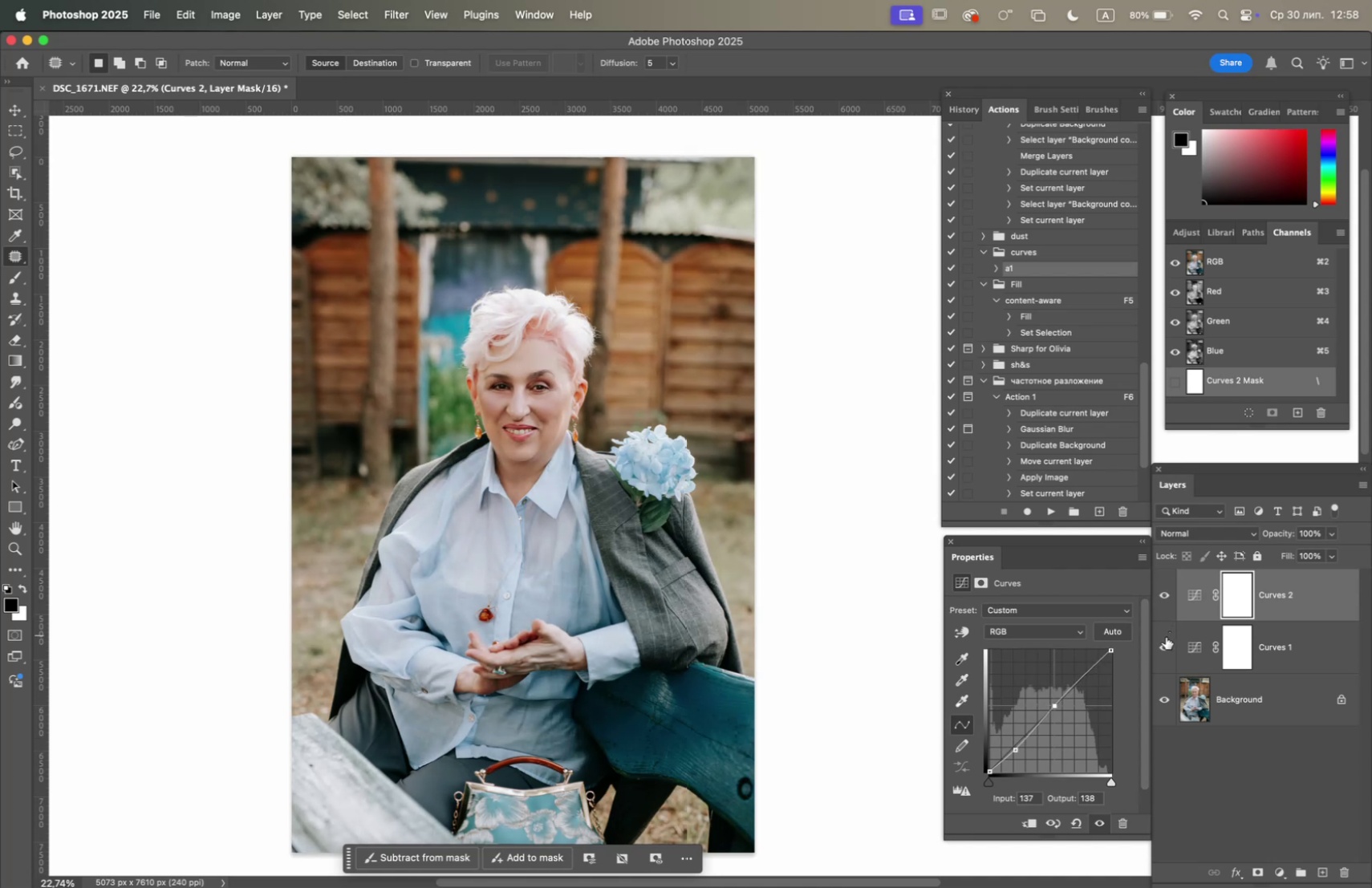 
hold_key(key=OptionLeft, duration=3.28)
left_click([1163, 700])
 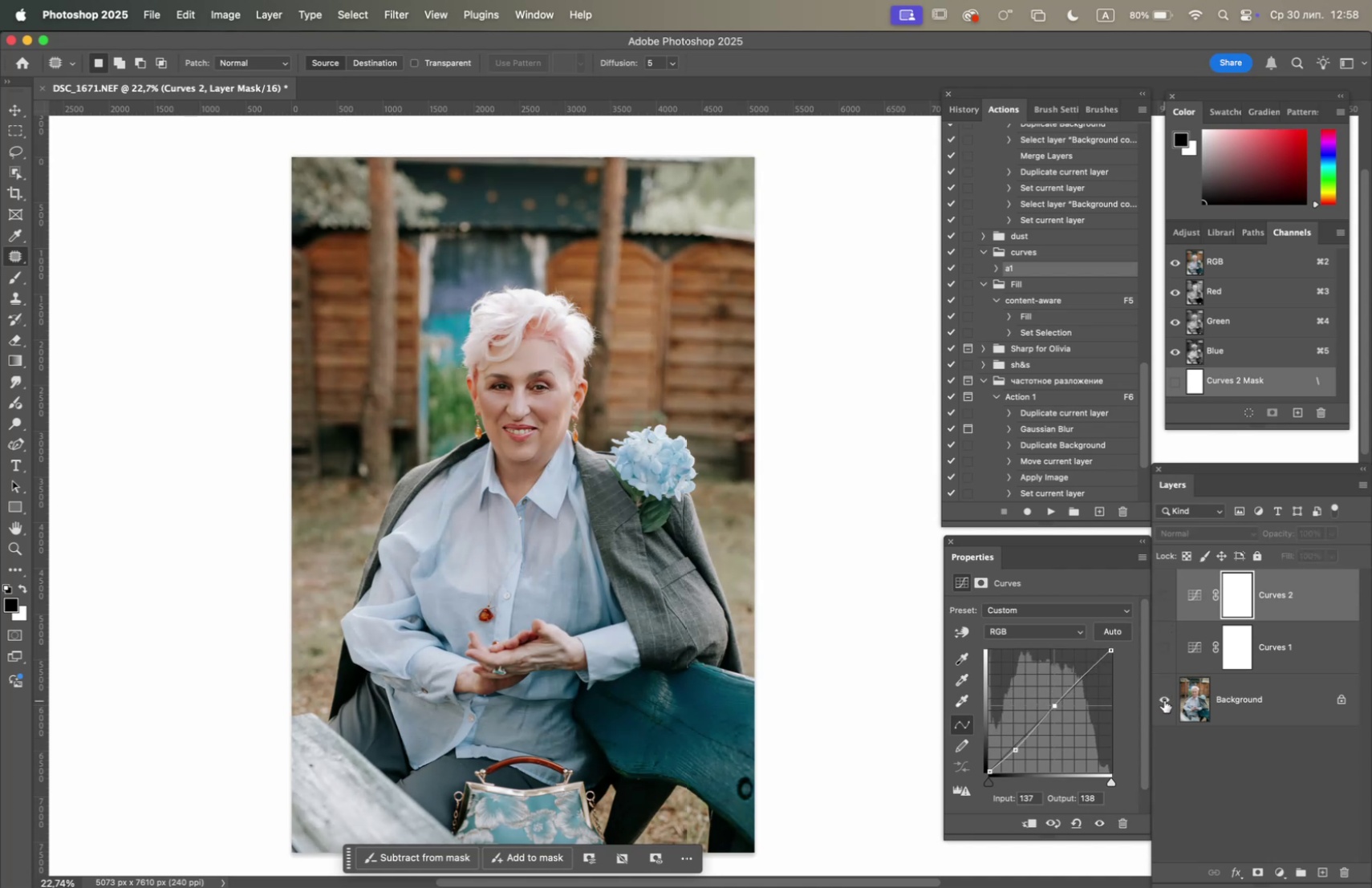 
left_click([1164, 699])
 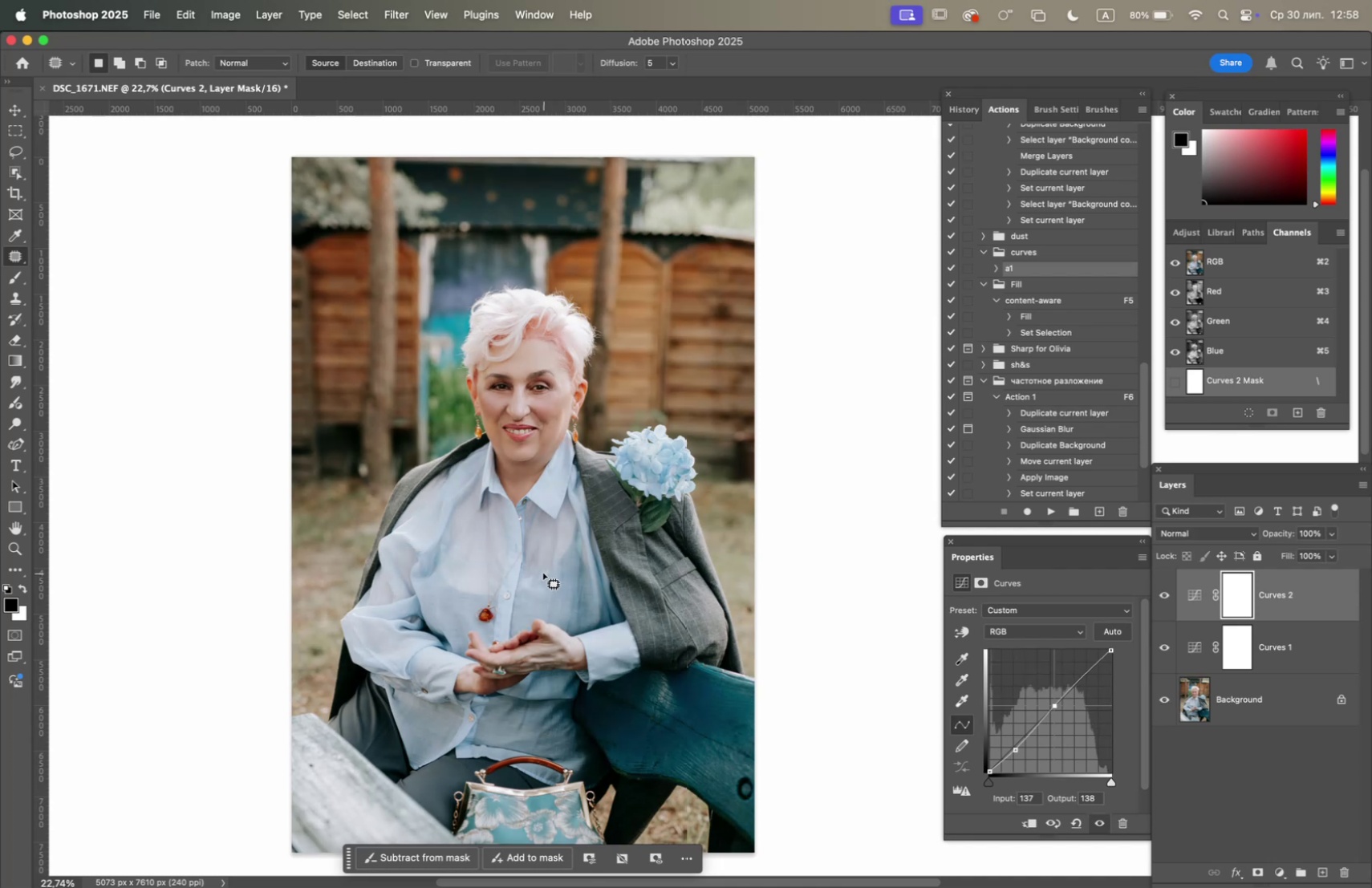 
hold_key(key=OptionLeft, duration=4.83)
scroll: coordinate [542, 566], scroll_direction: down, amount: 2.0
 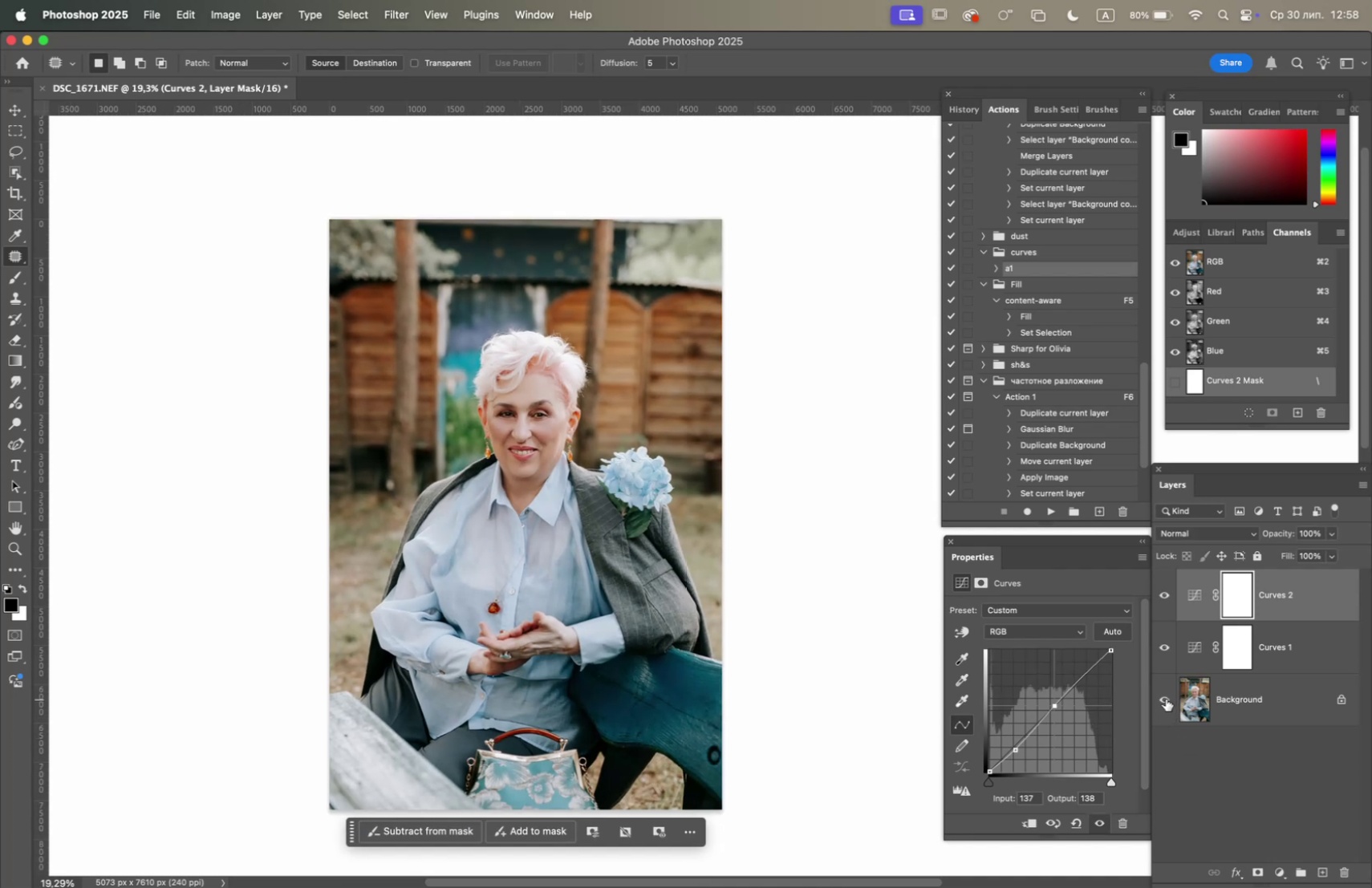 
left_click([1166, 698])
 